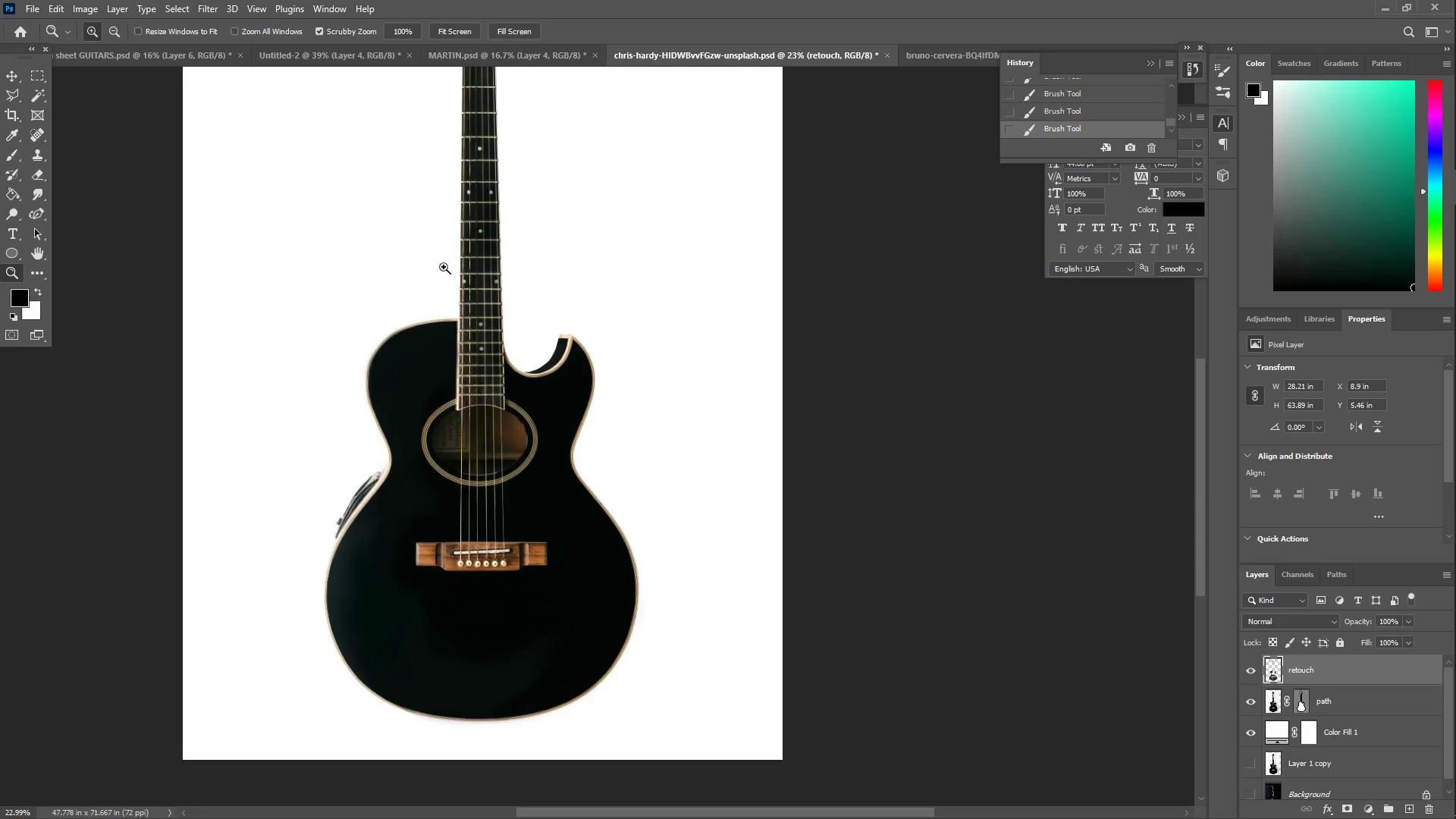 
scroll: coordinate [481, 300], scroll_direction: up, amount: 8.0
 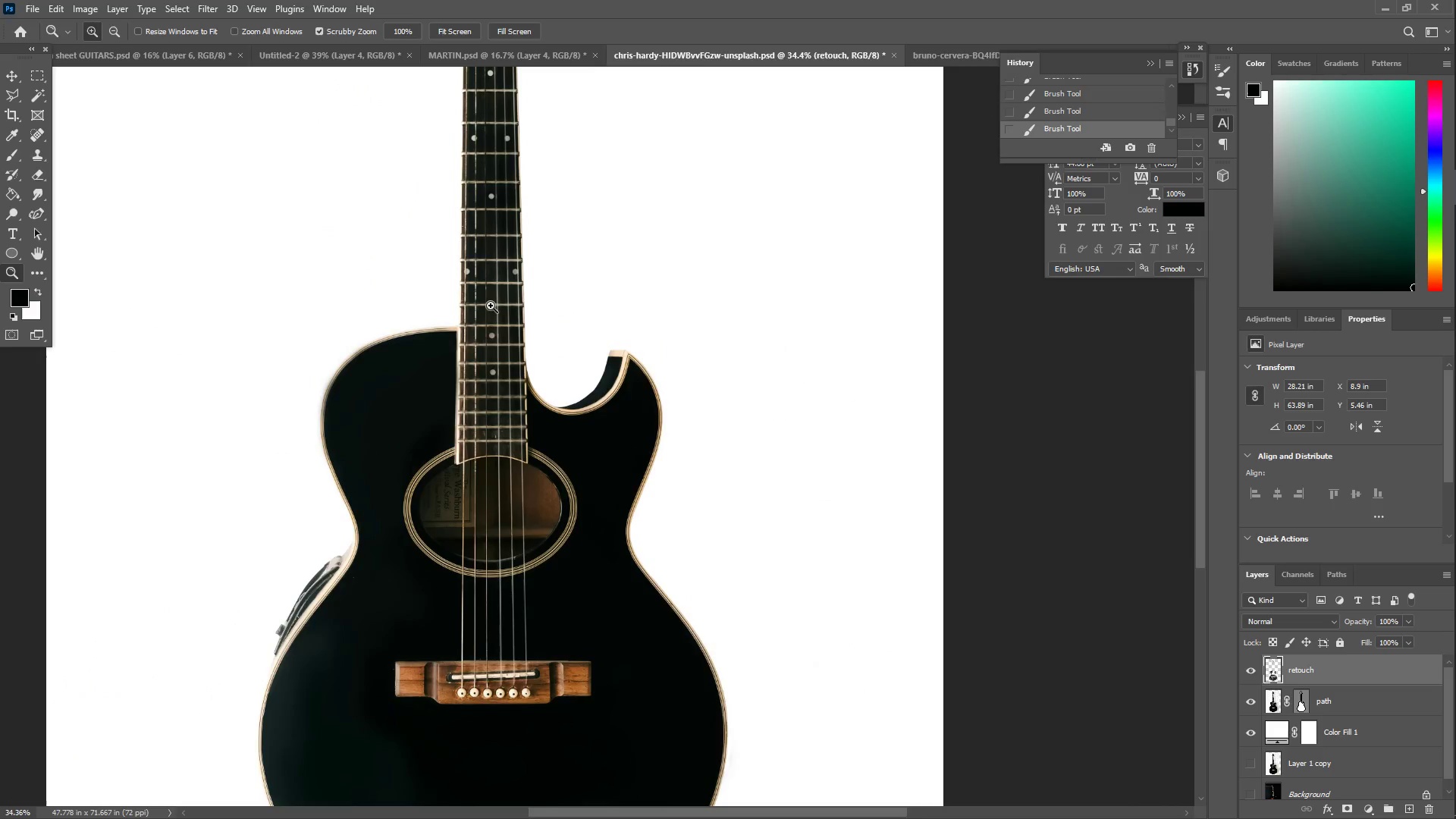 
left_click_drag(start_coordinate=[475, 234], to_coordinate=[538, 243])
 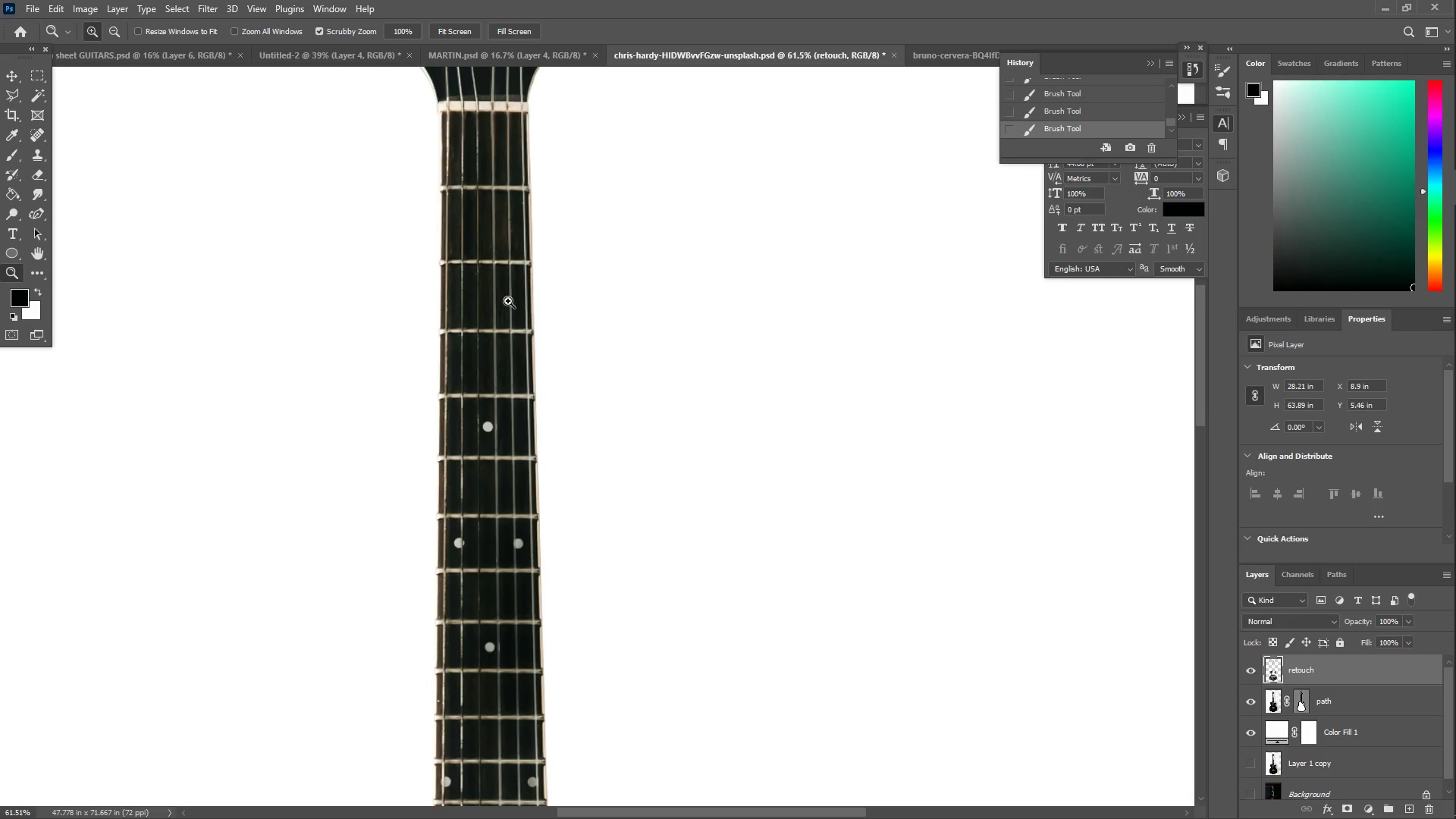 
scroll: coordinate [455, 247], scroll_direction: up, amount: 13.0
 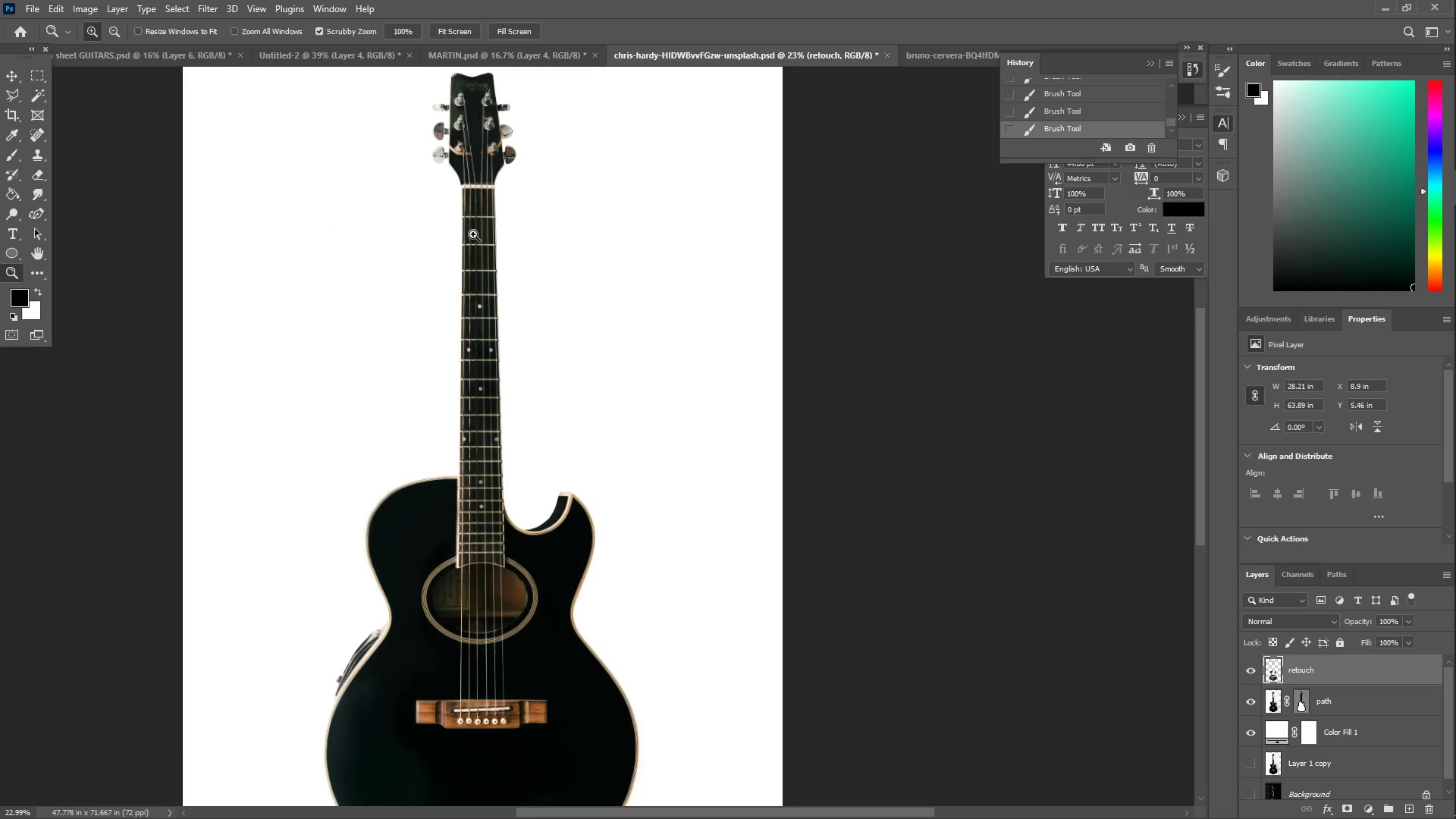 
scroll: coordinate [491, 492], scroll_direction: down, amount: 30.0
 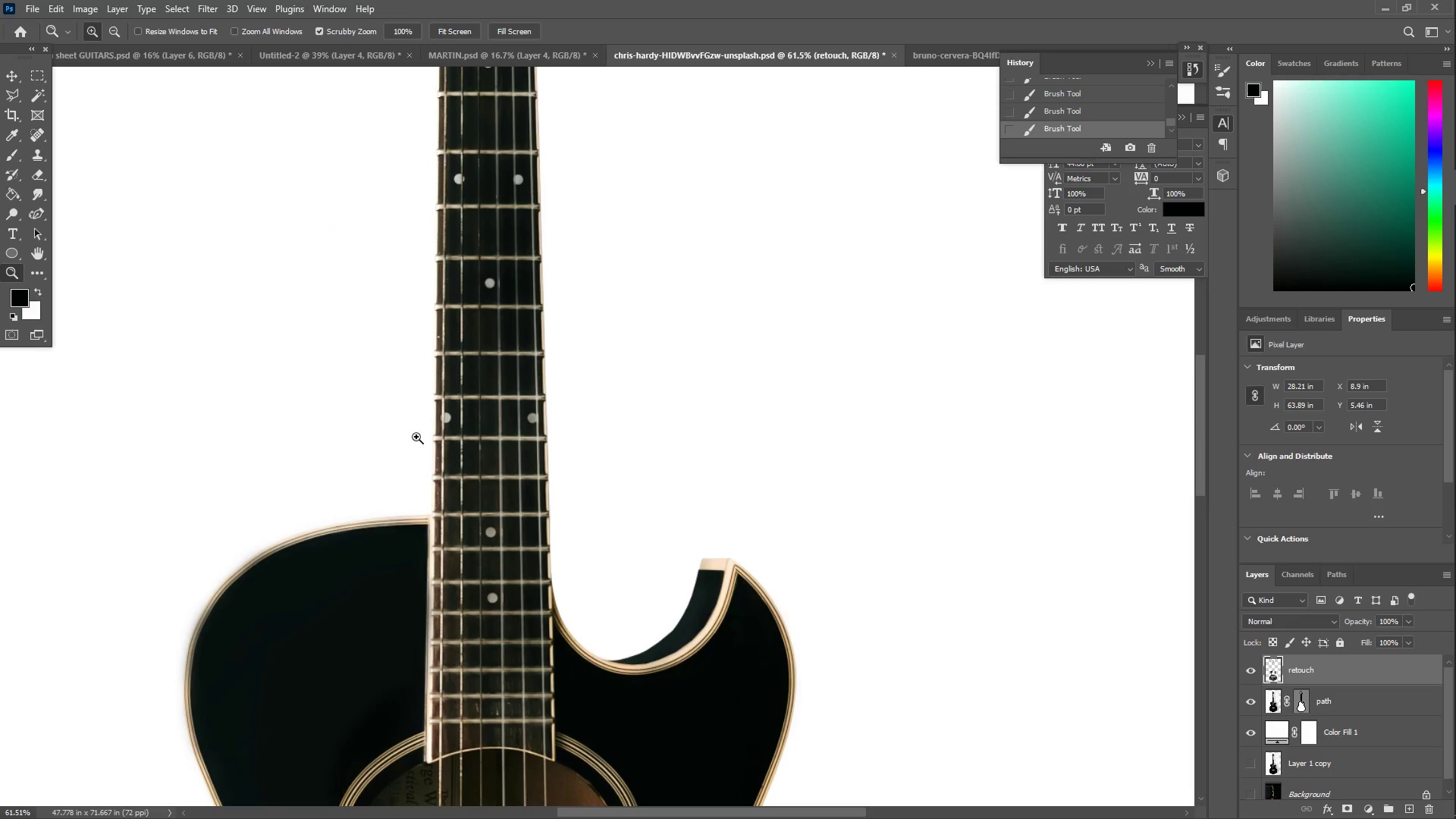 
left_click_drag(start_coordinate=[424, 425], to_coordinate=[480, 416])
 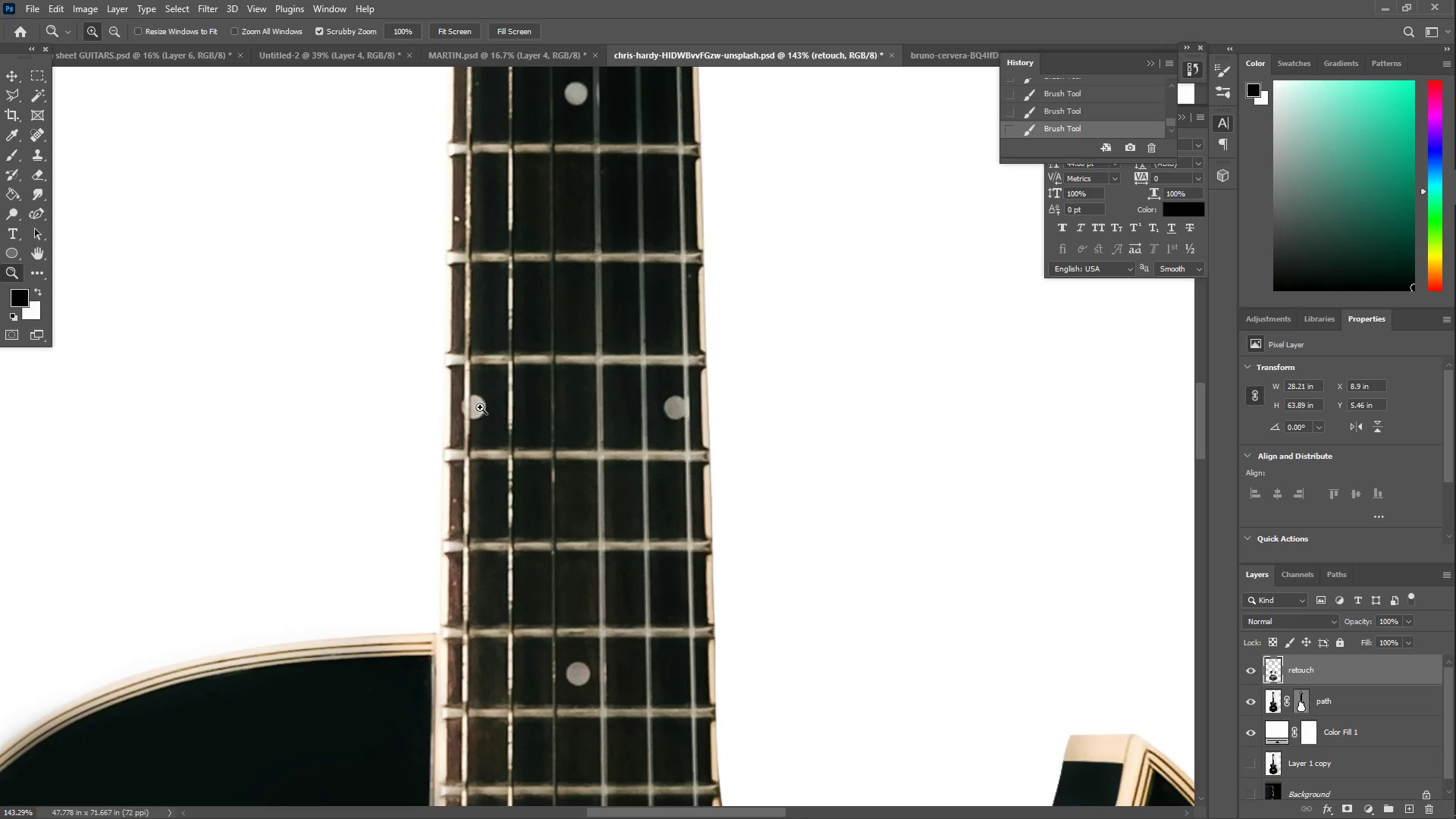 
left_click_drag(start_coordinate=[507, 297], to_coordinate=[414, 303])
 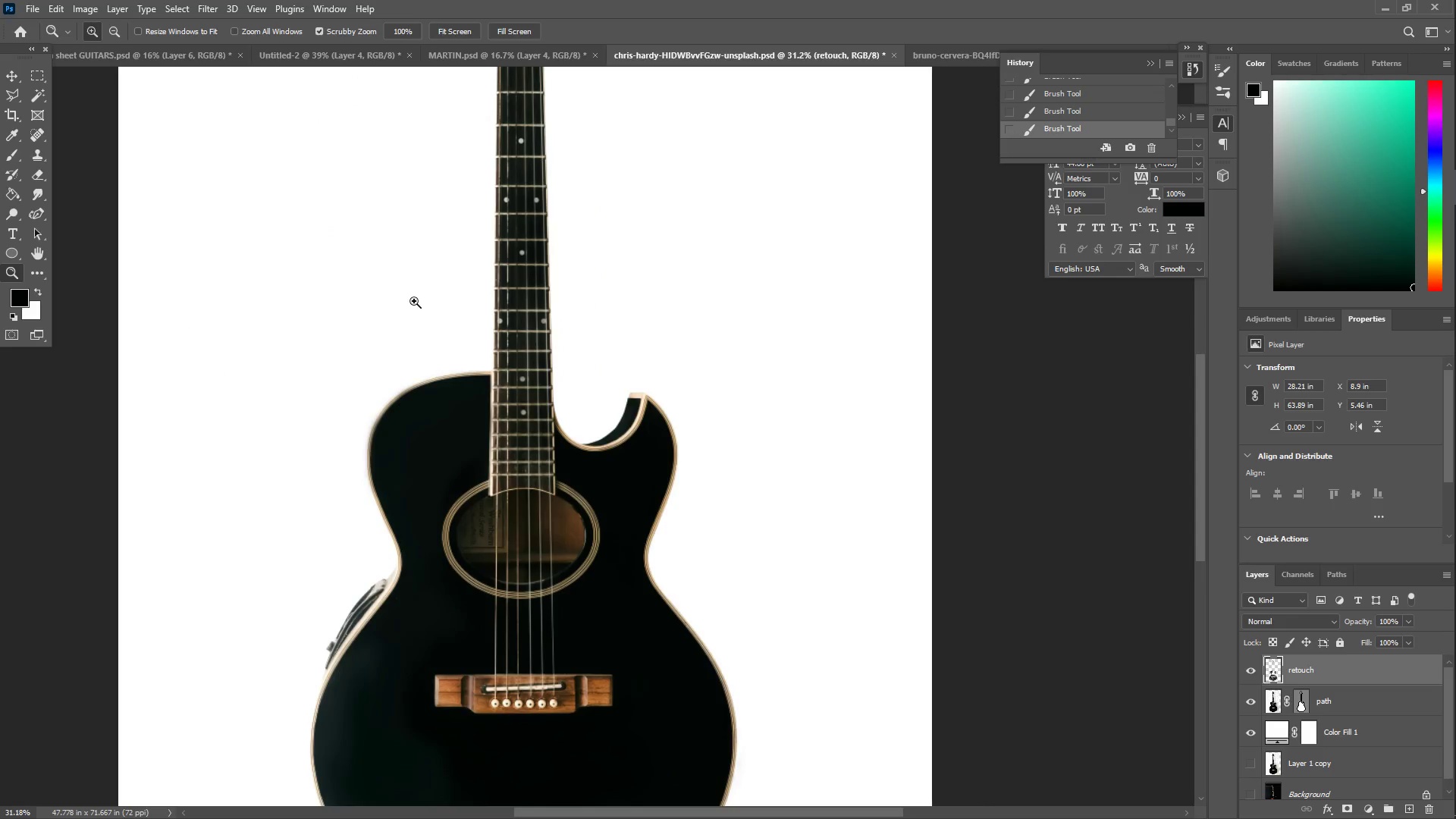 
scroll: coordinate [414, 301], scroll_direction: up, amount: 8.0
 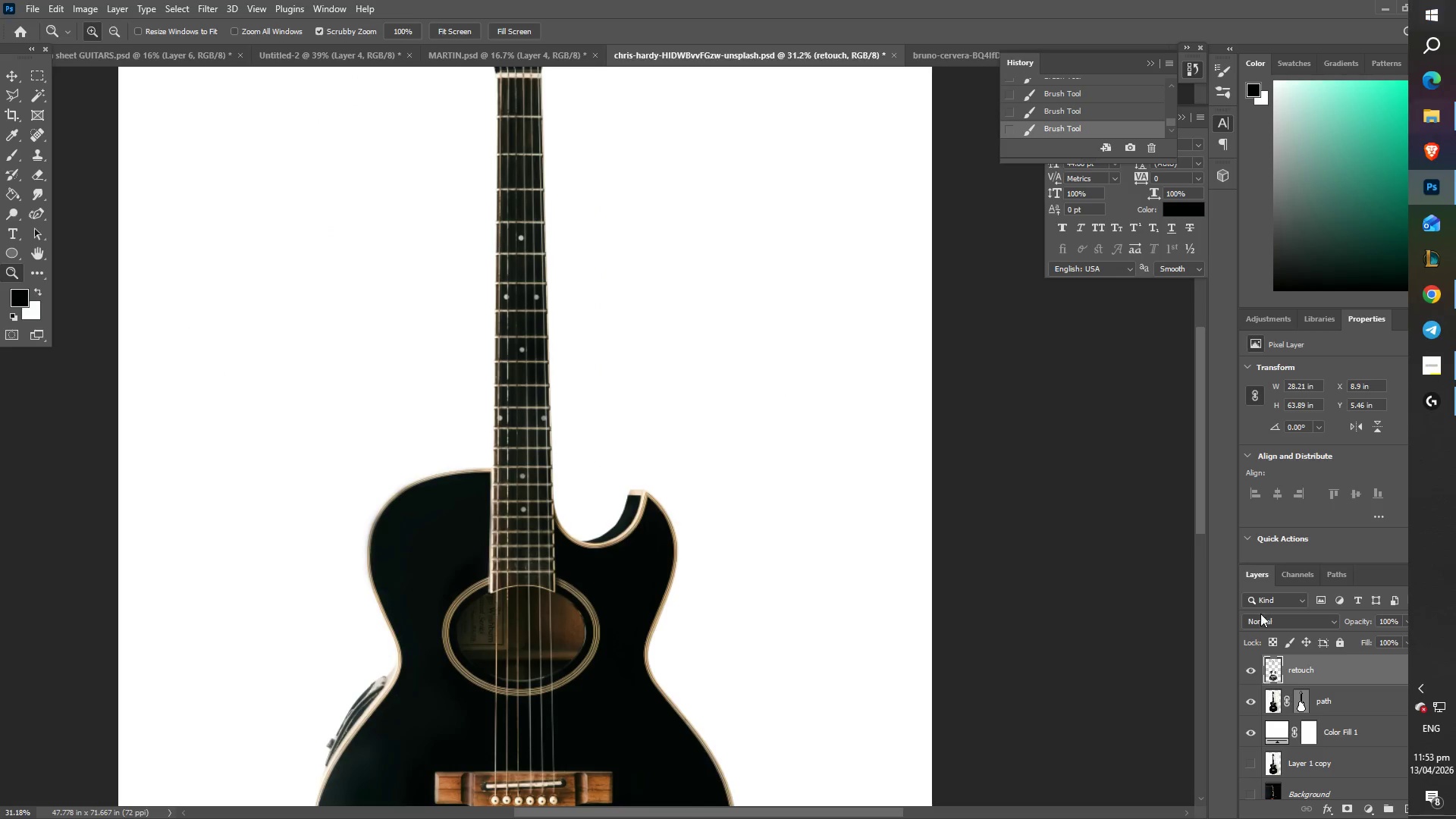 
mouse_move([1407, 384])
 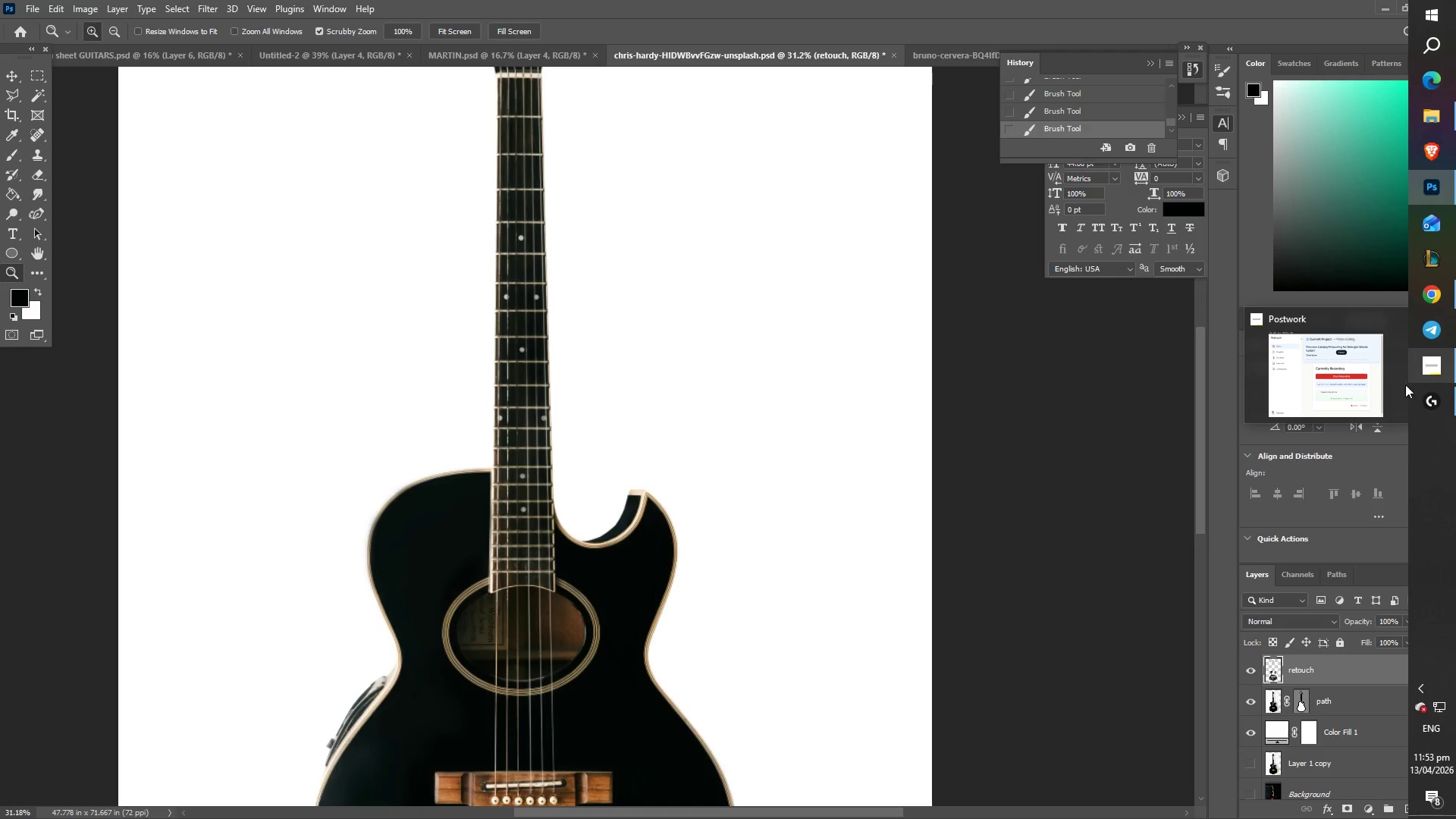 
mouse_move([1358, 391])
 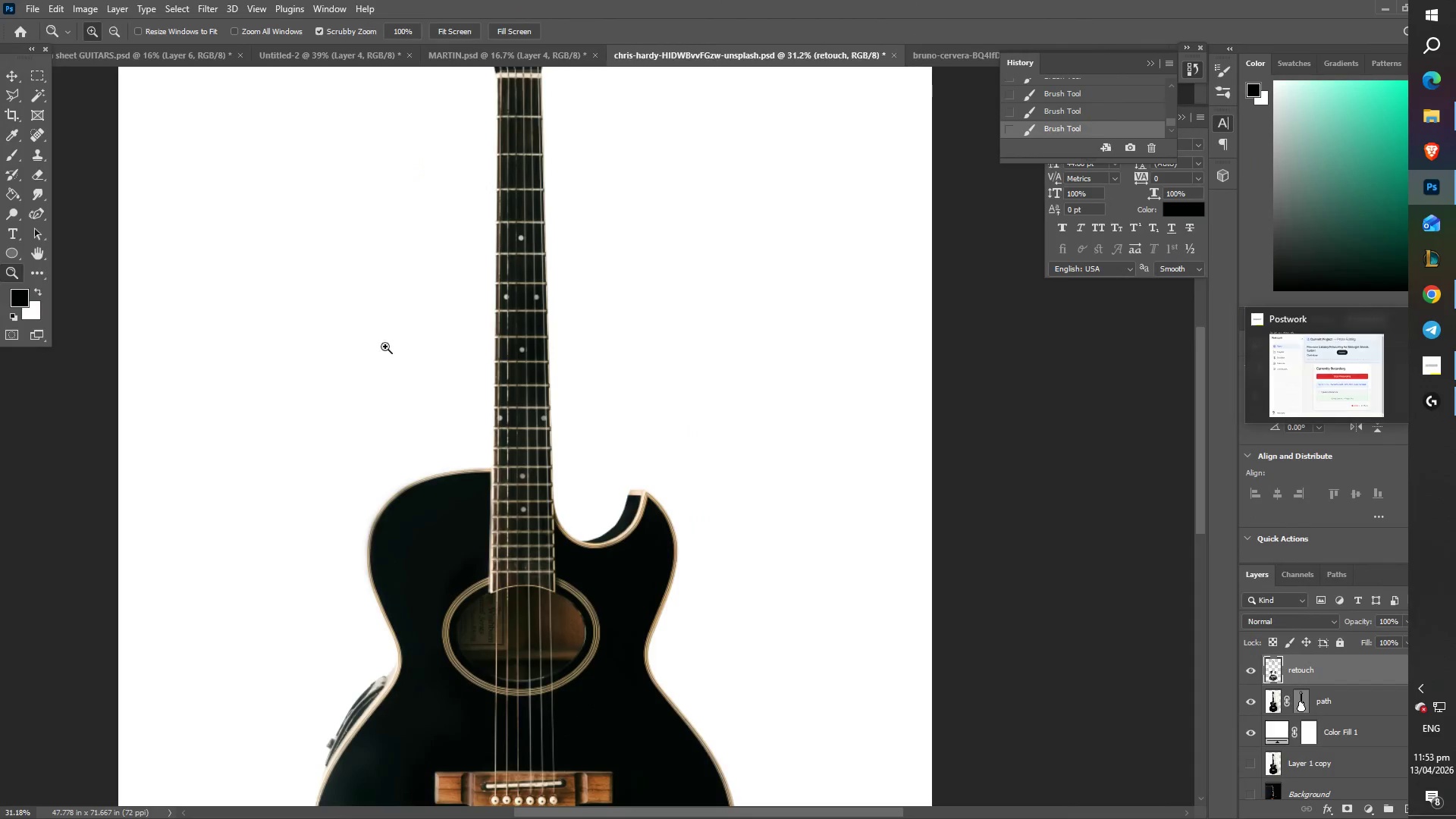 
left_click_drag(start_coordinate=[504, 178], to_coordinate=[613, 176])
 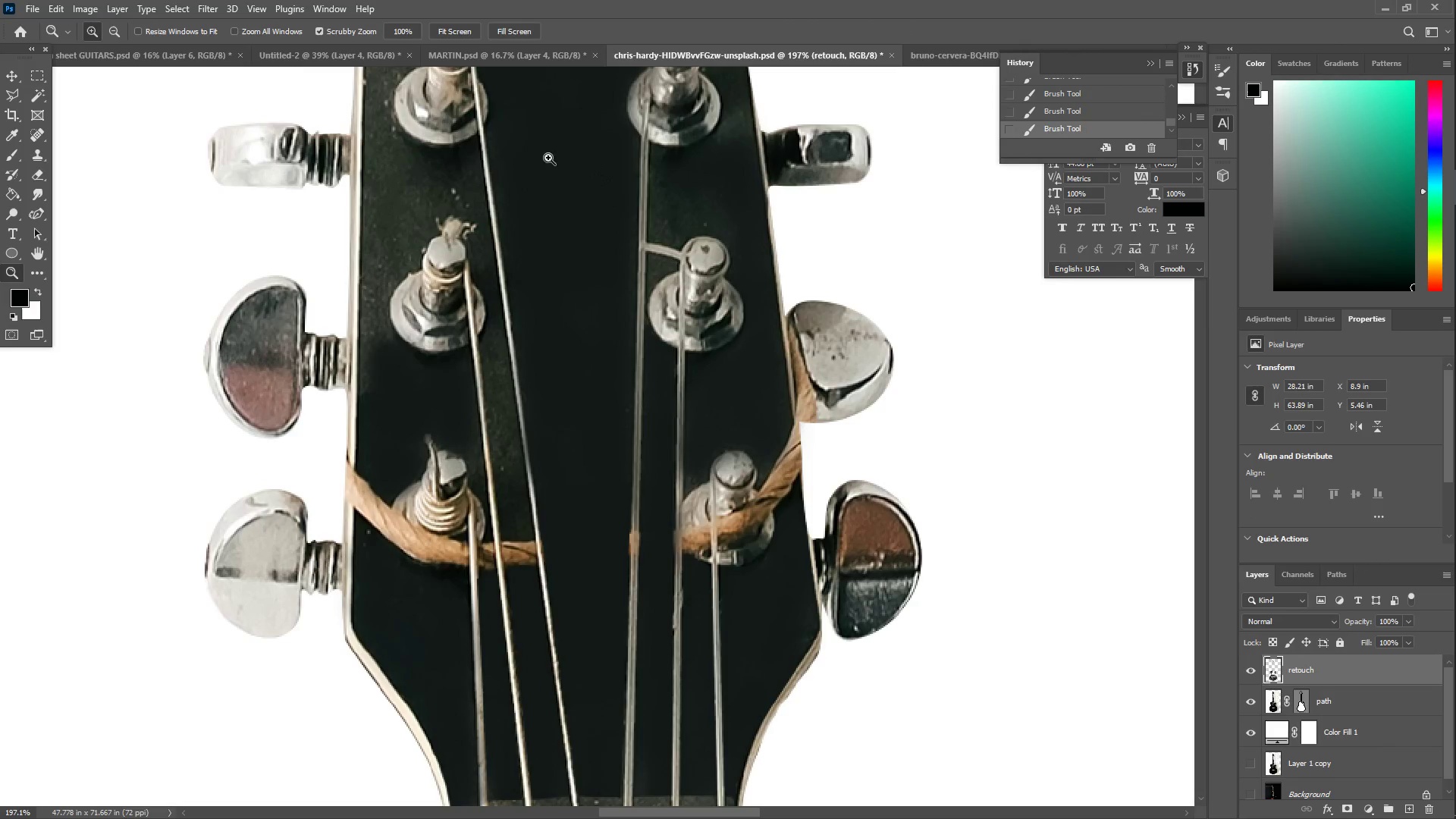 
scroll: coordinate [494, 301], scroll_direction: up, amount: 17.0
 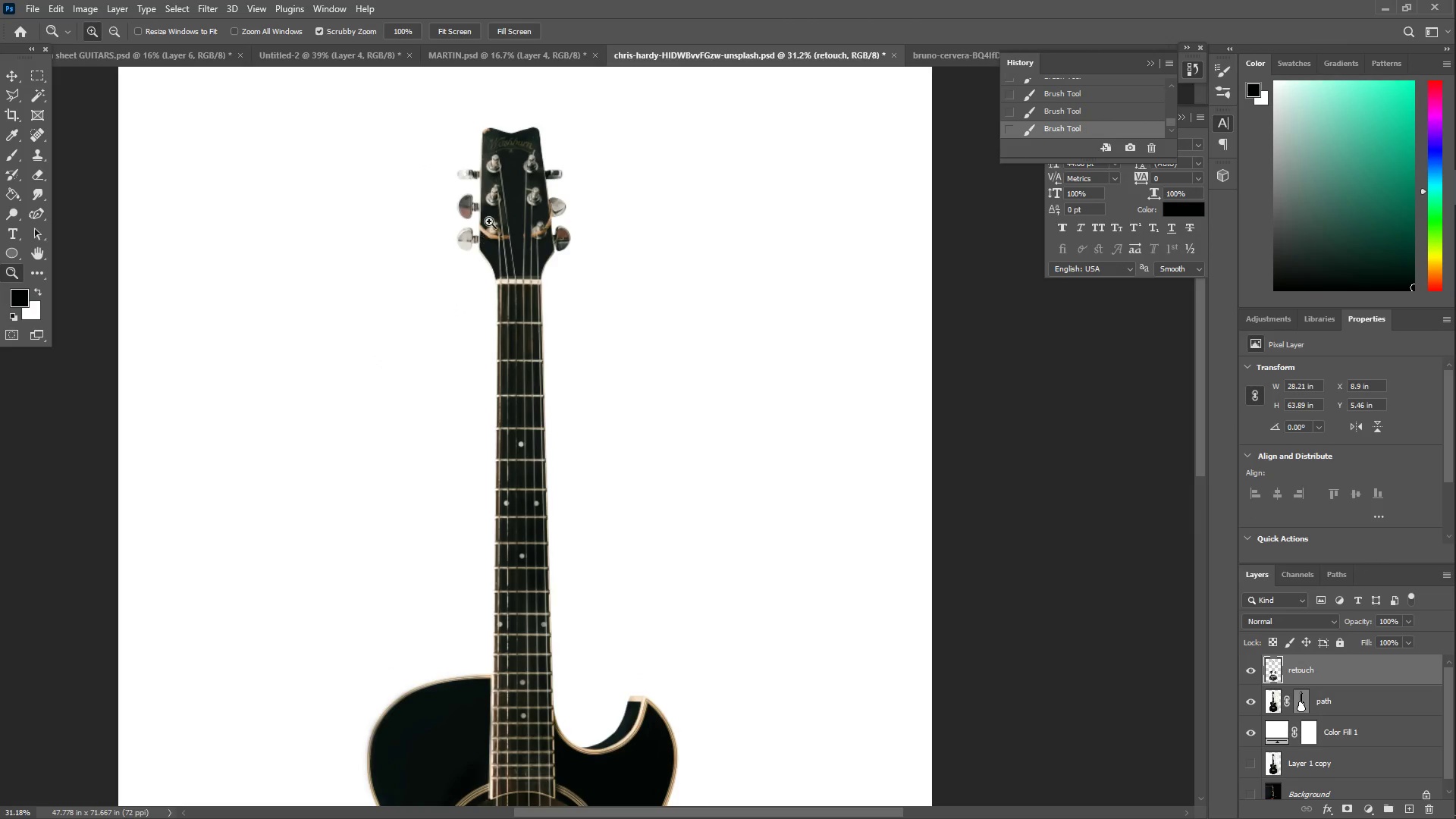 
hold_key(key=Space, duration=0.58)
 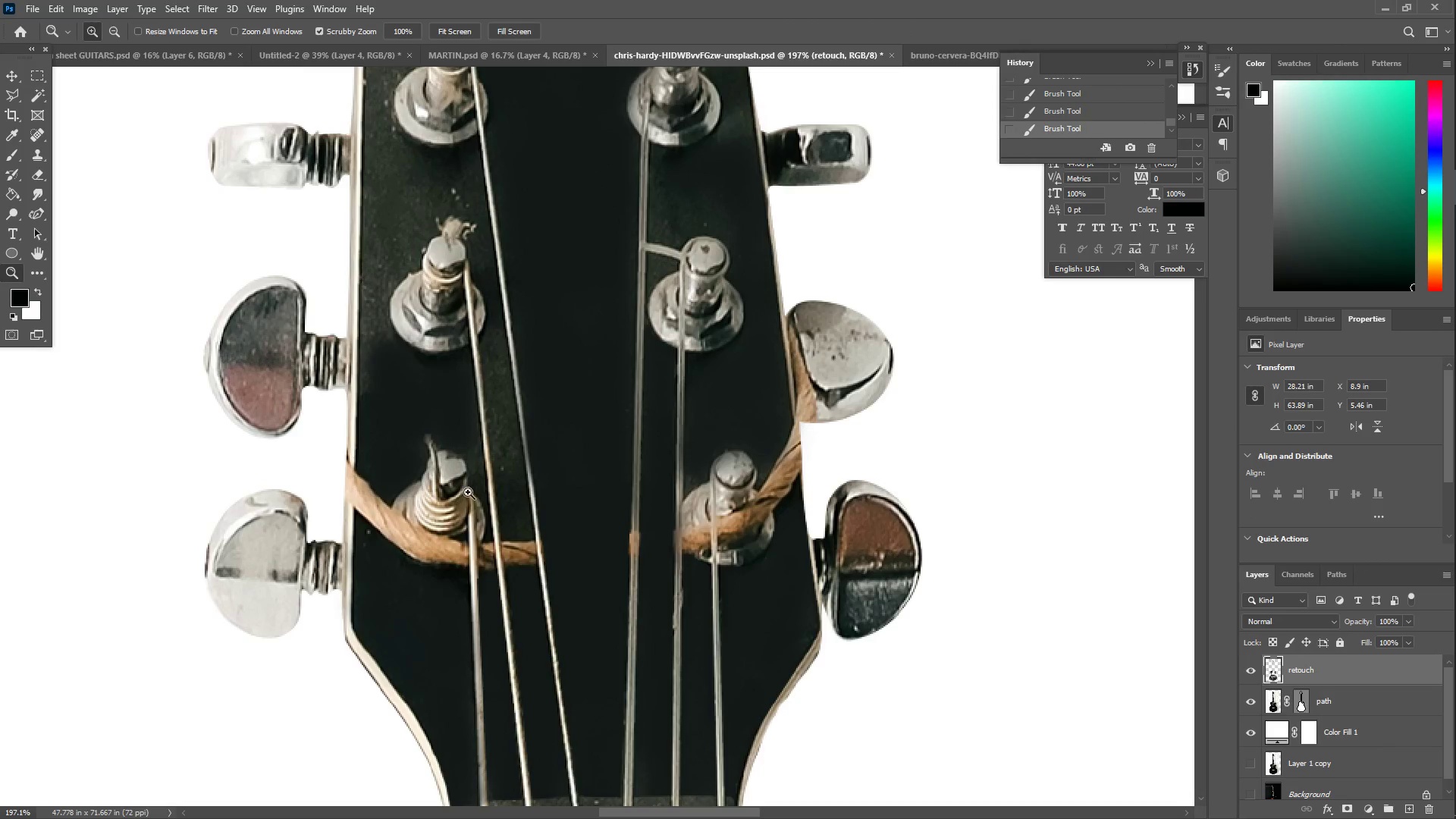 
key(Z)
 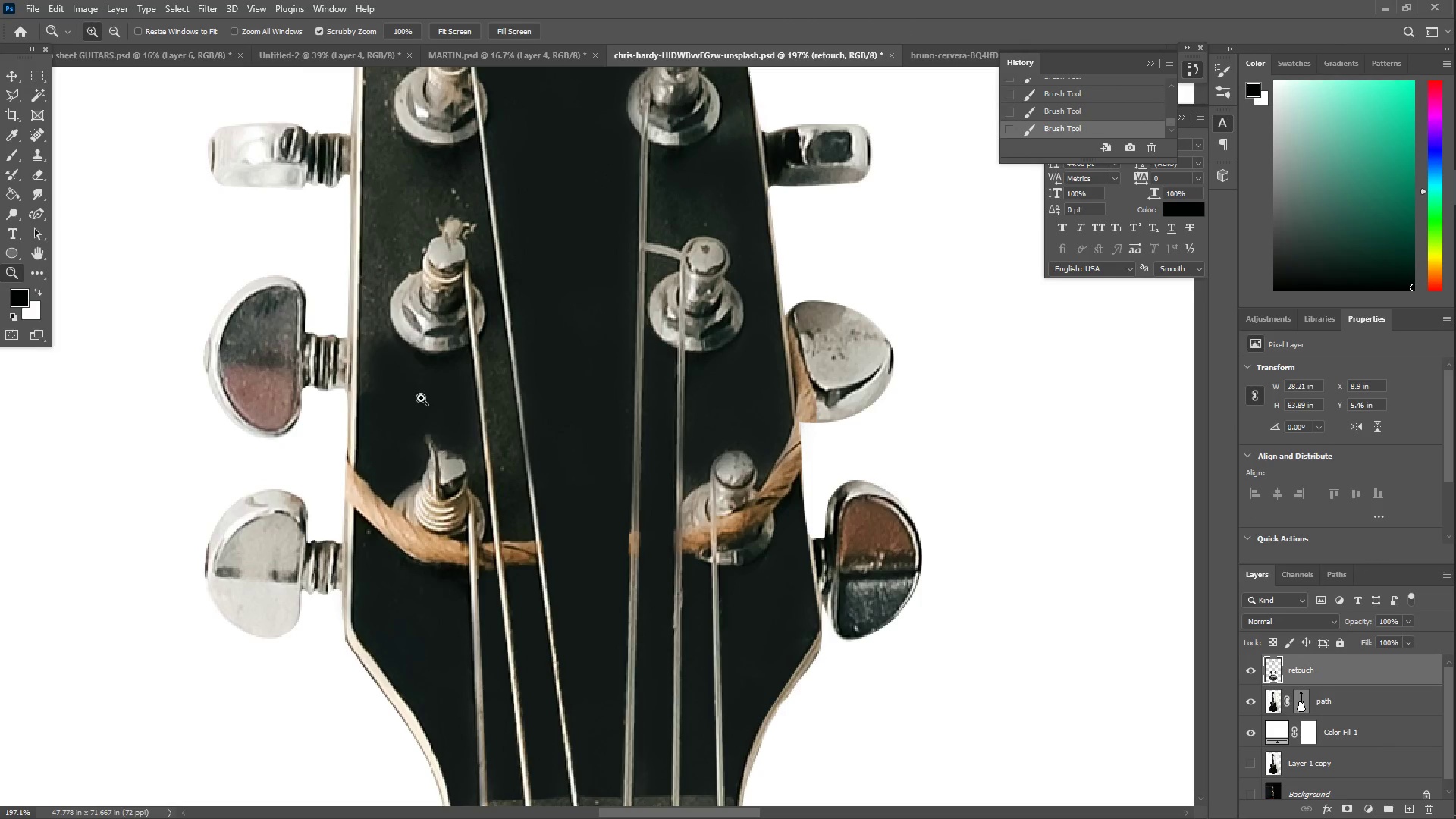 
left_click_drag(start_coordinate=[413, 209], to_coordinate=[446, 212])
 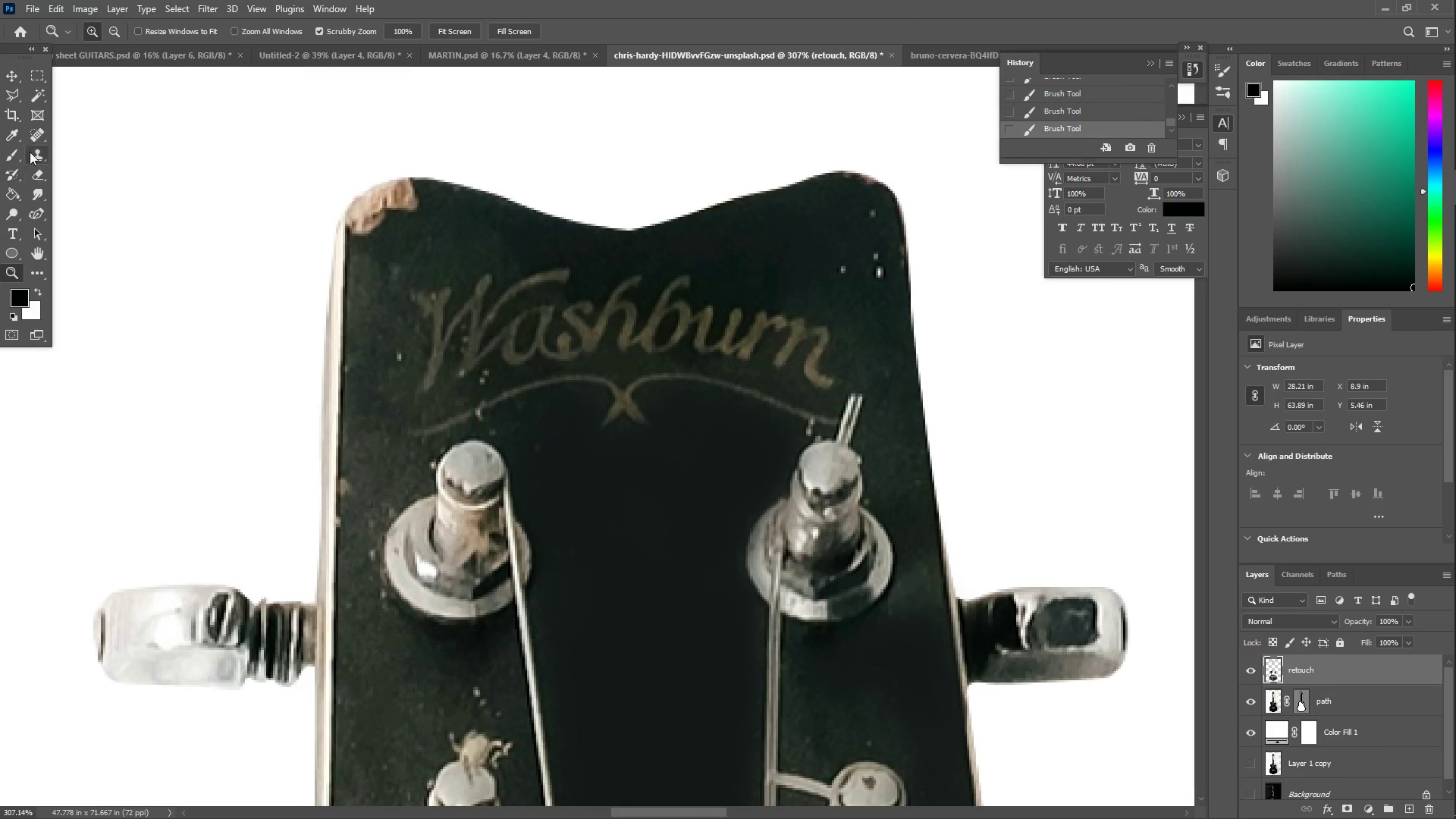 
scroll: coordinate [405, 206], scroll_direction: up, amount: 27.0
 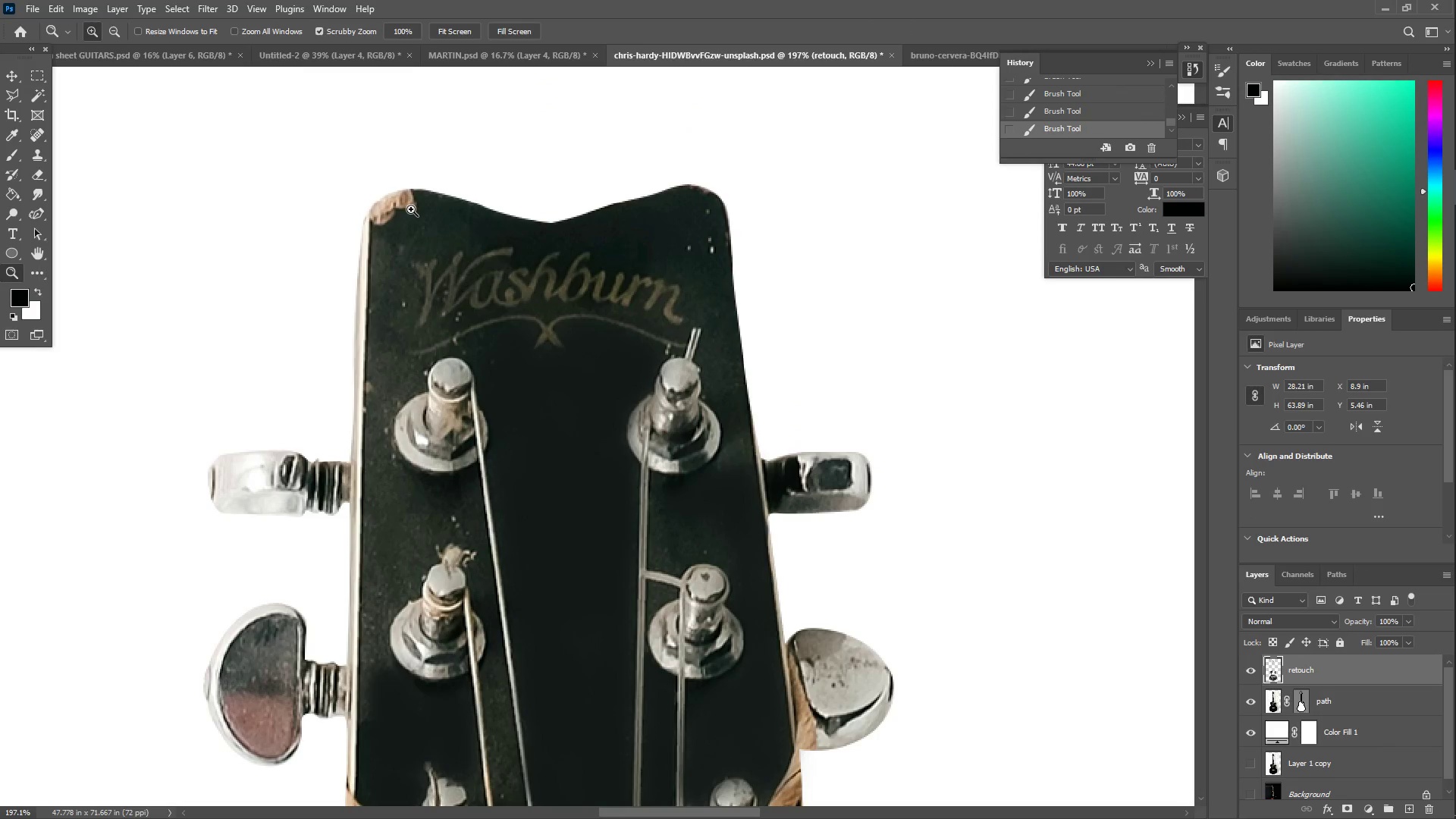 
left_click([35, 136])
 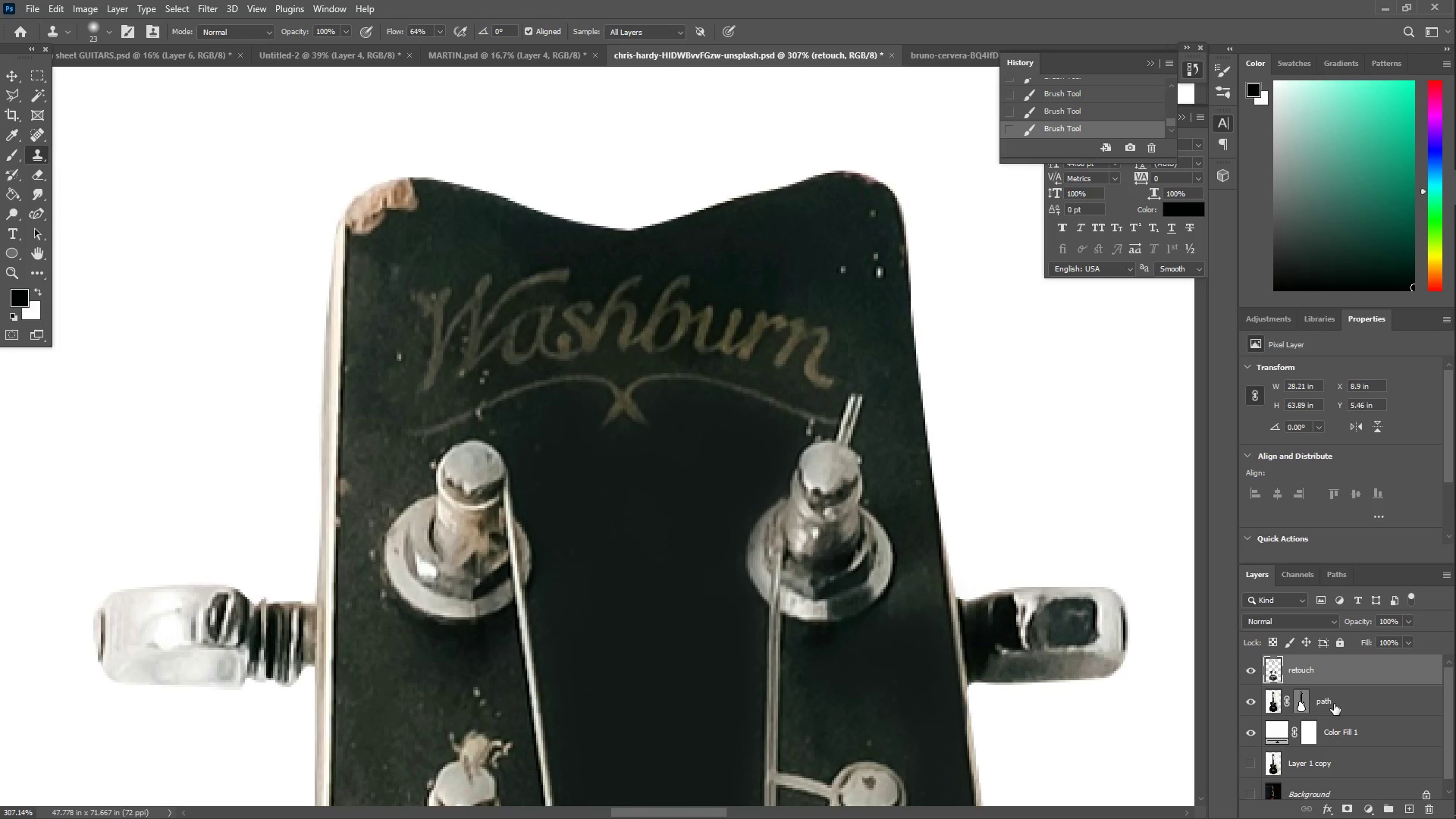 
left_click([1346, 763])
 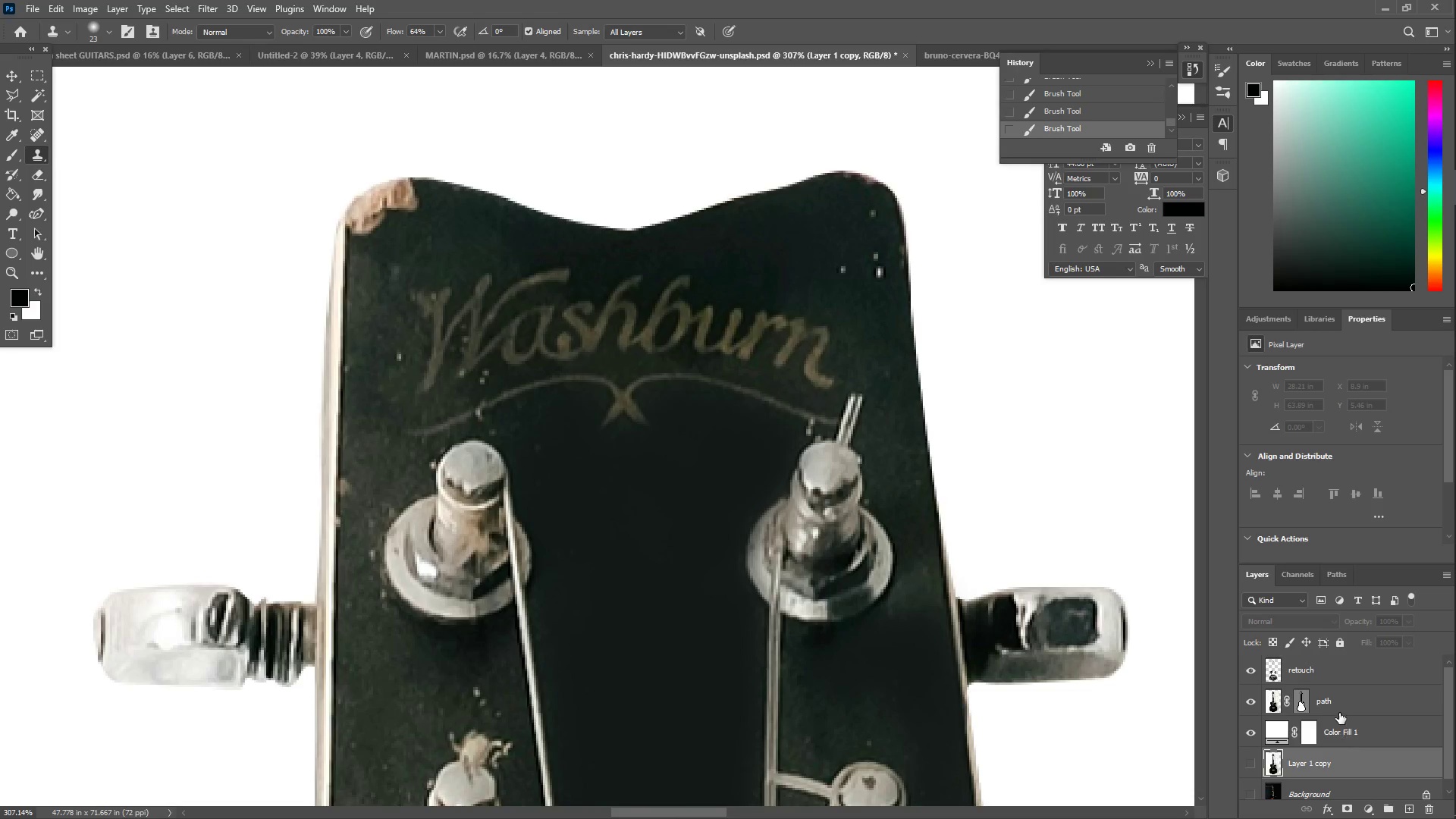 
left_click([1339, 713])
 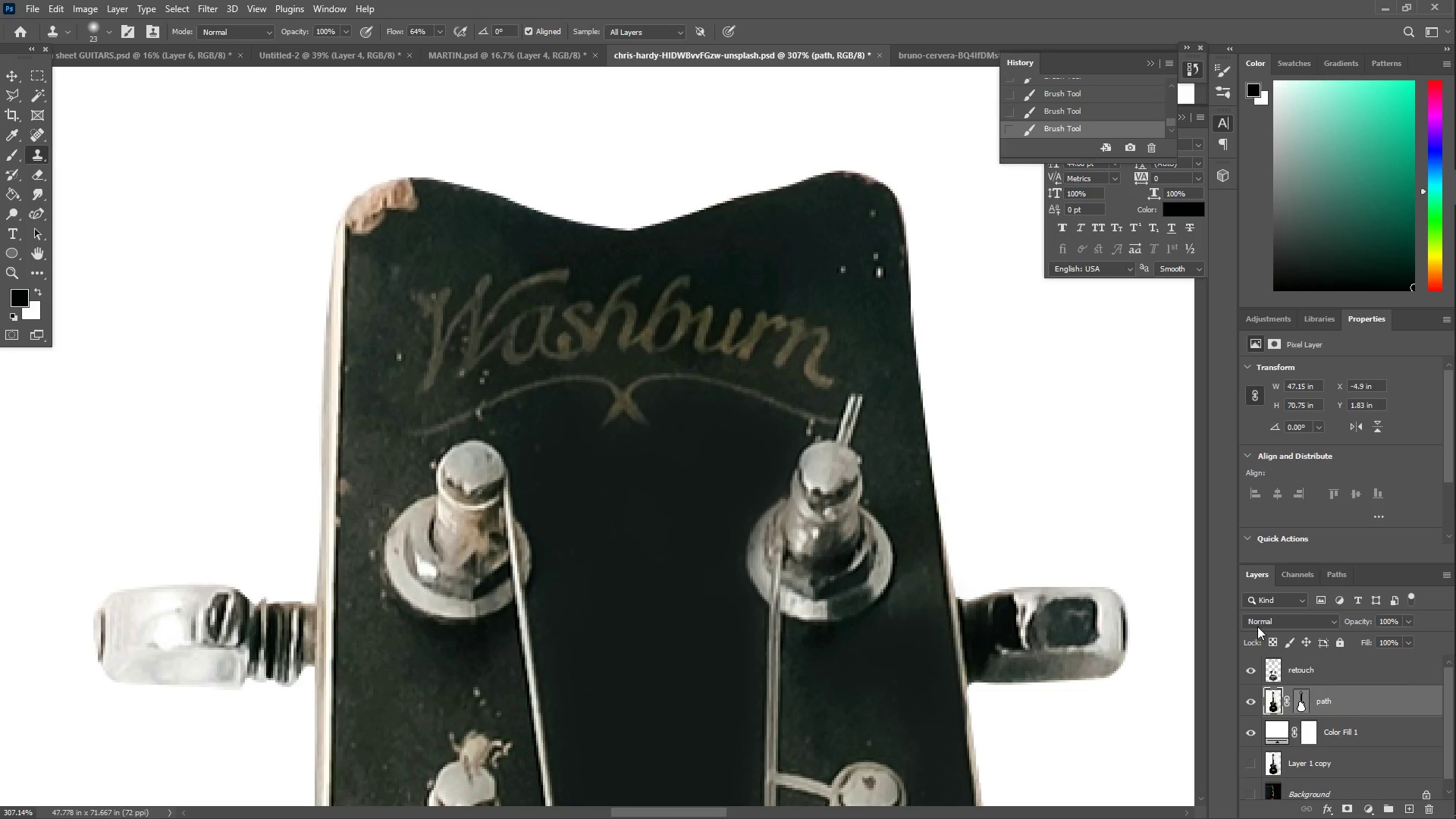 
hold_key(key=AltLeft, duration=0.72)
 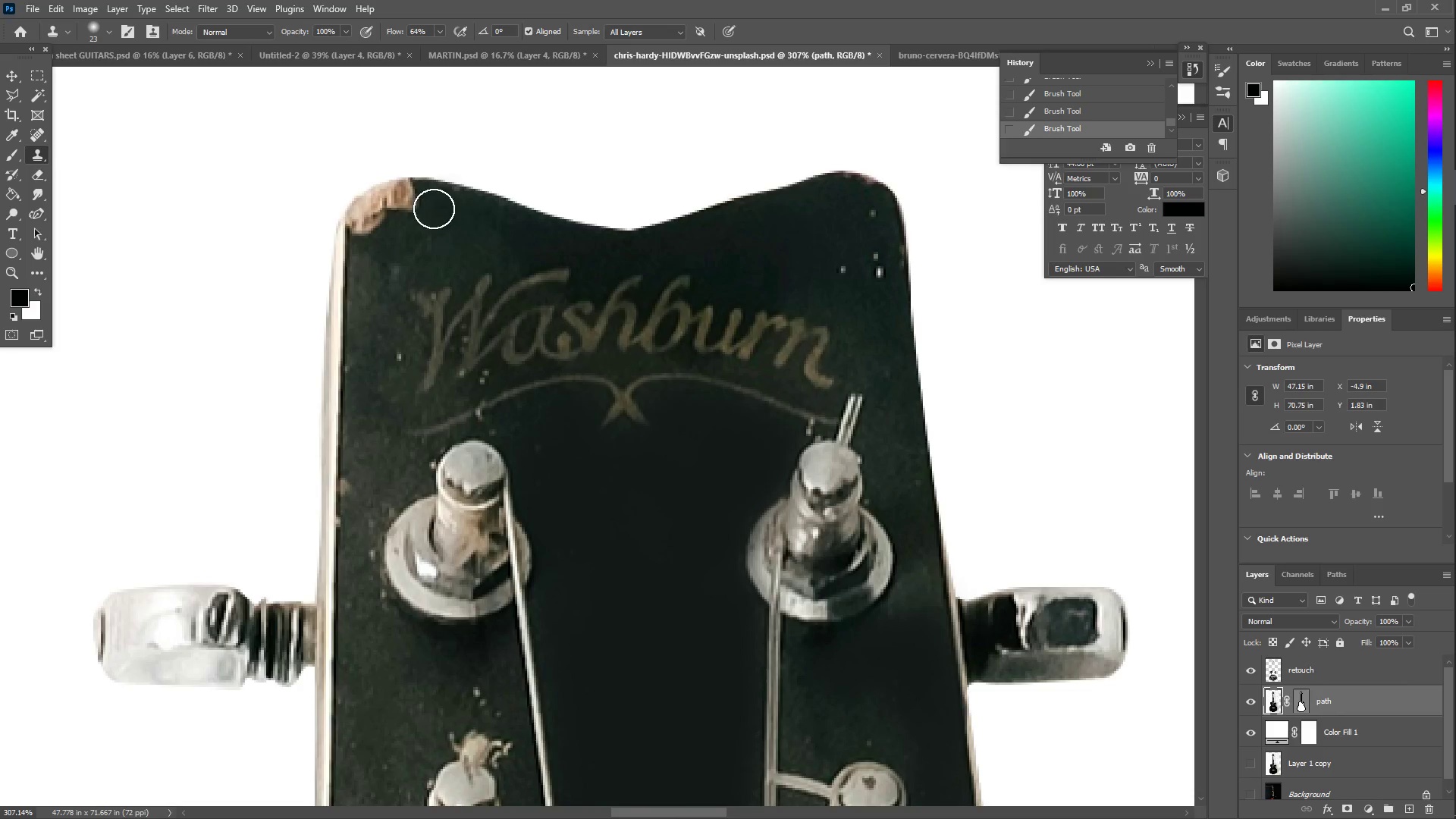 
left_click_drag(start_coordinate=[434, 208], to_coordinate=[366, 221])
 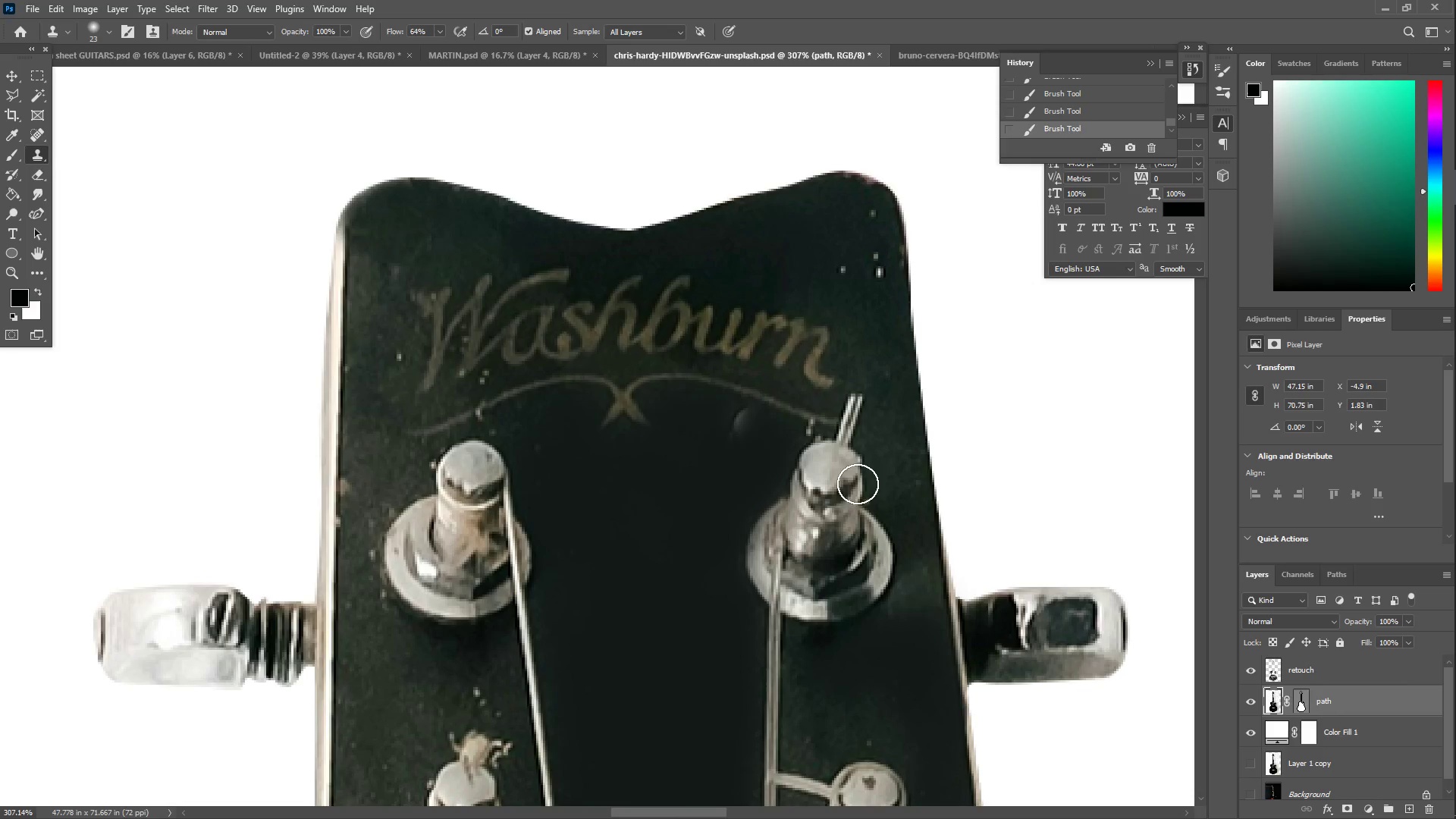 
key(Control+Z)
 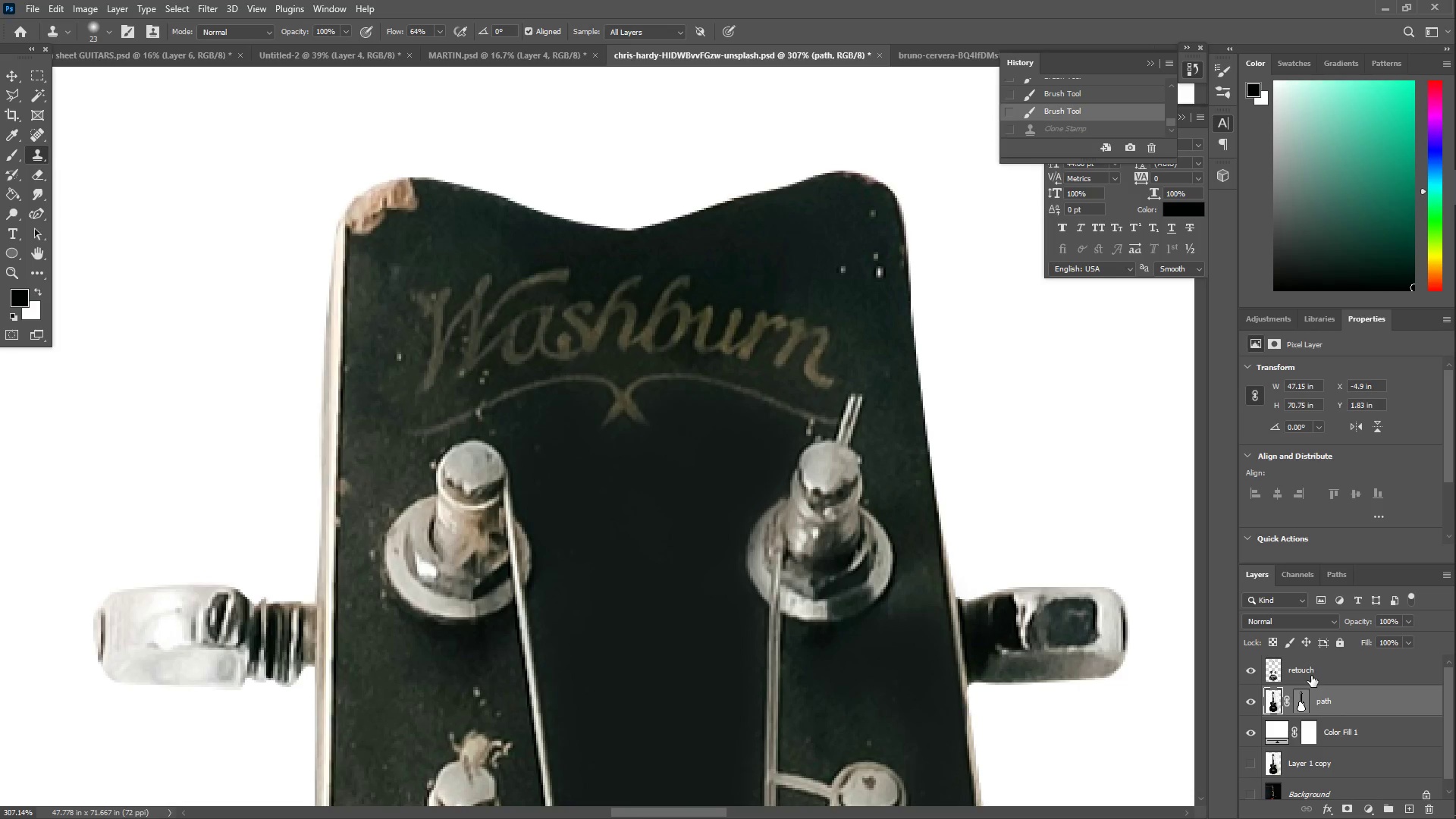 
left_click([1314, 668])
 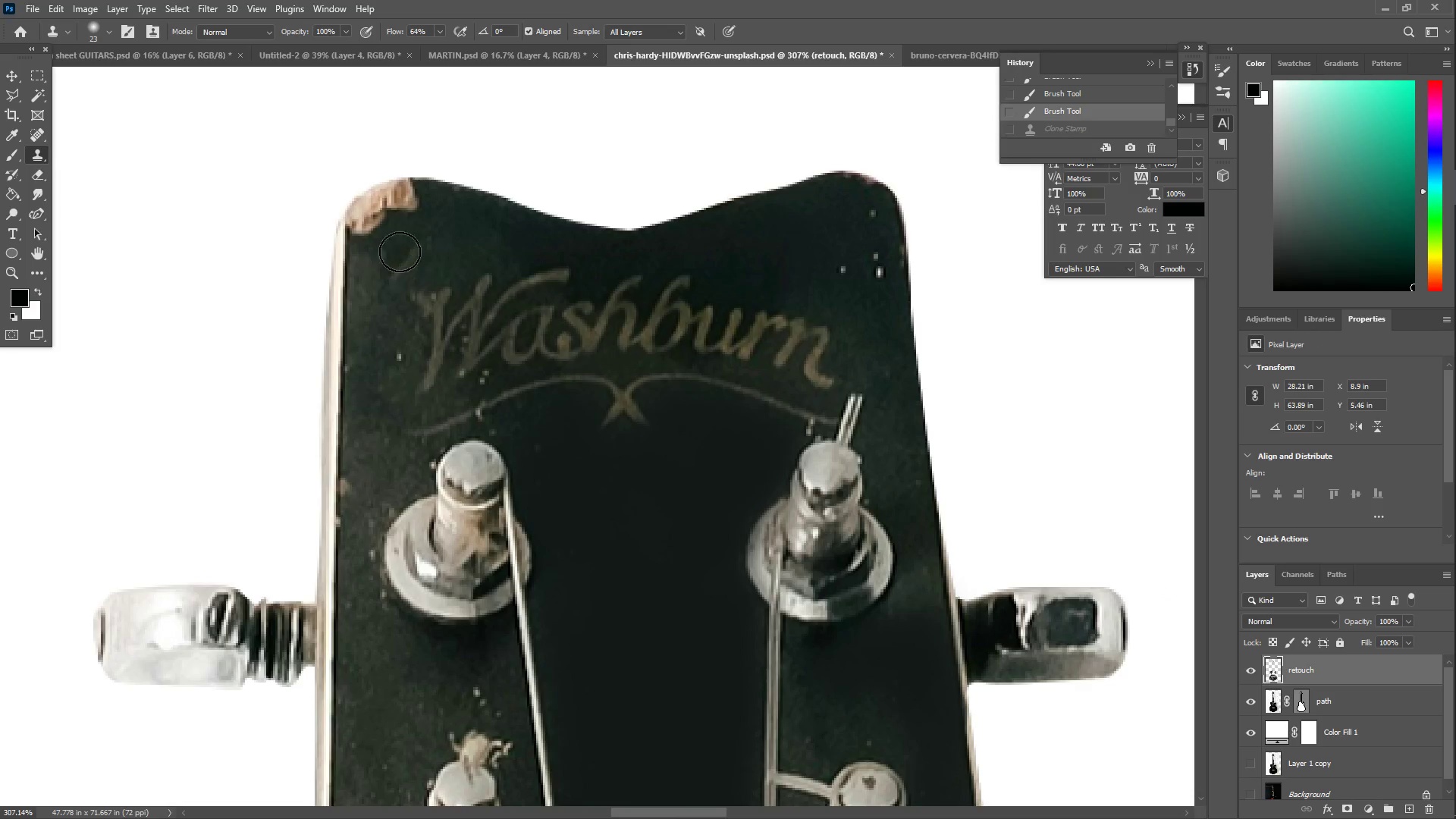 
left_click_drag(start_coordinate=[427, 211], to_coordinate=[367, 228])
 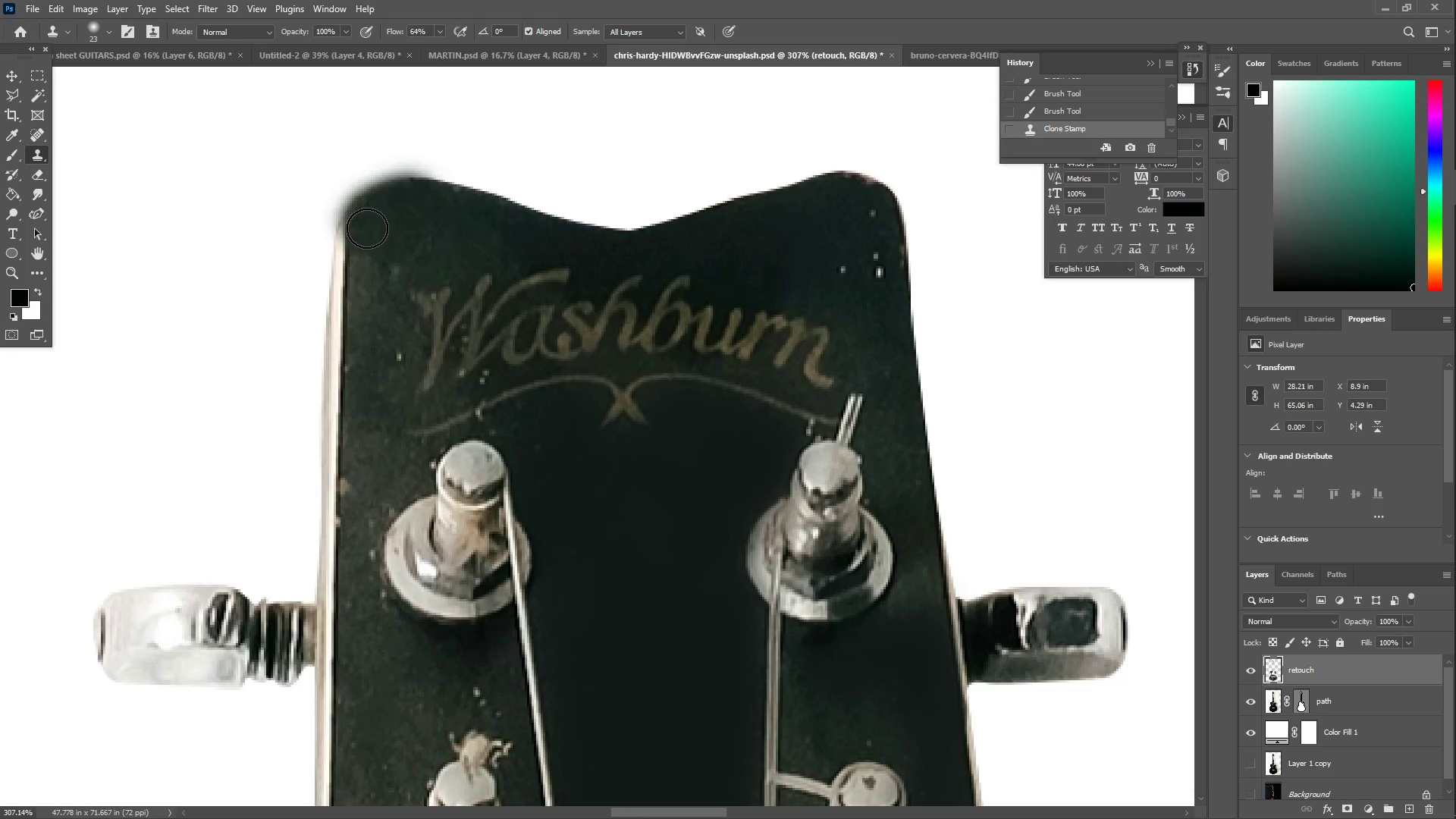 
key(E)
 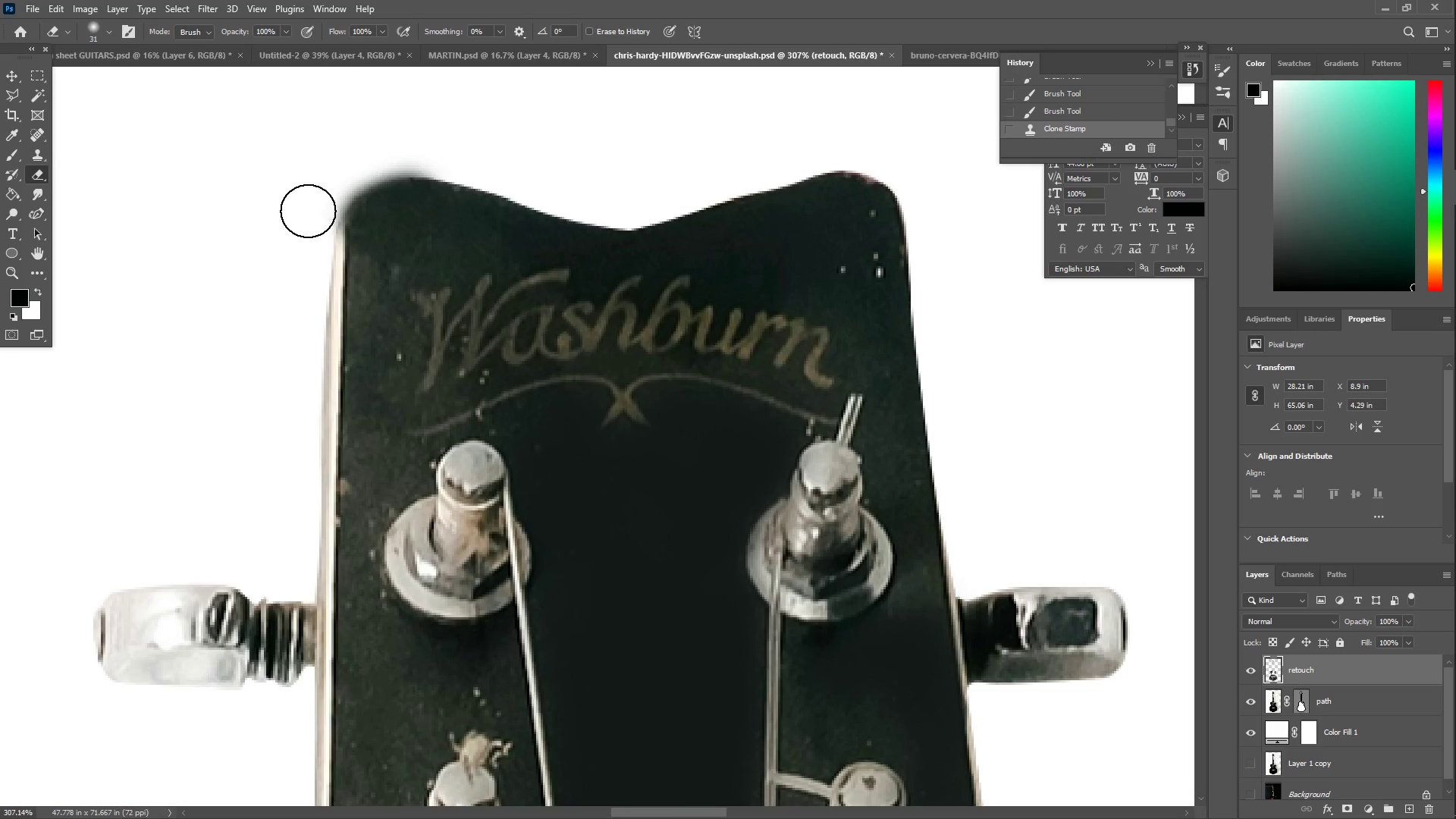 
left_click_drag(start_coordinate=[311, 209], to_coordinate=[372, 160])
 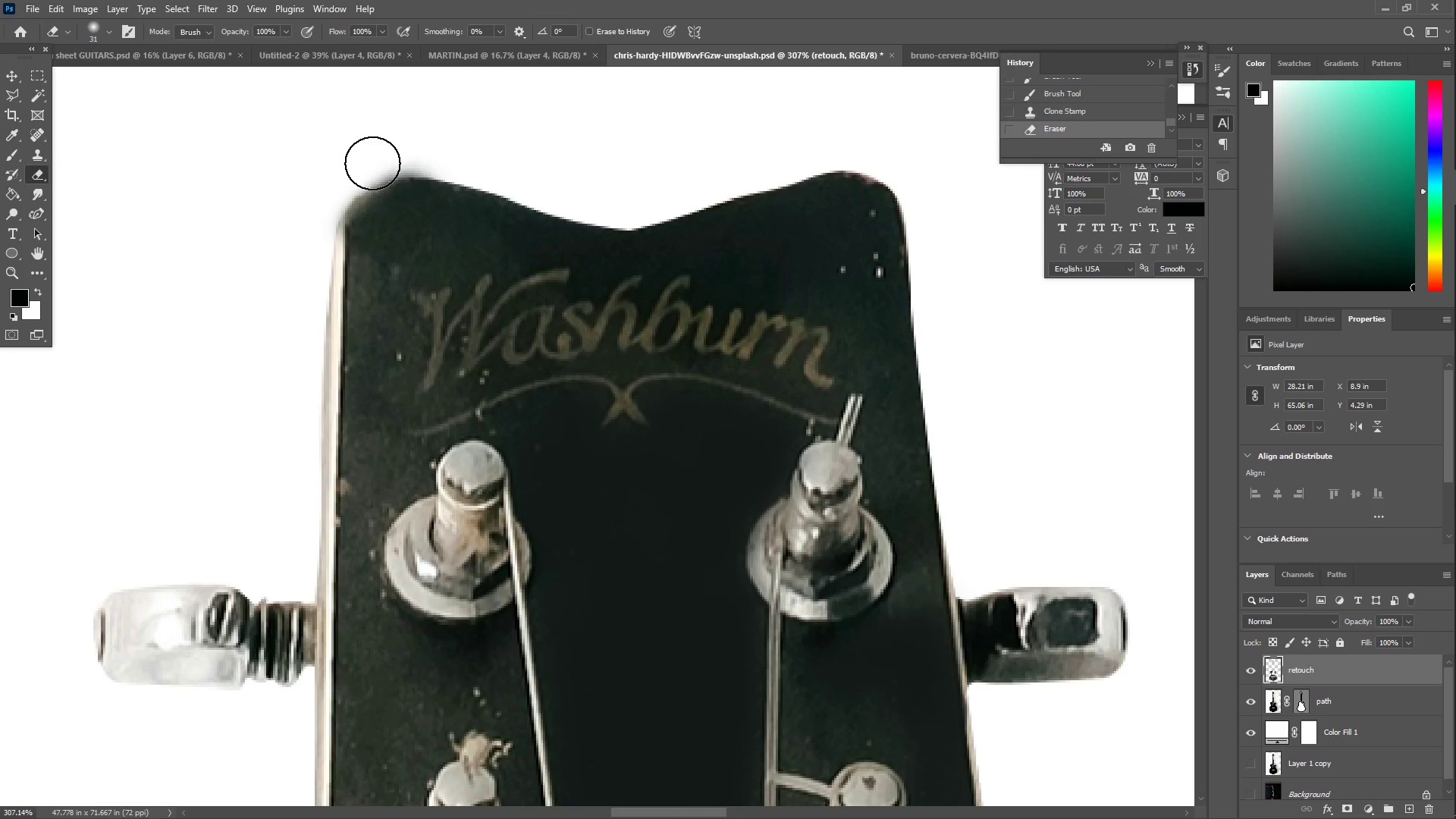 
key(Control+ControlLeft)
 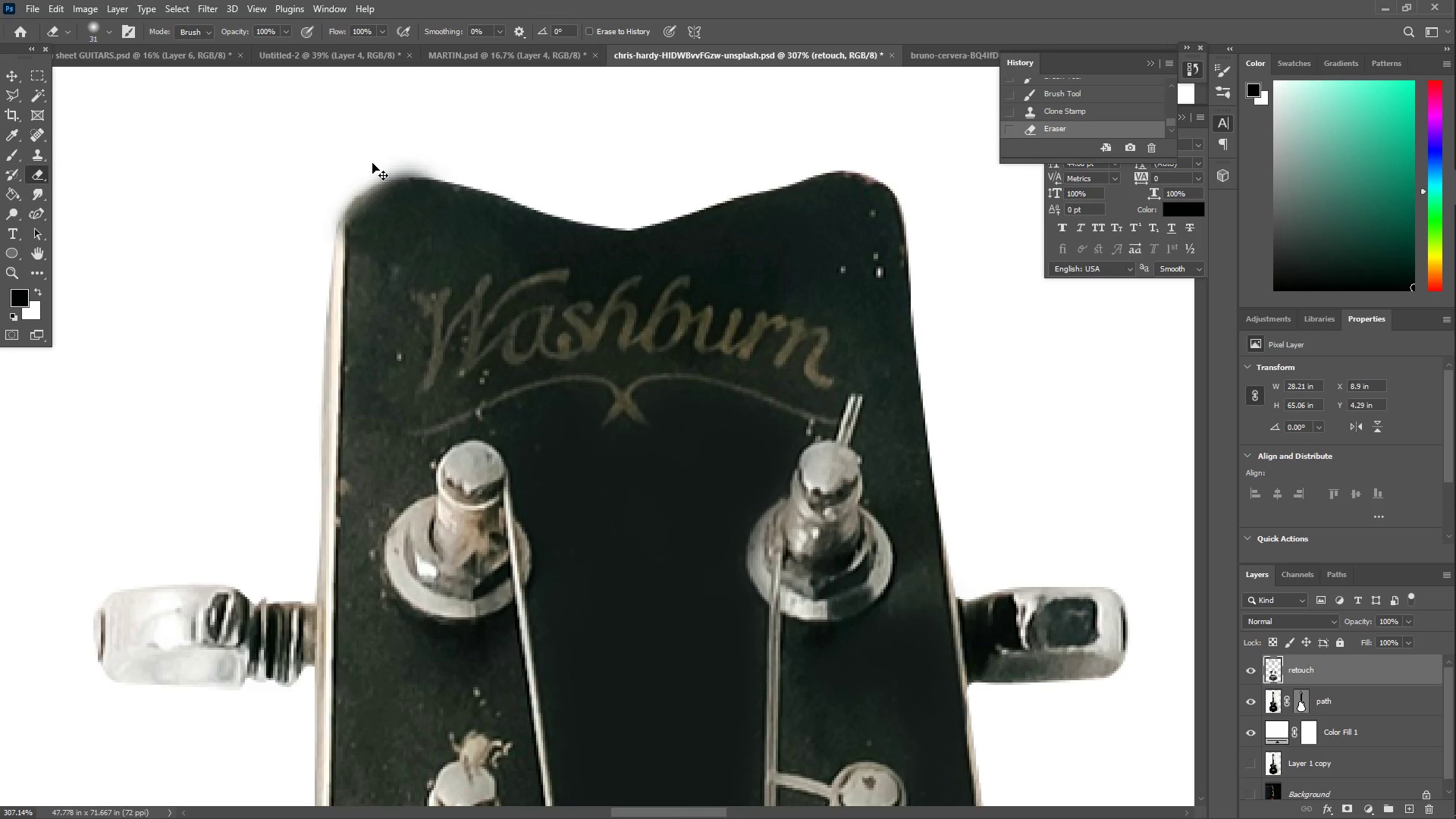 
key(Control+Z)
 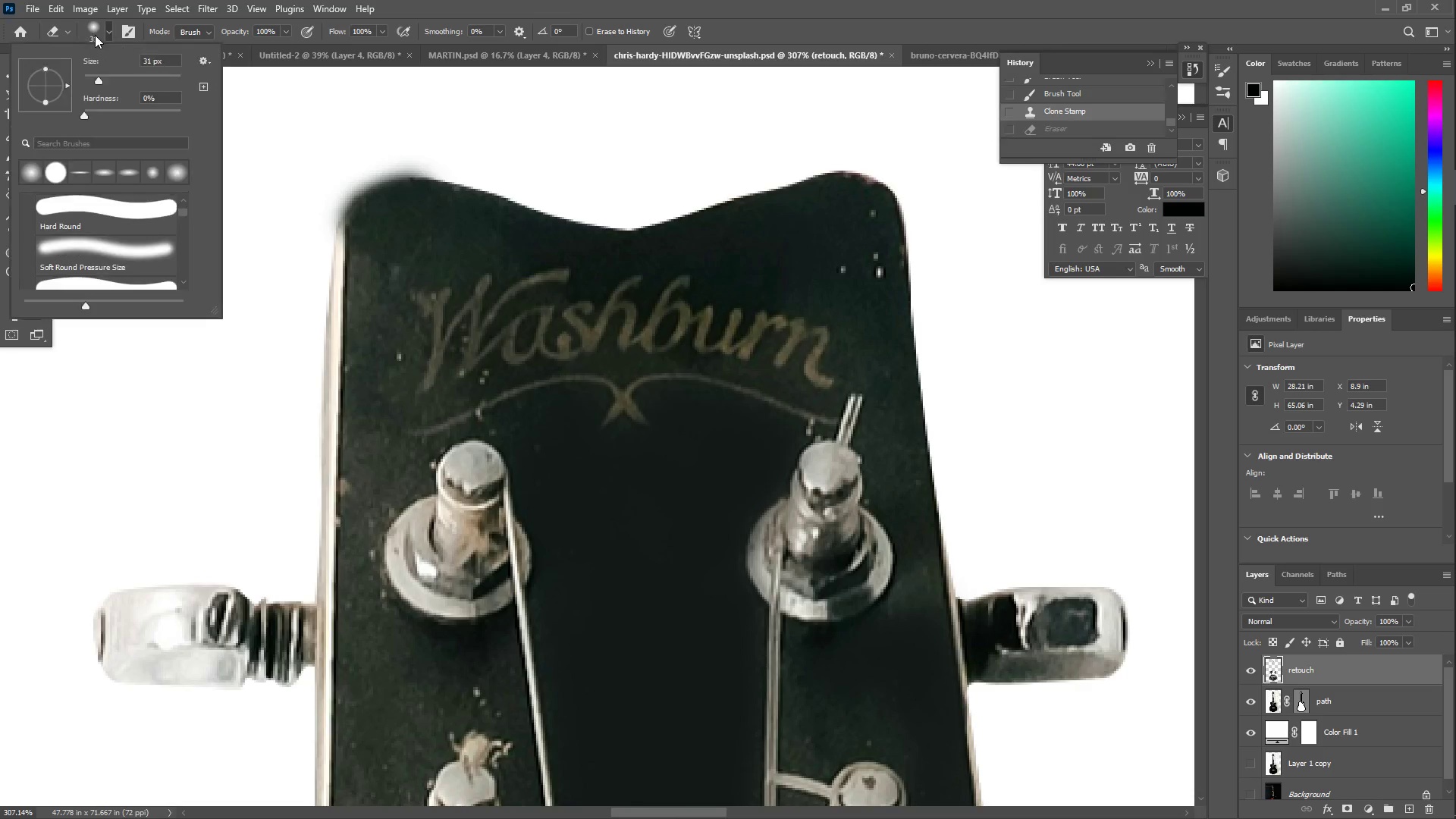 
left_click([52, 170])
 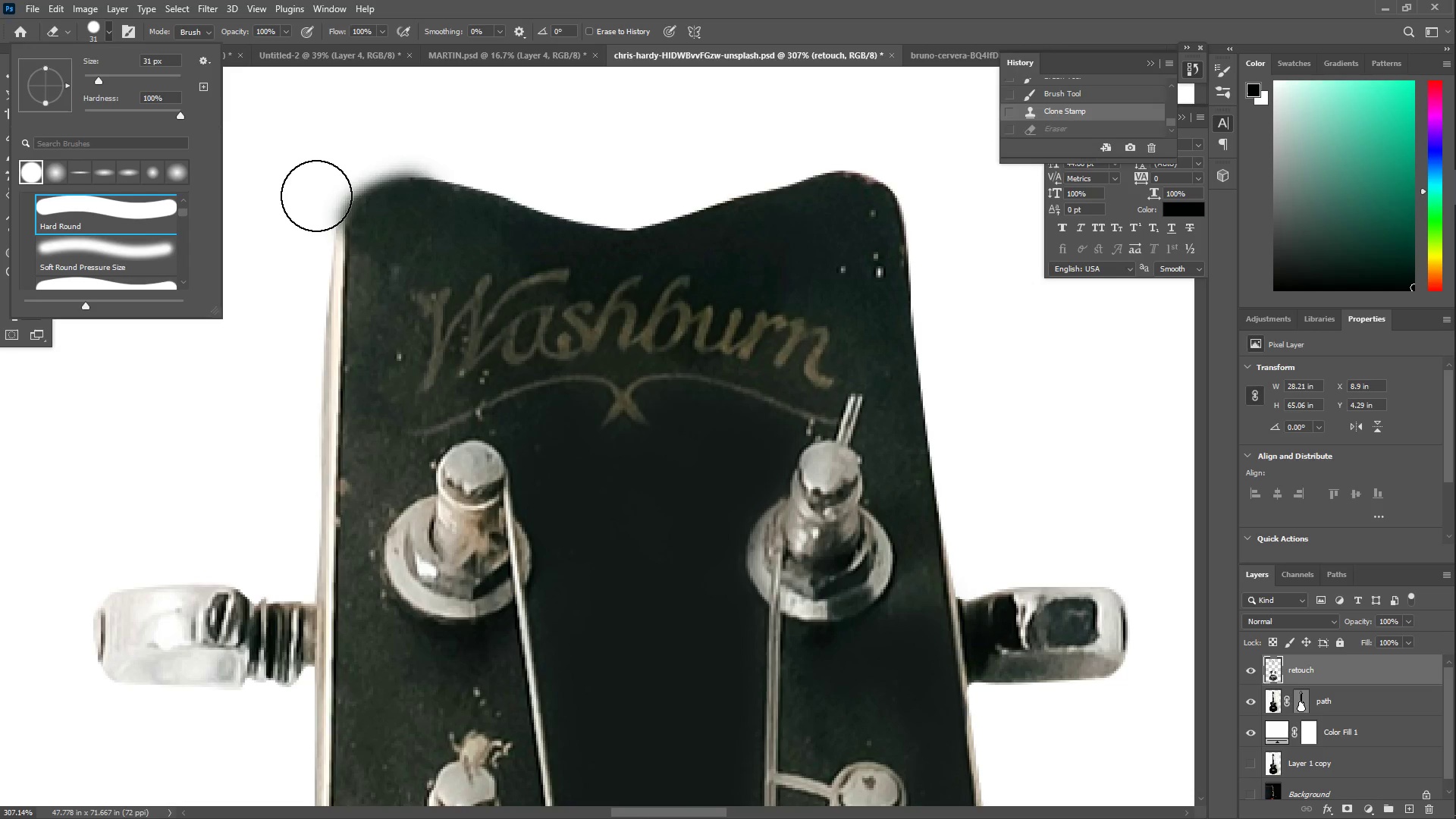 
left_click_drag(start_coordinate=[316, 190], to_coordinate=[334, 162])
 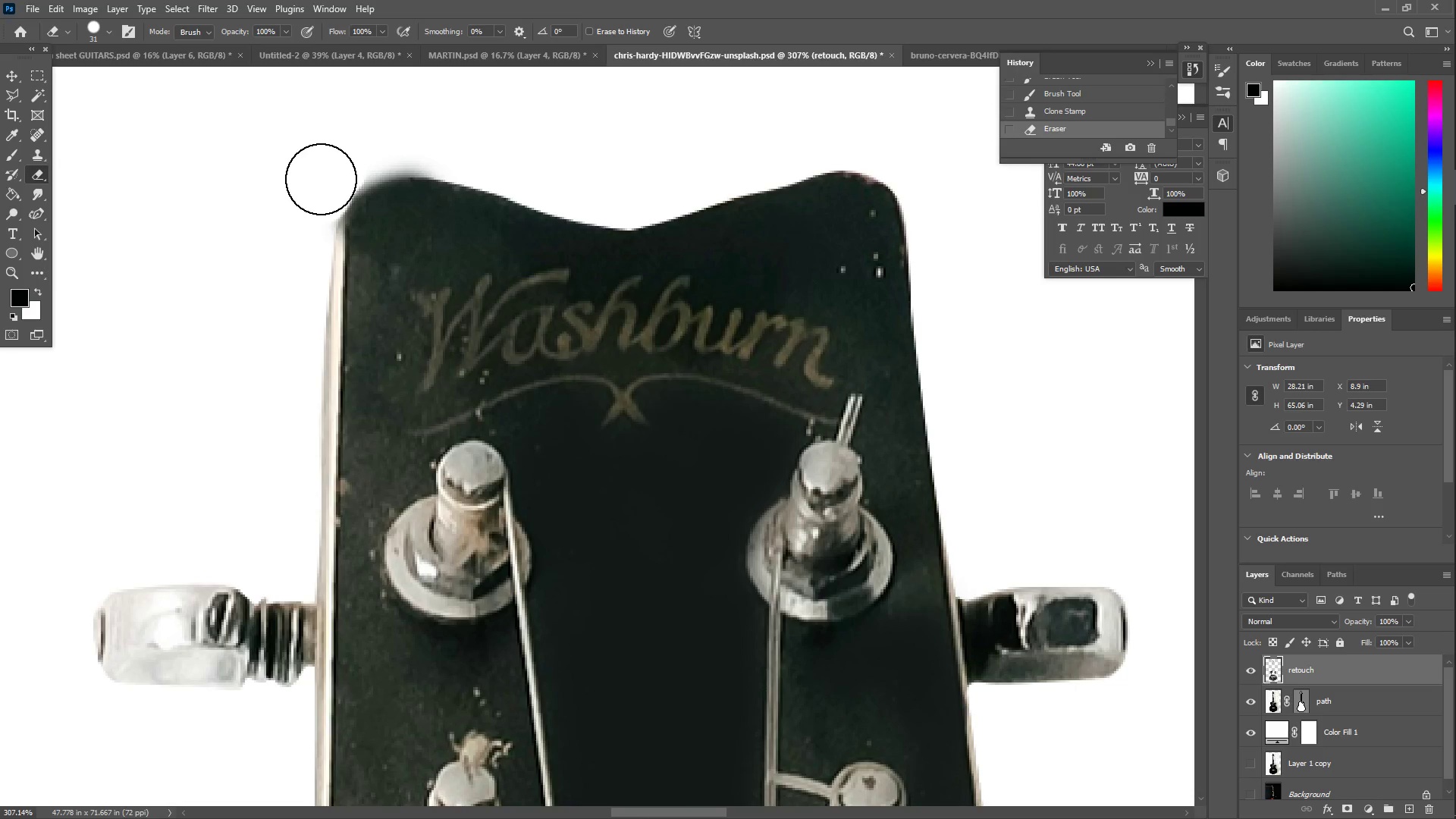 
left_click_drag(start_coordinate=[321, 179], to_coordinate=[465, 145])
 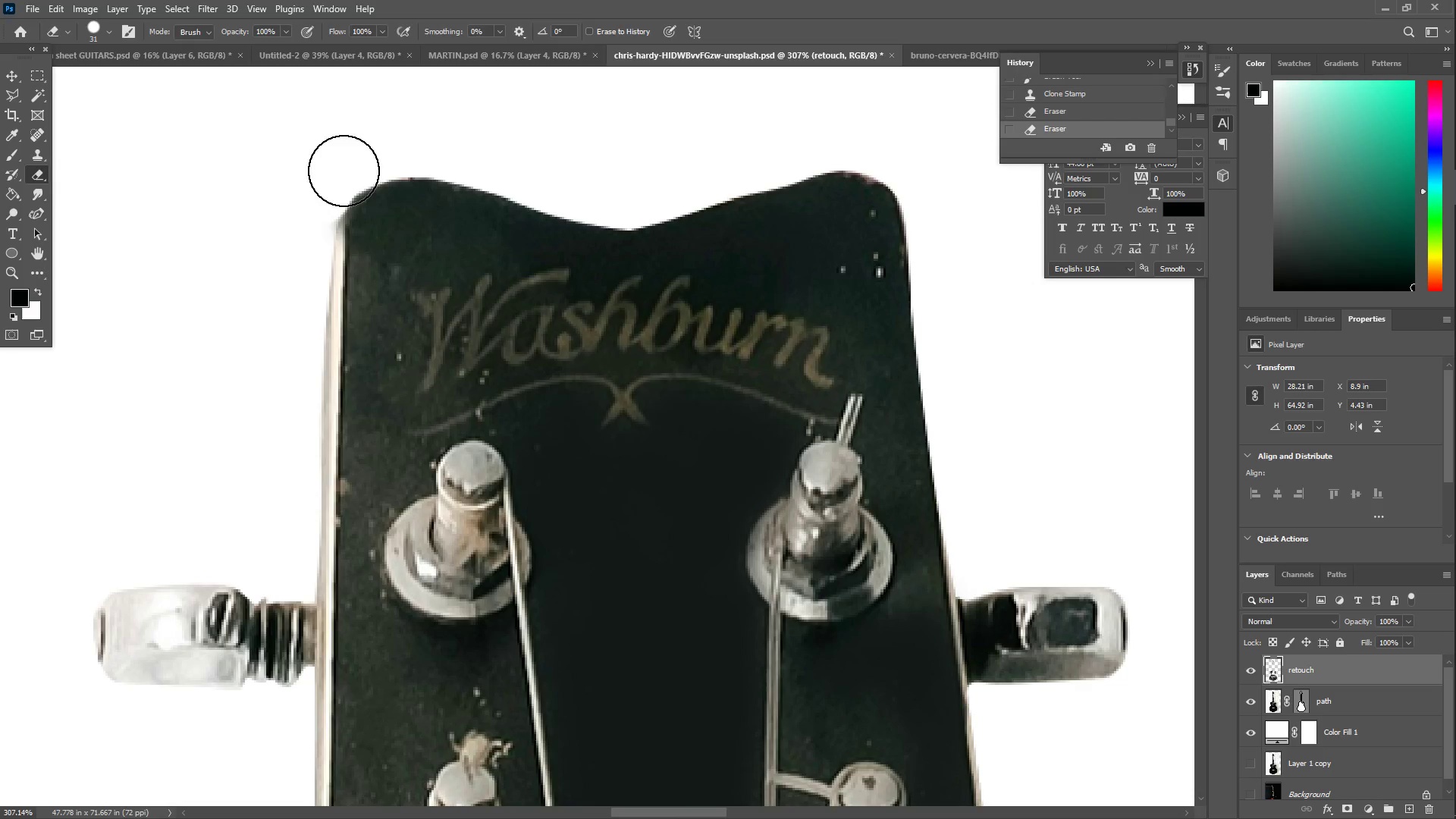 
type(ZE)
 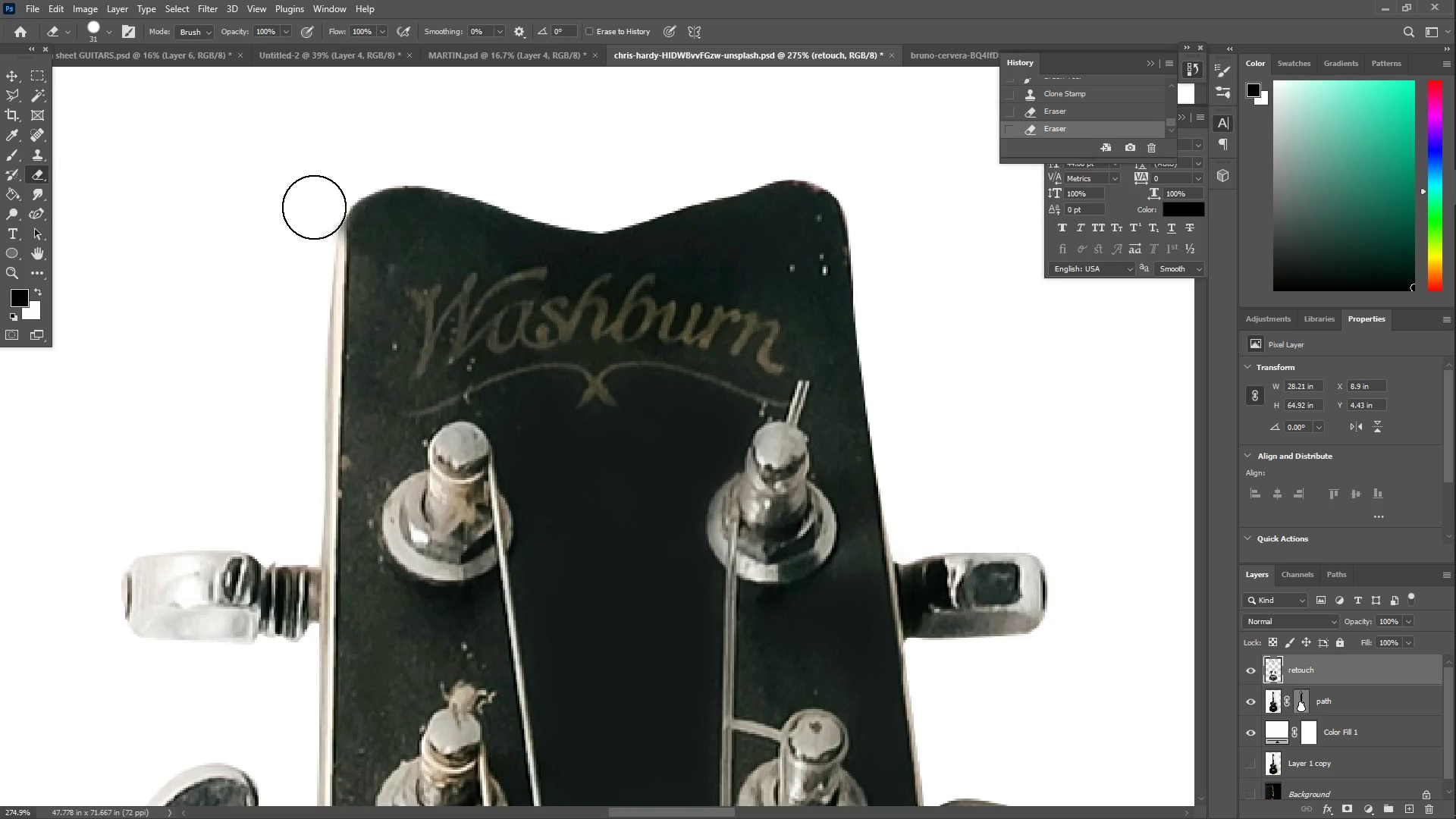 
left_click_drag(start_coordinate=[359, 257], to_coordinate=[344, 259])
 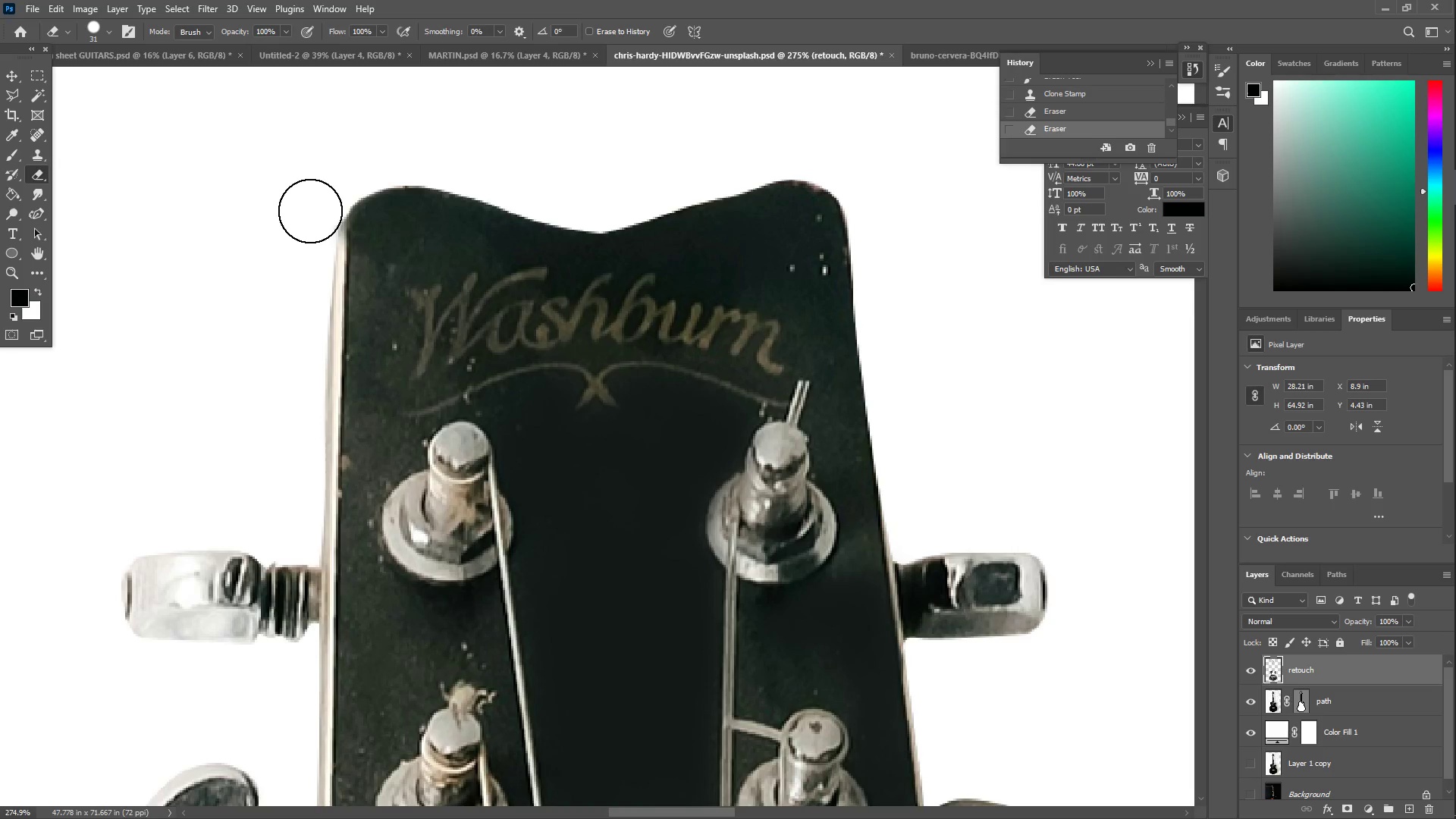 
double_click([309, 216])
 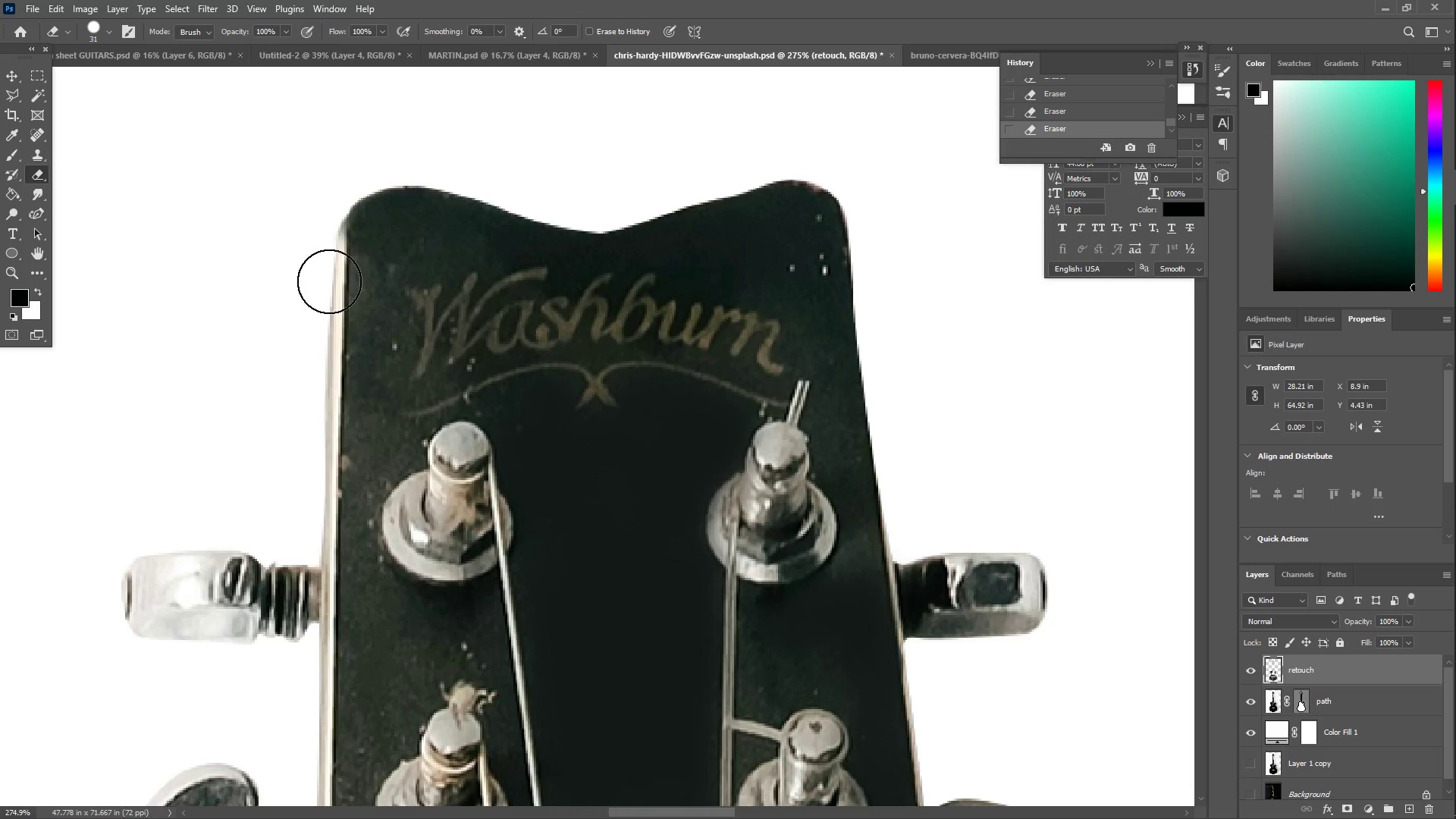 
key(Z)
 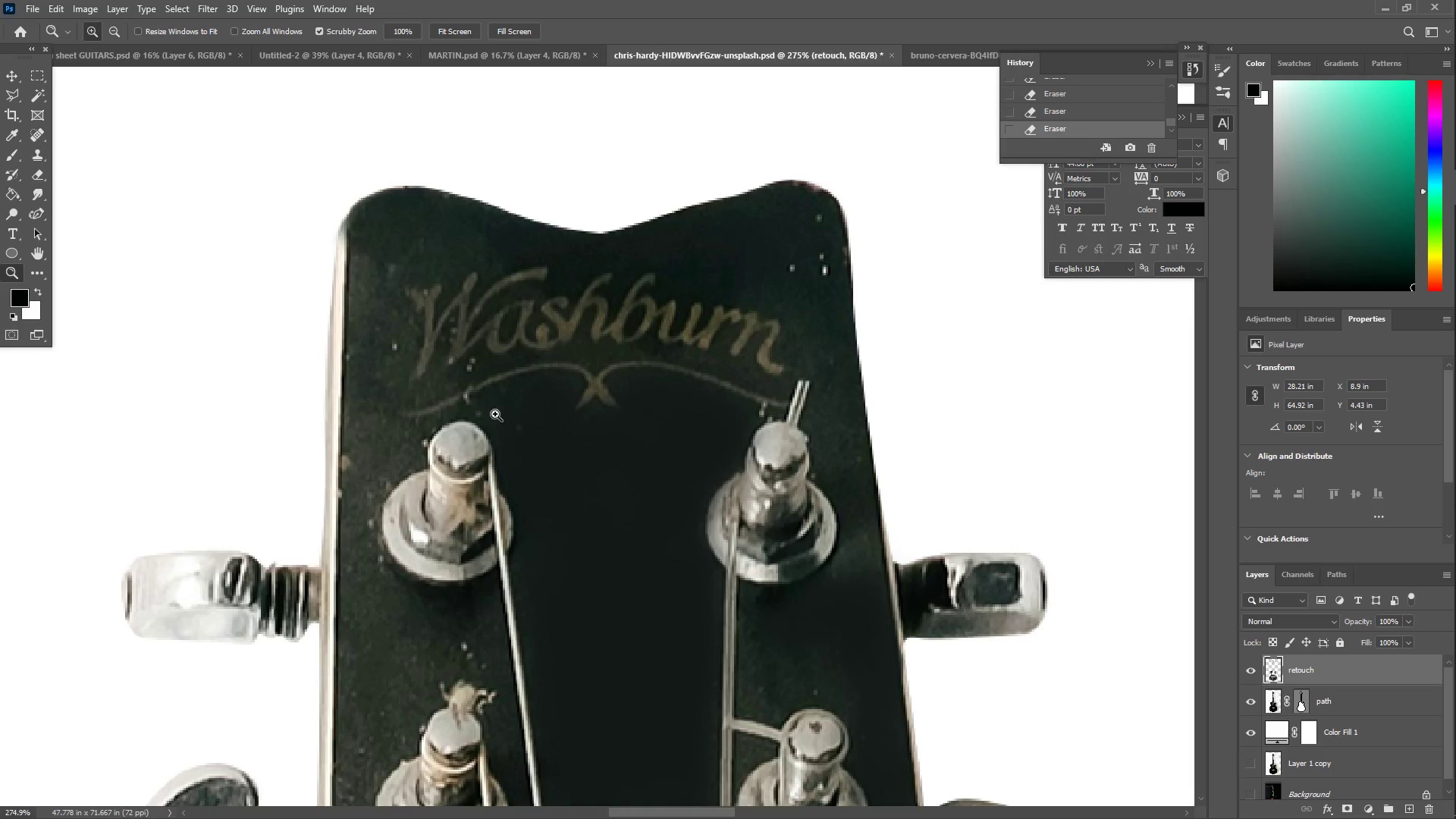 
scroll: coordinate [590, 449], scroll_direction: down, amount: 24.0
 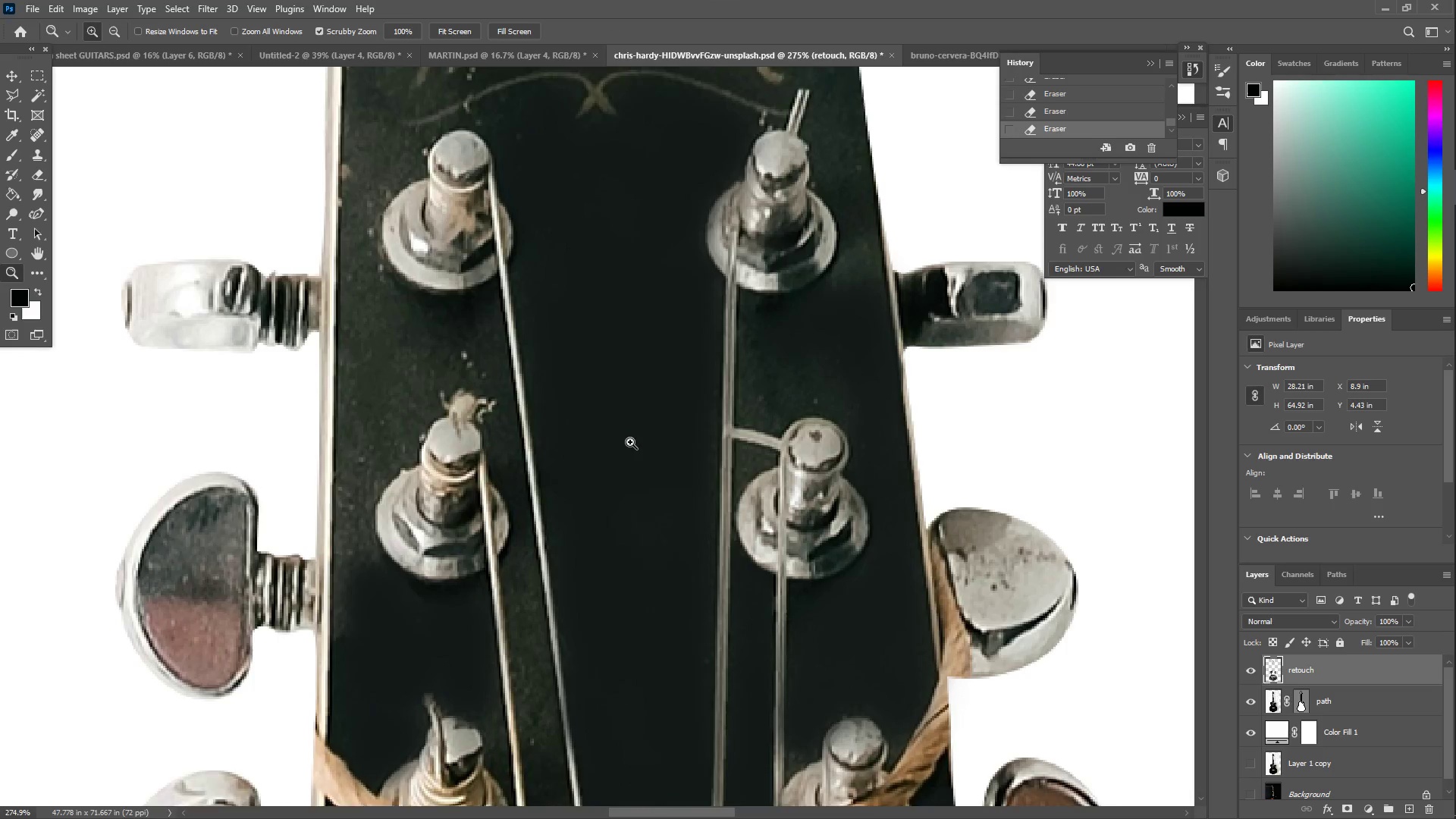 
left_click_drag(start_coordinate=[622, 484], to_coordinate=[566, 489])
 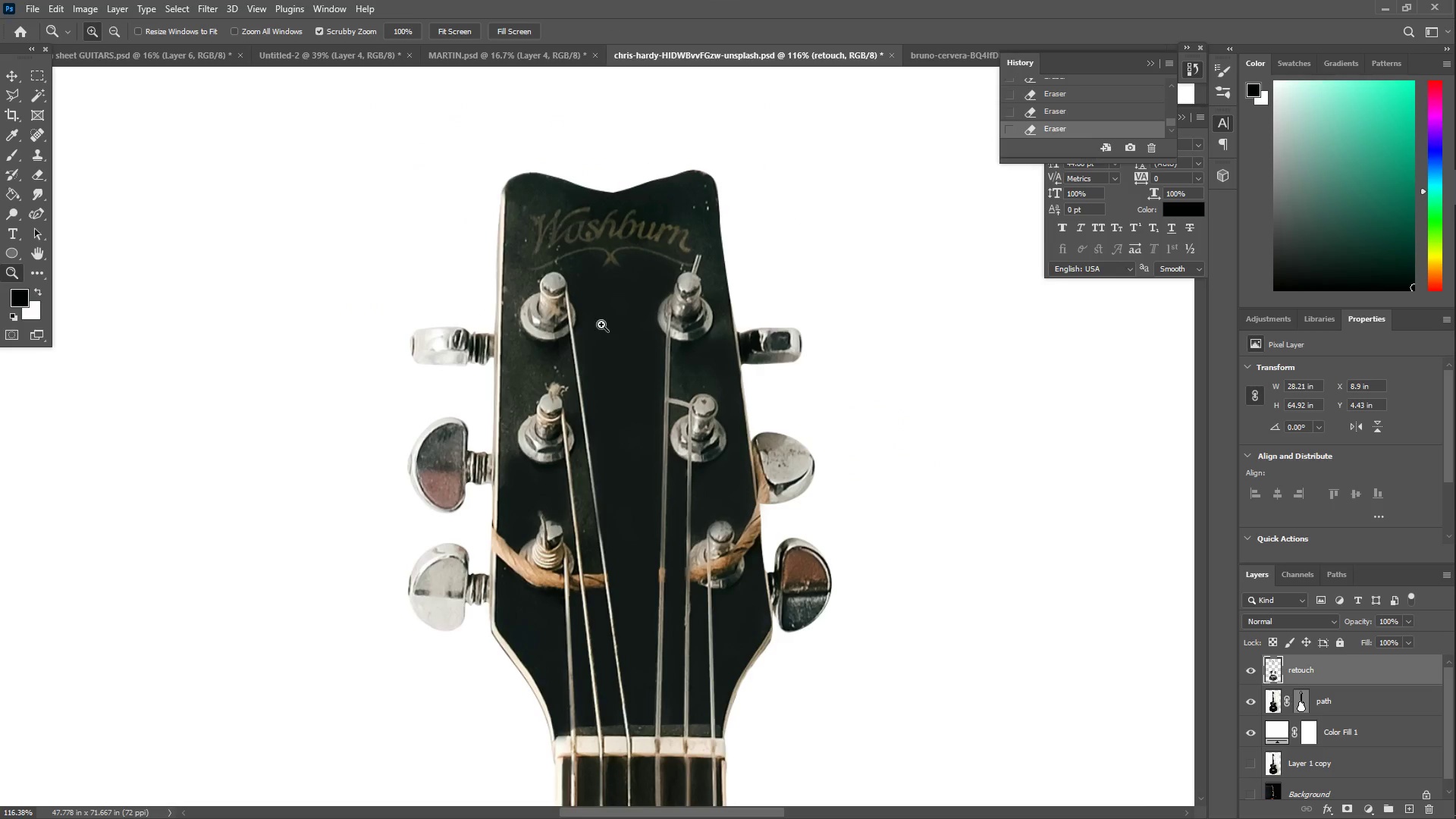 
scroll: coordinate [621, 480], scroll_direction: down, amount: 12.0
 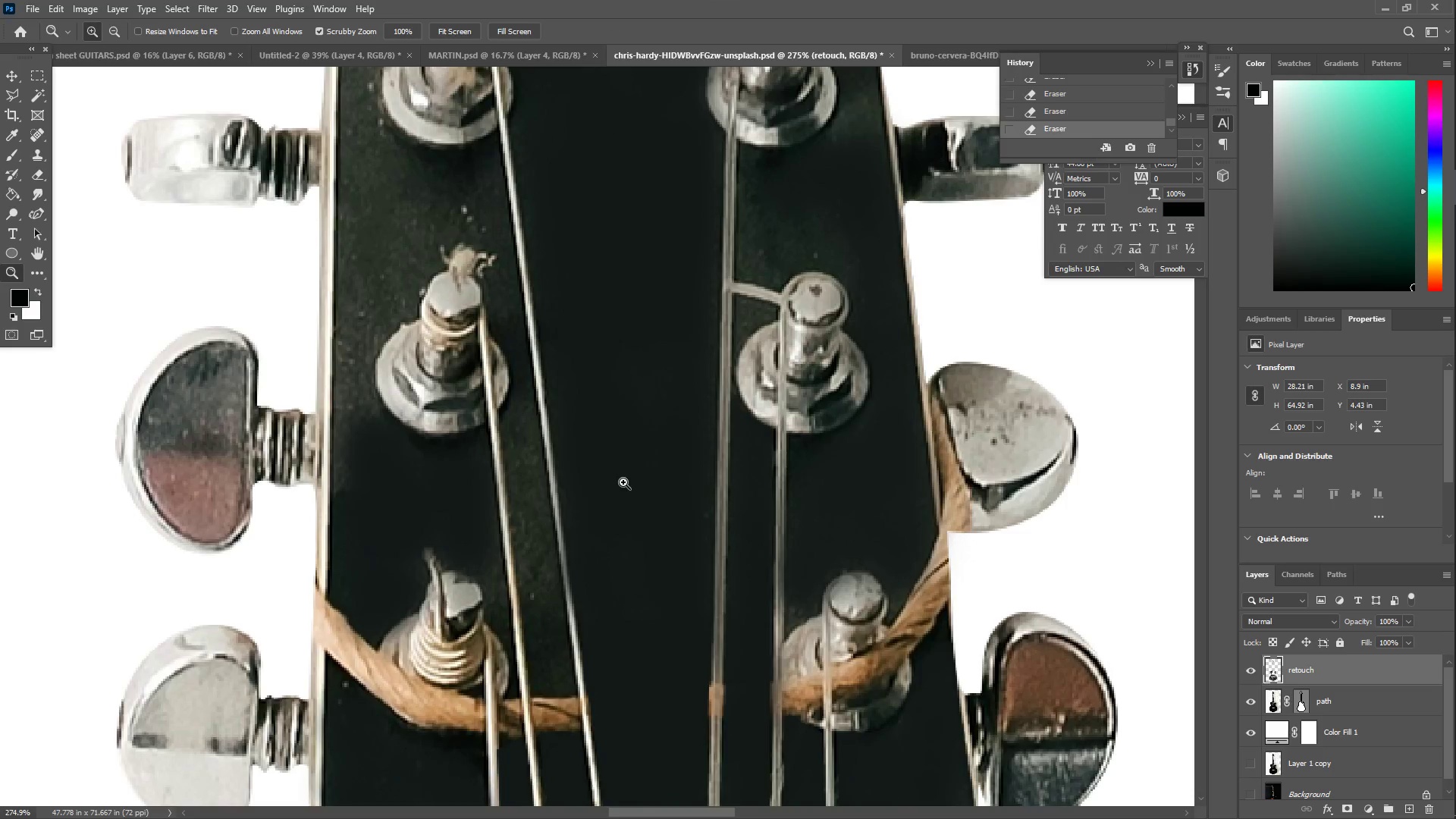 
left_click_drag(start_coordinate=[627, 229], to_coordinate=[714, 222])
 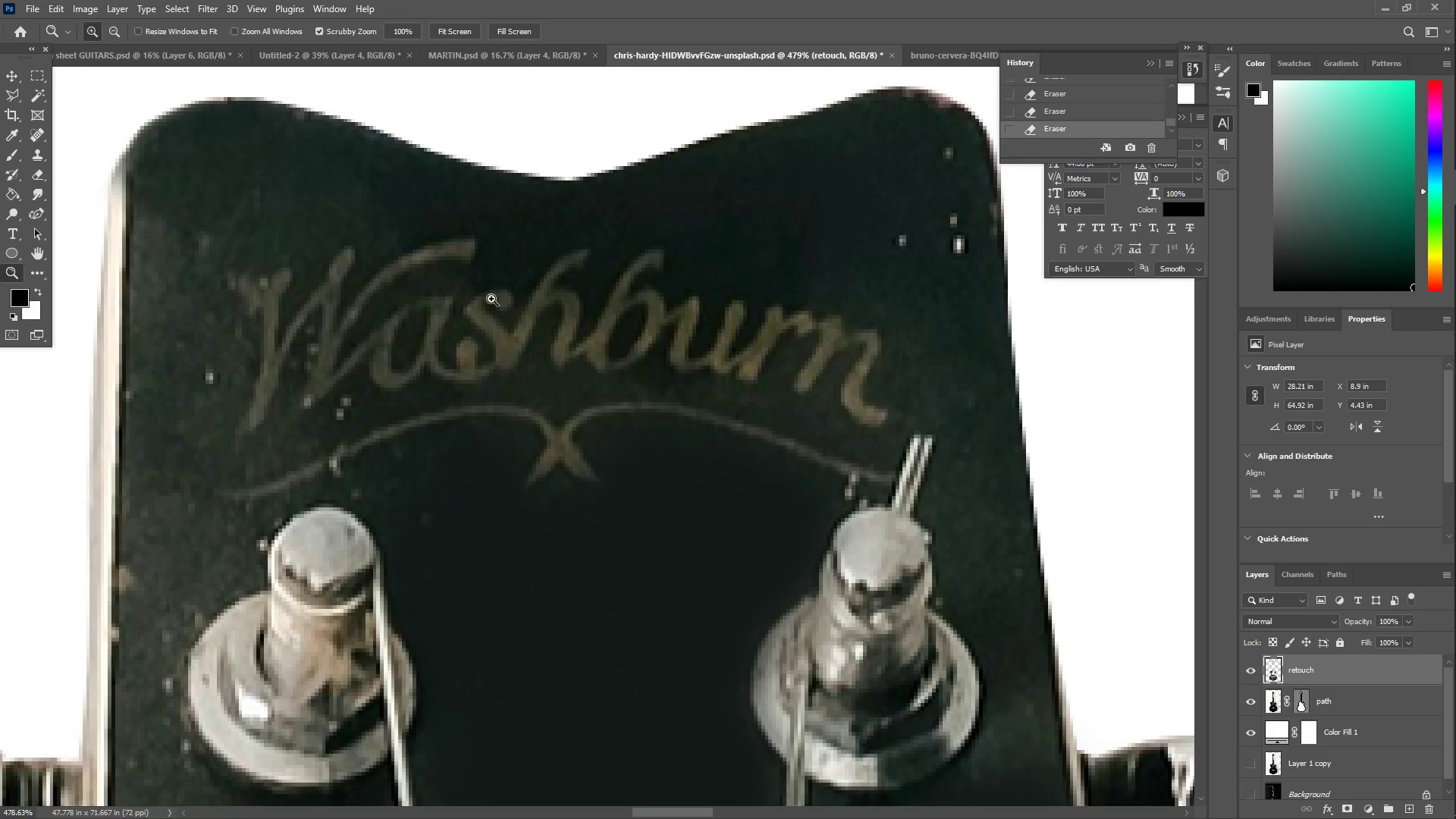 
scroll: coordinate [616, 246], scroll_direction: up, amount: 2.0
 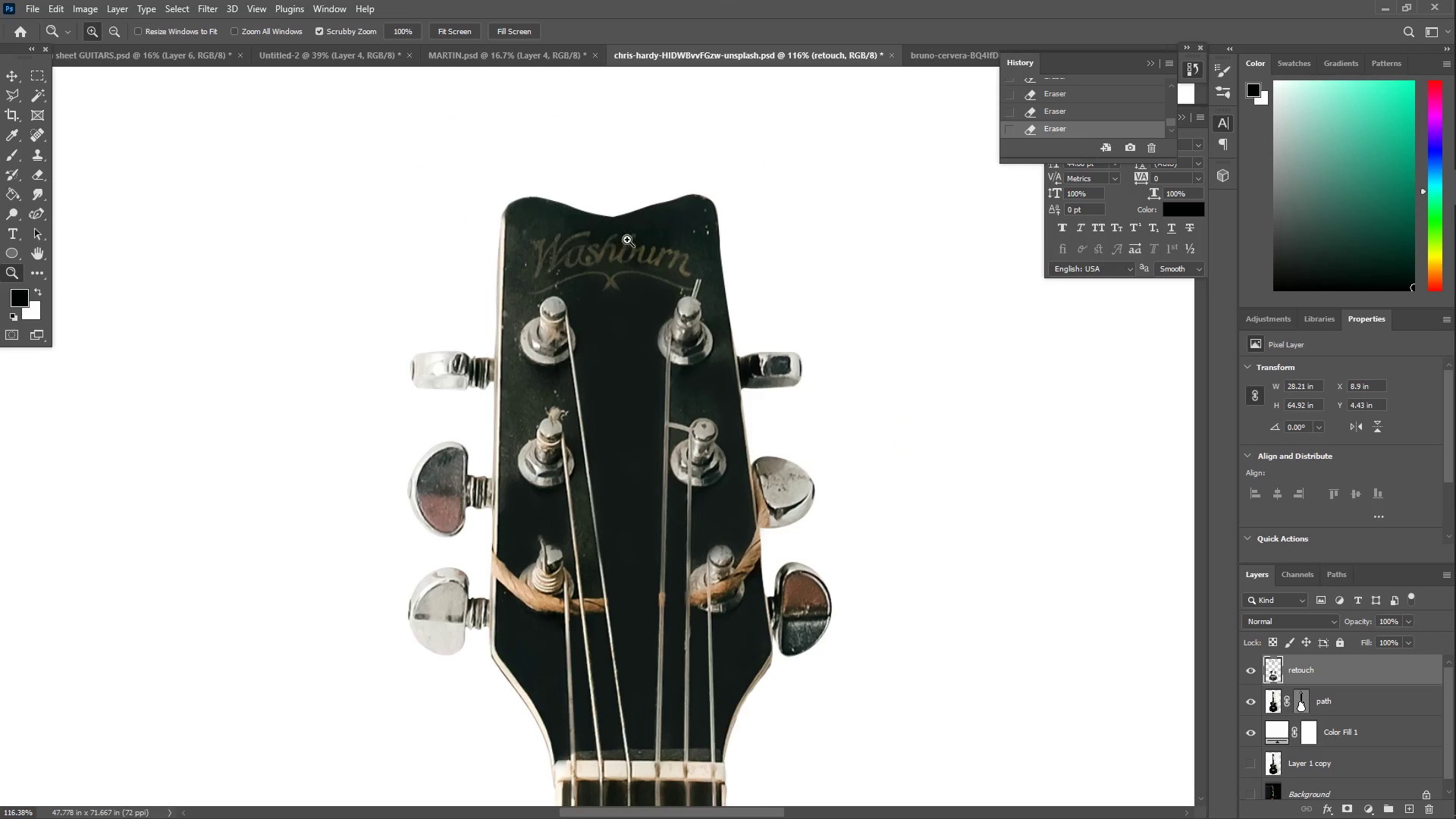 
hold_key(key=Space, duration=0.69)
 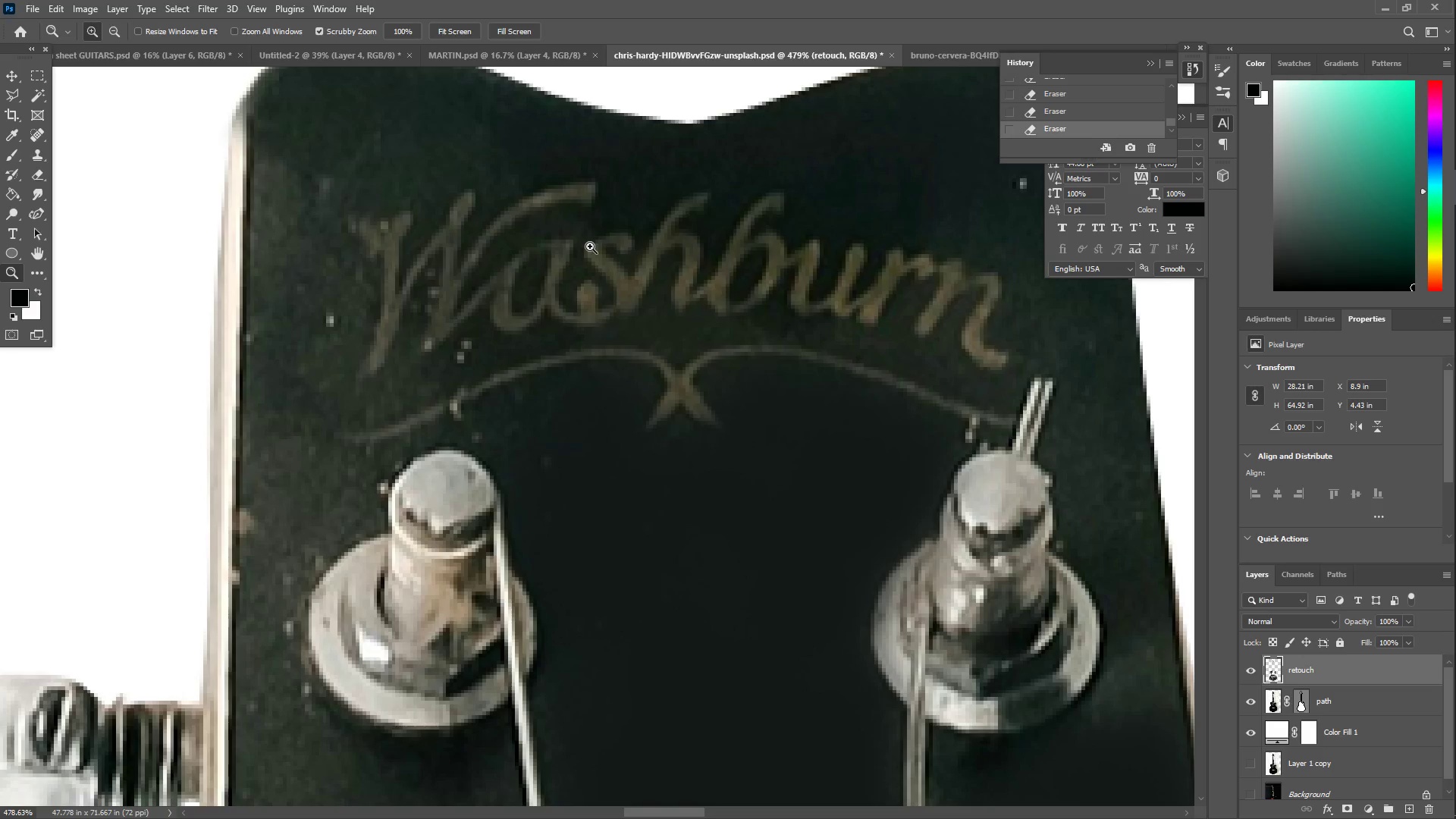 
left_click_drag(start_coordinate=[469, 305], to_coordinate=[590, 248])
 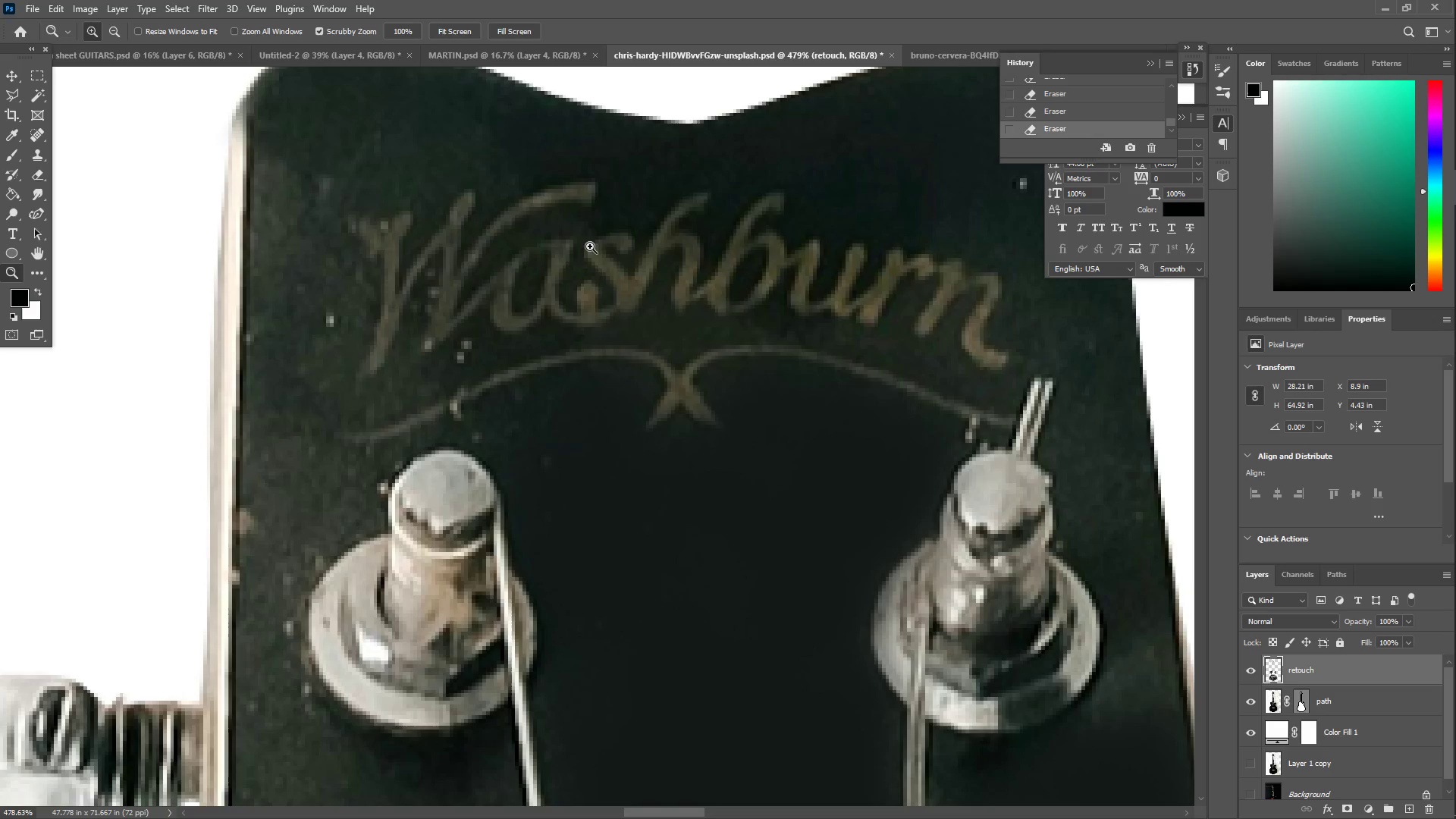 
hold_key(key=Space, duration=0.95)
 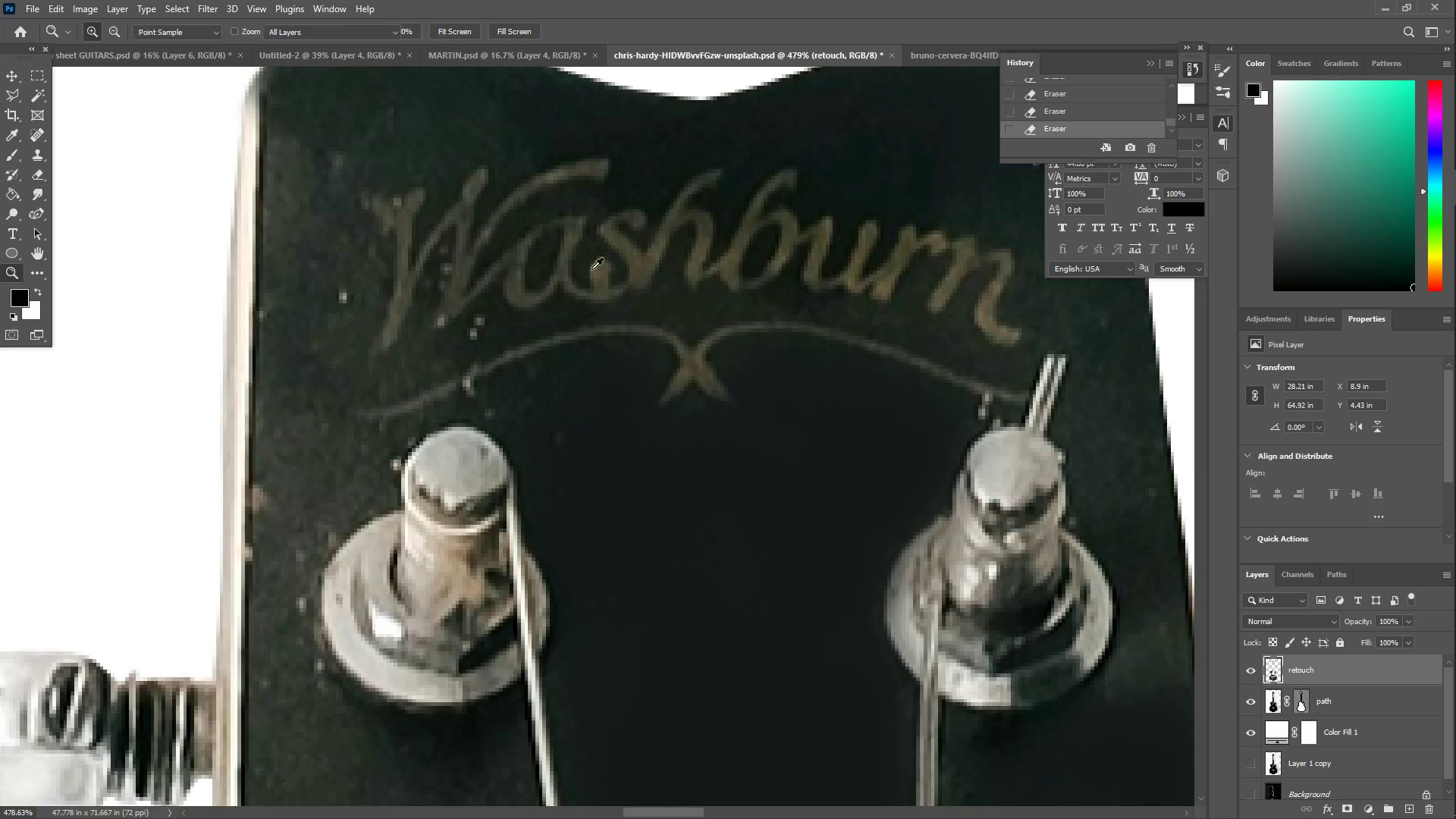 
scroll: coordinate [561, 329], scroll_direction: down, amount: 3.0
 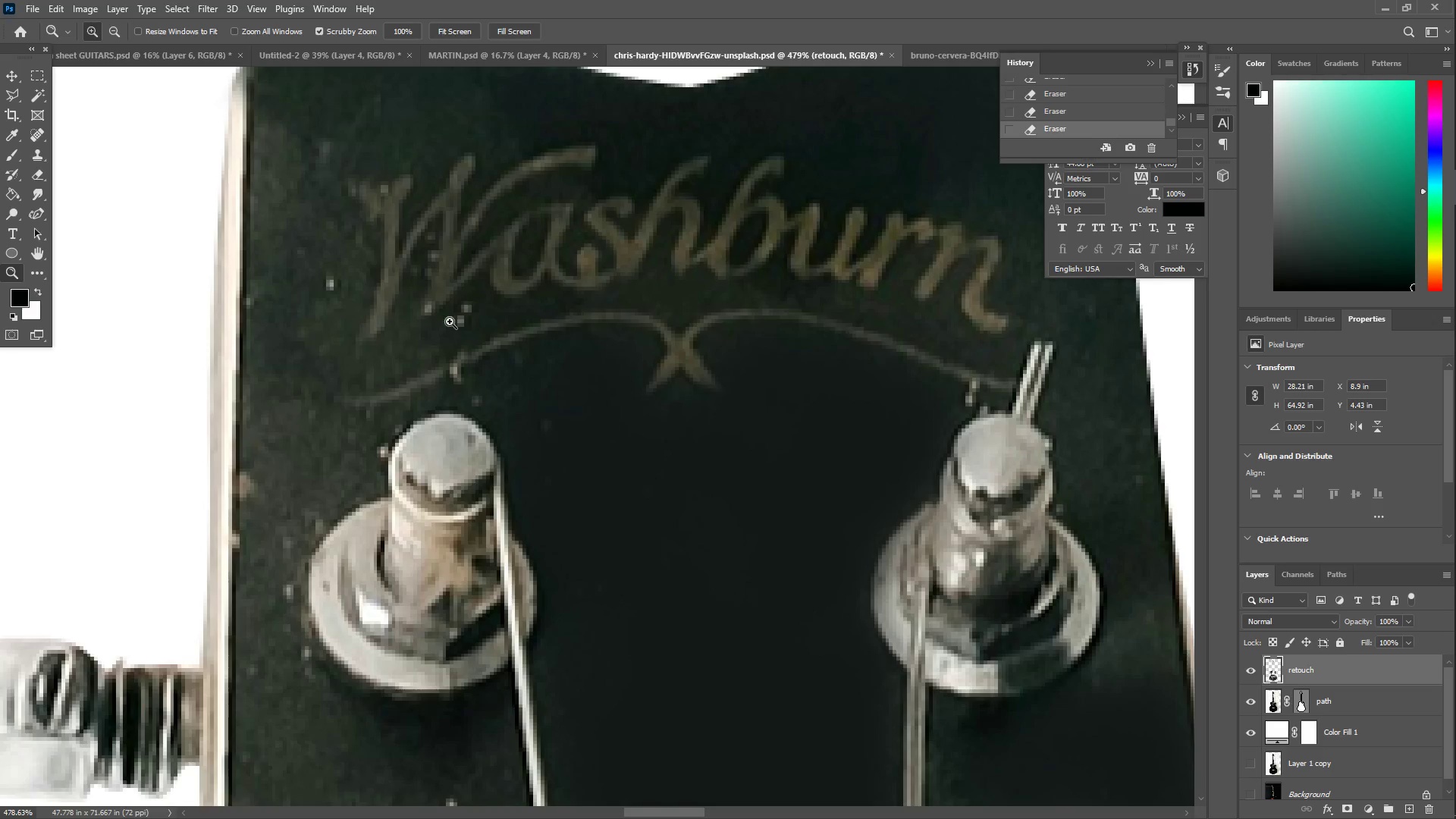 
left_click_drag(start_coordinate=[447, 315], to_coordinate=[460, 328])
 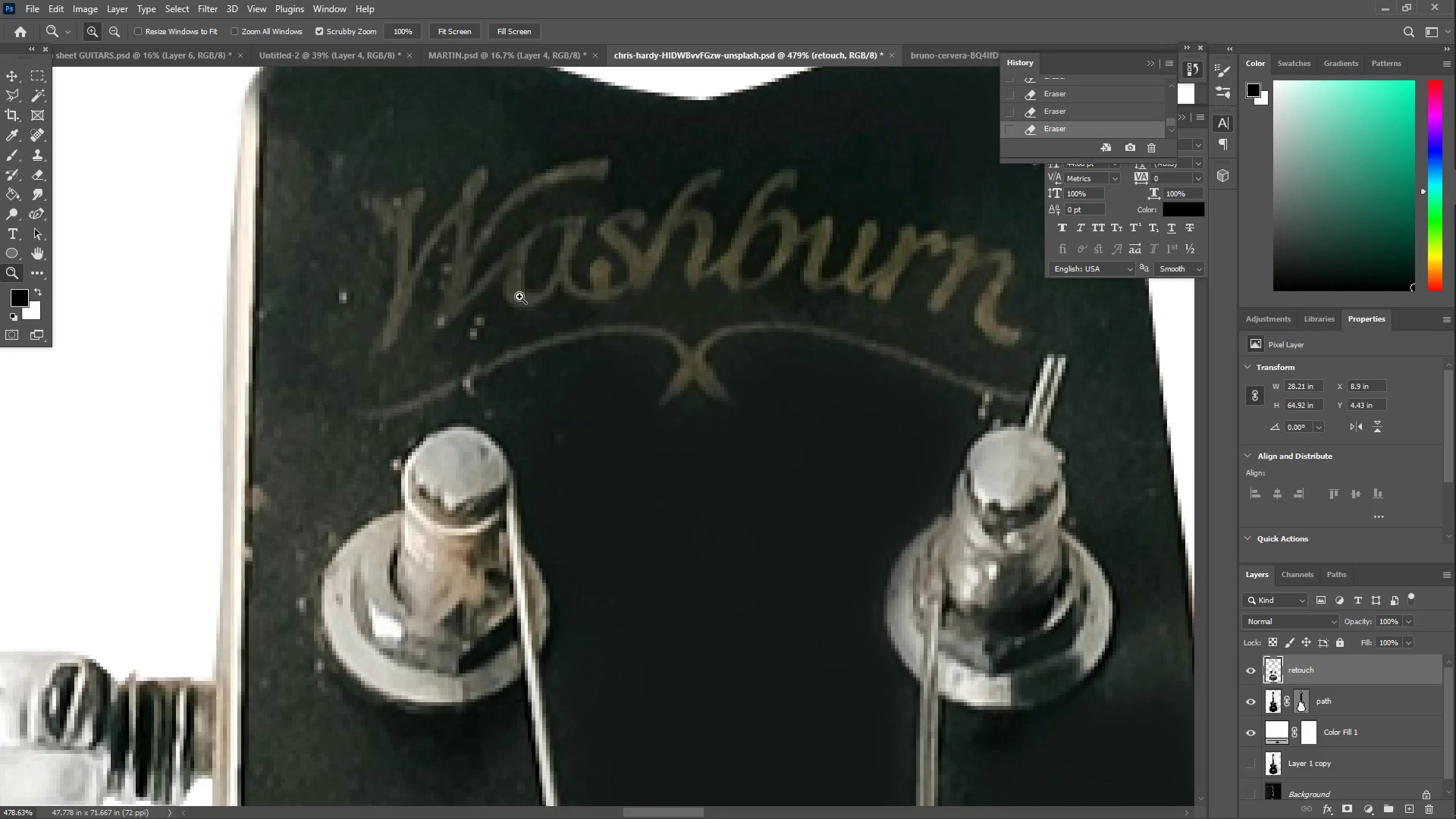 
type(II)
 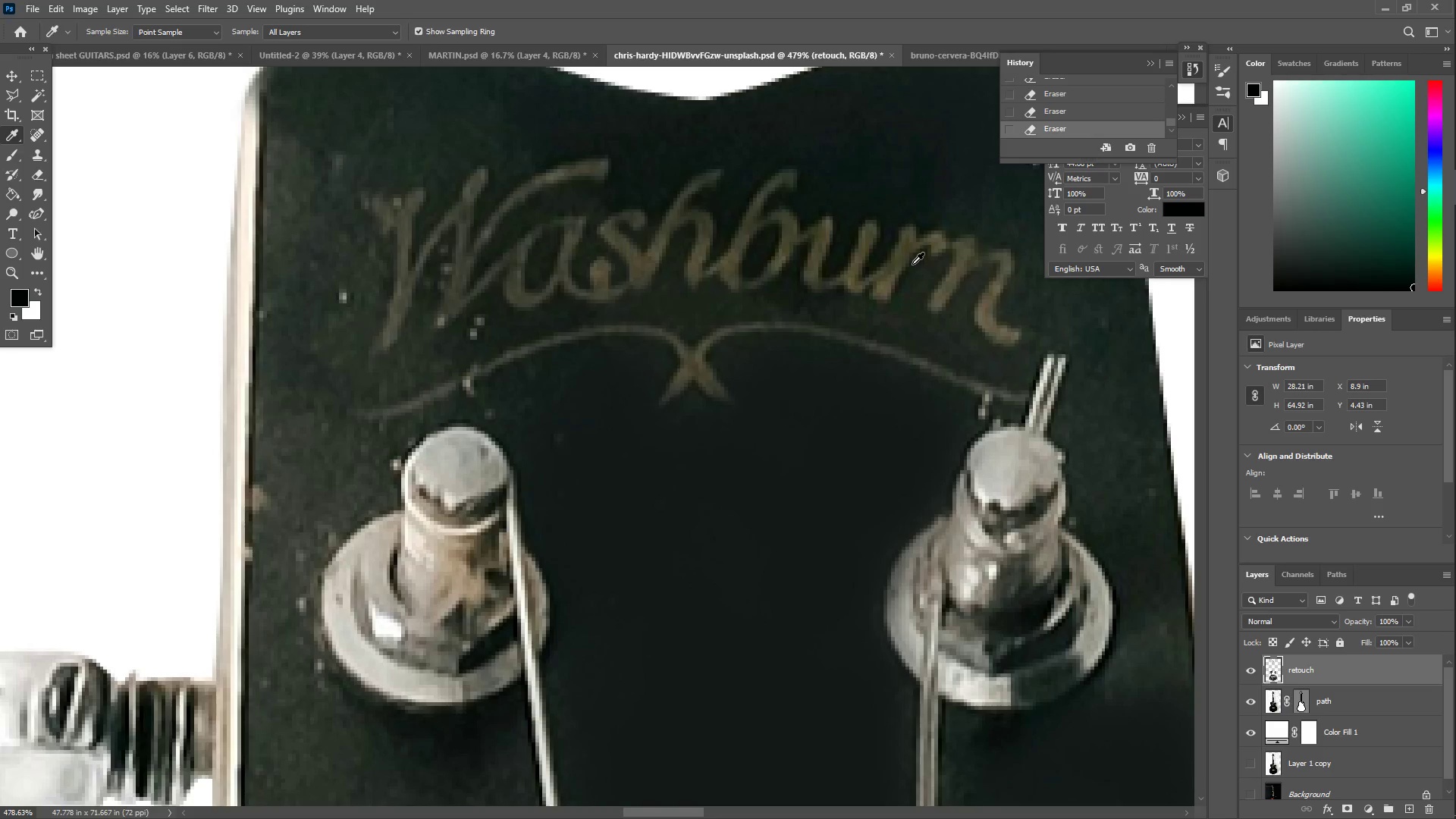 
left_click_drag(start_coordinate=[900, 266], to_coordinate=[885, 285])
 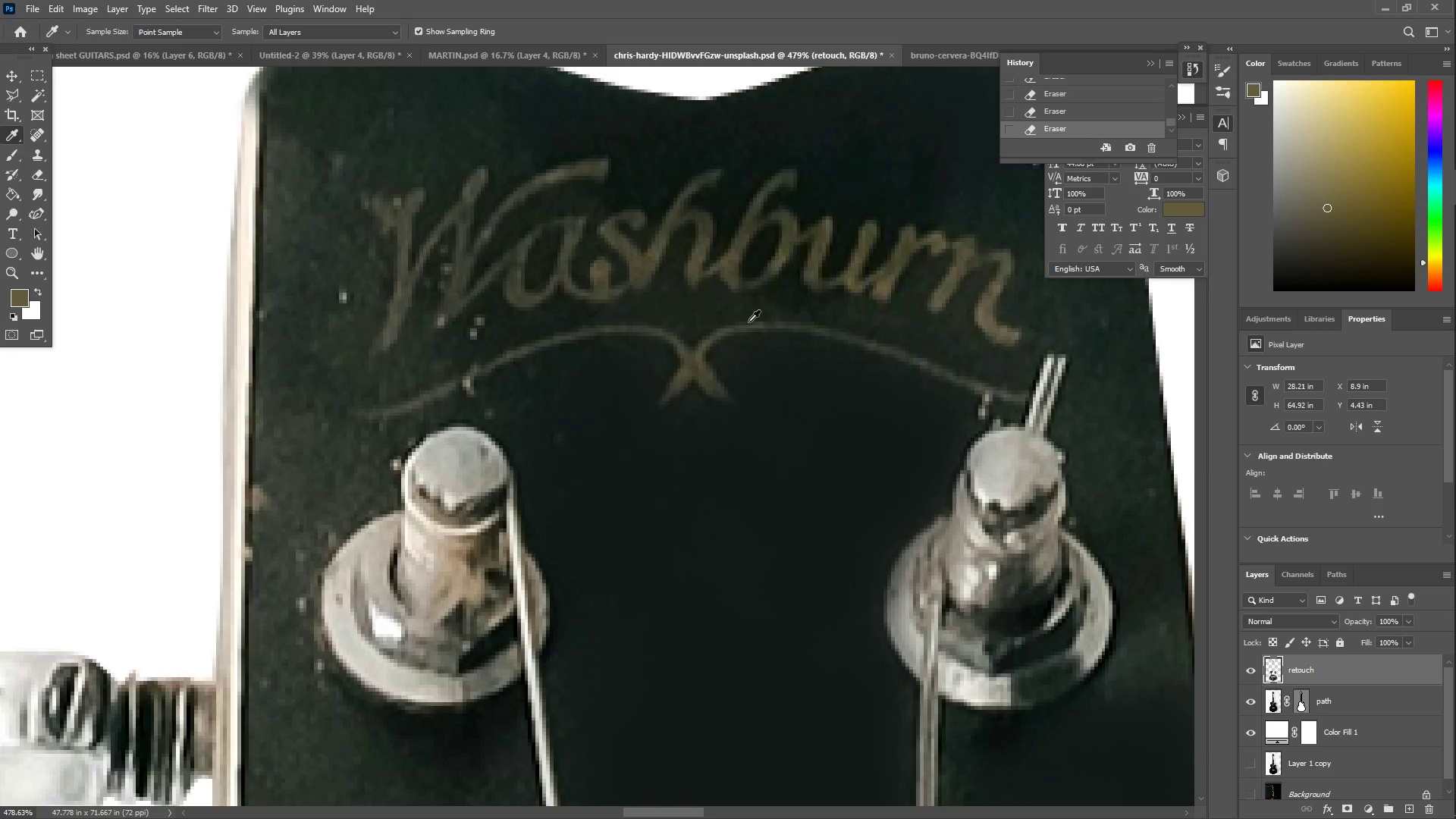 
key(B)
 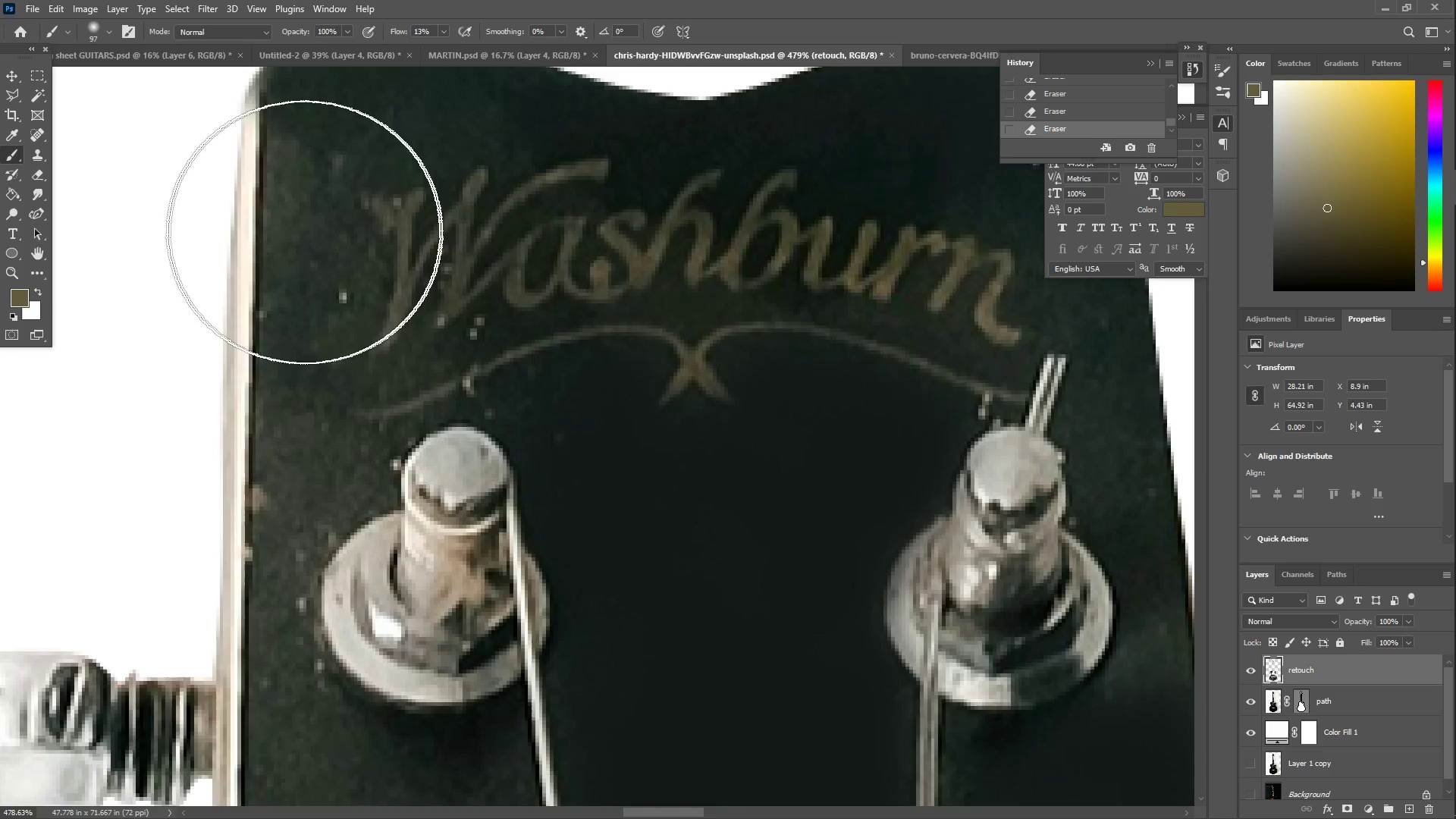 
key(B)
 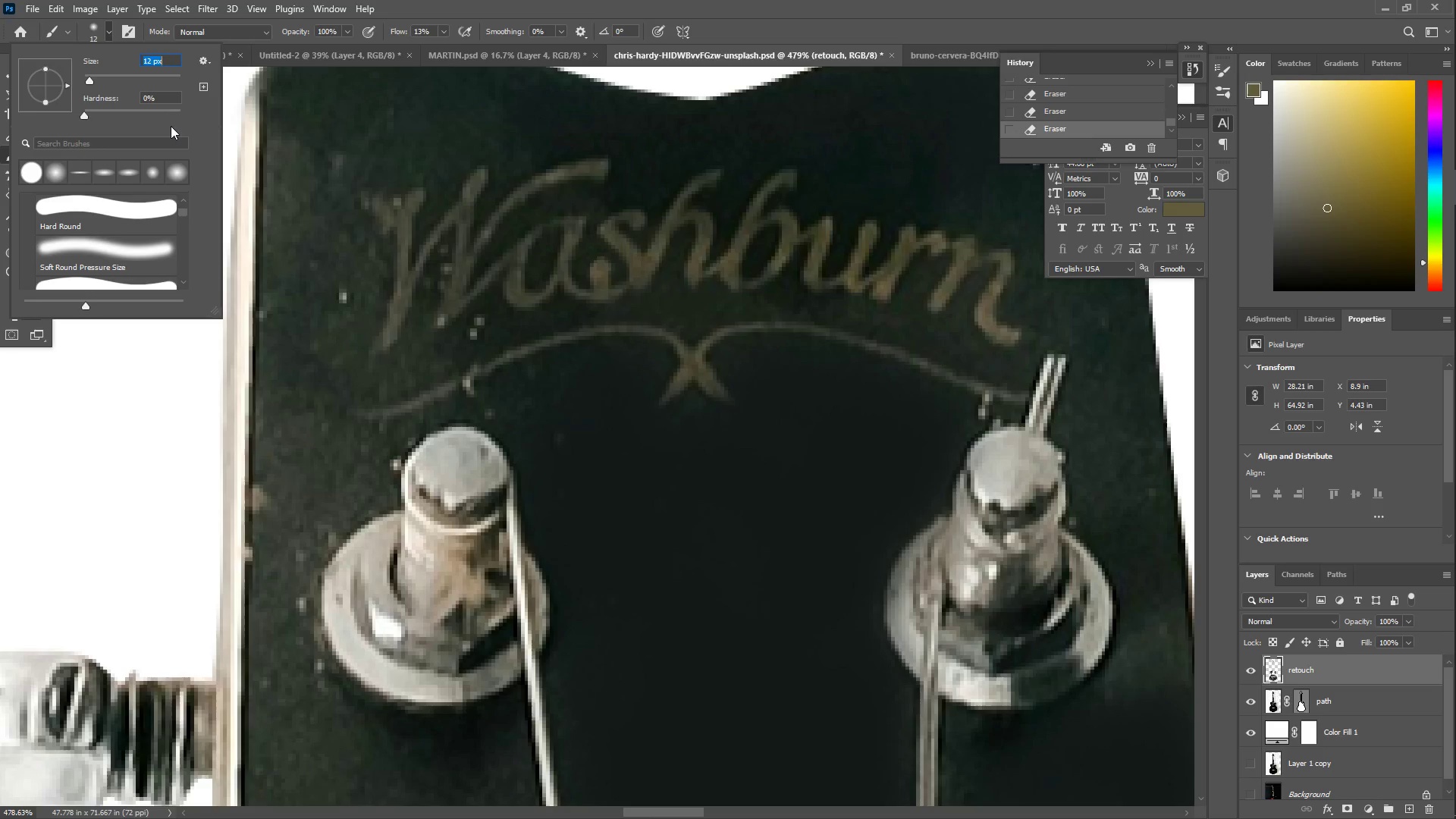 
left_click_drag(start_coordinate=[89, 78], to_coordinate=[83, 74])
 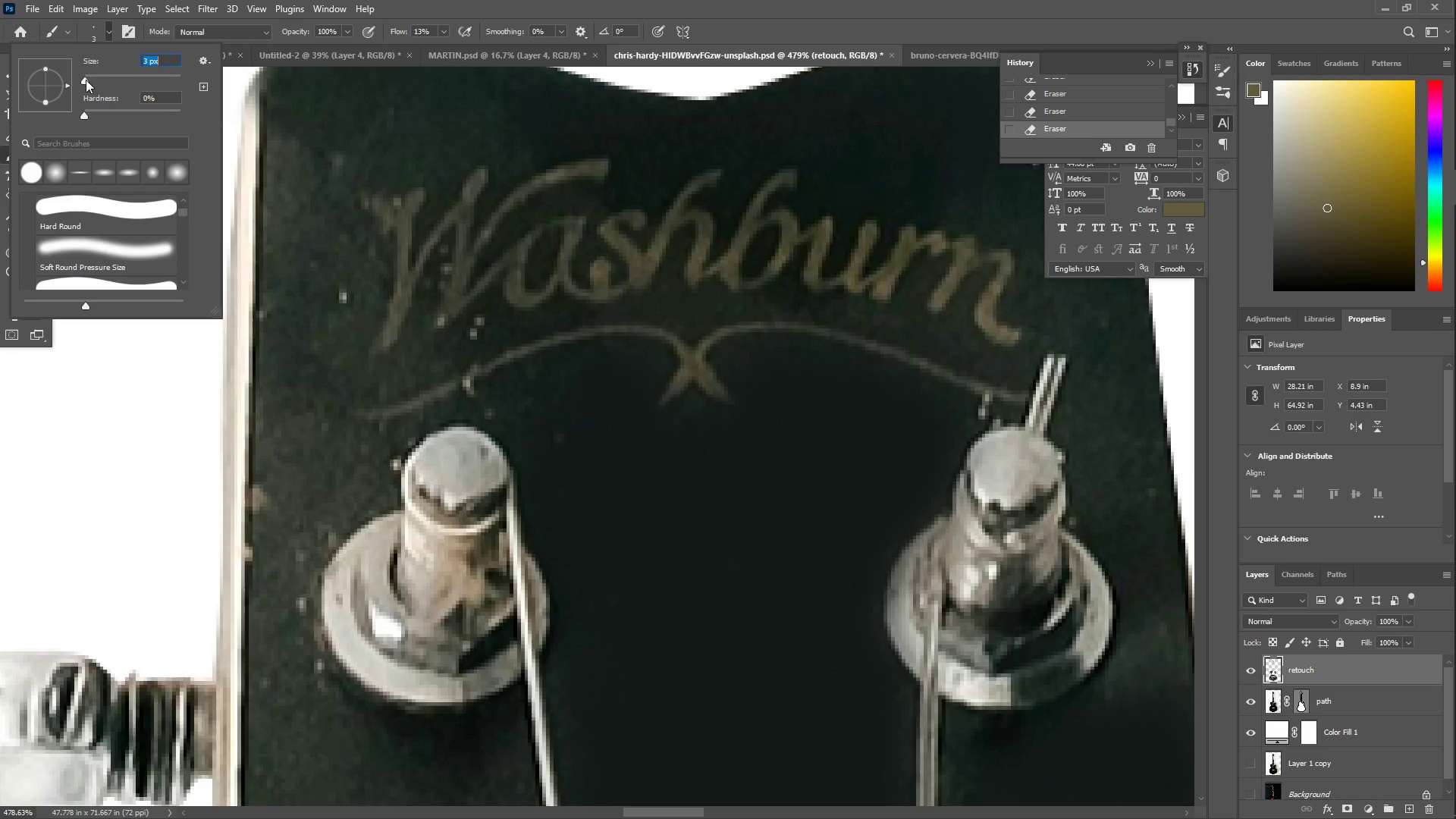 
left_click_drag(start_coordinate=[372, 203], to_coordinate=[416, 193])
 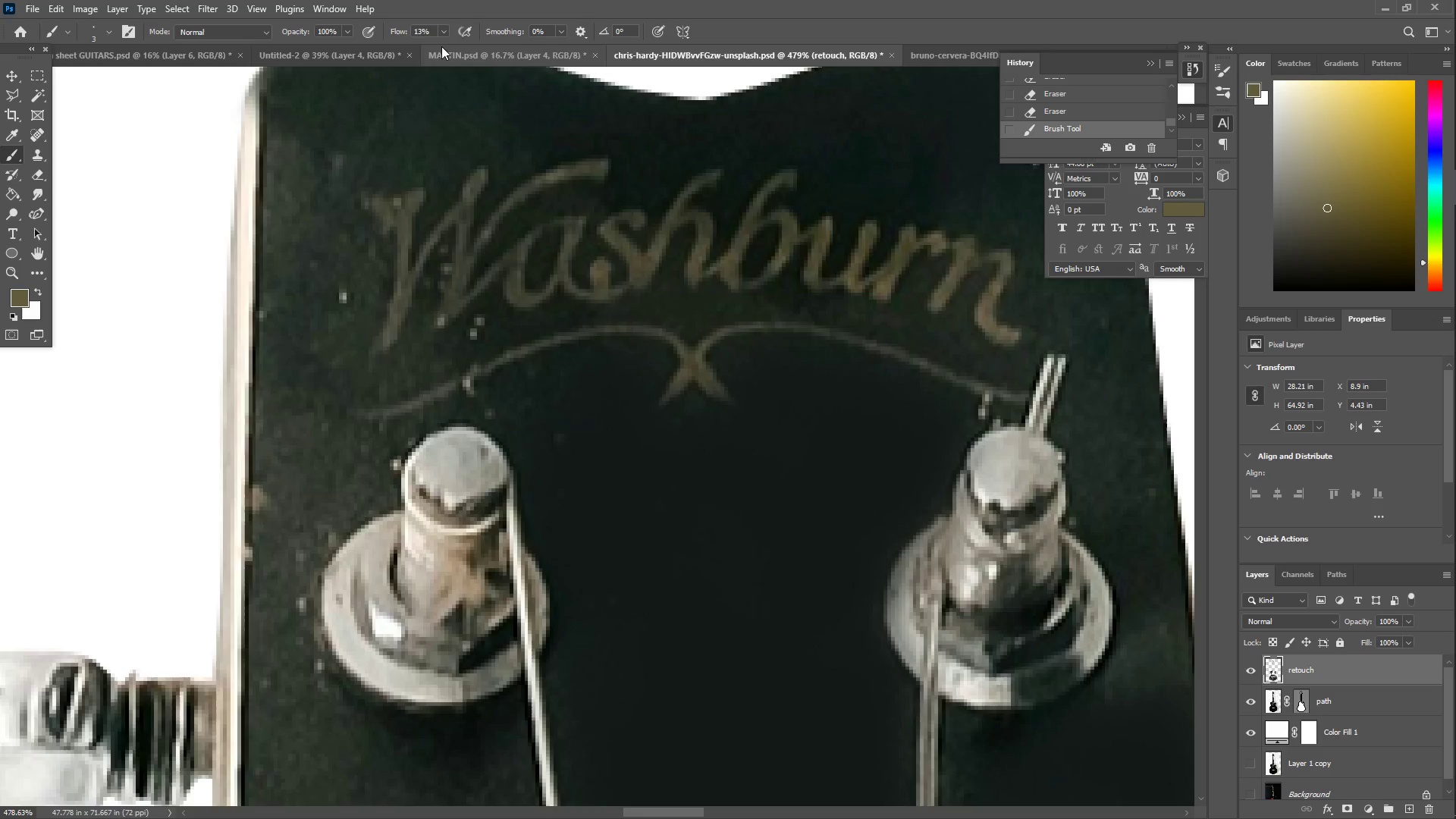 
left_click([444, 29])
 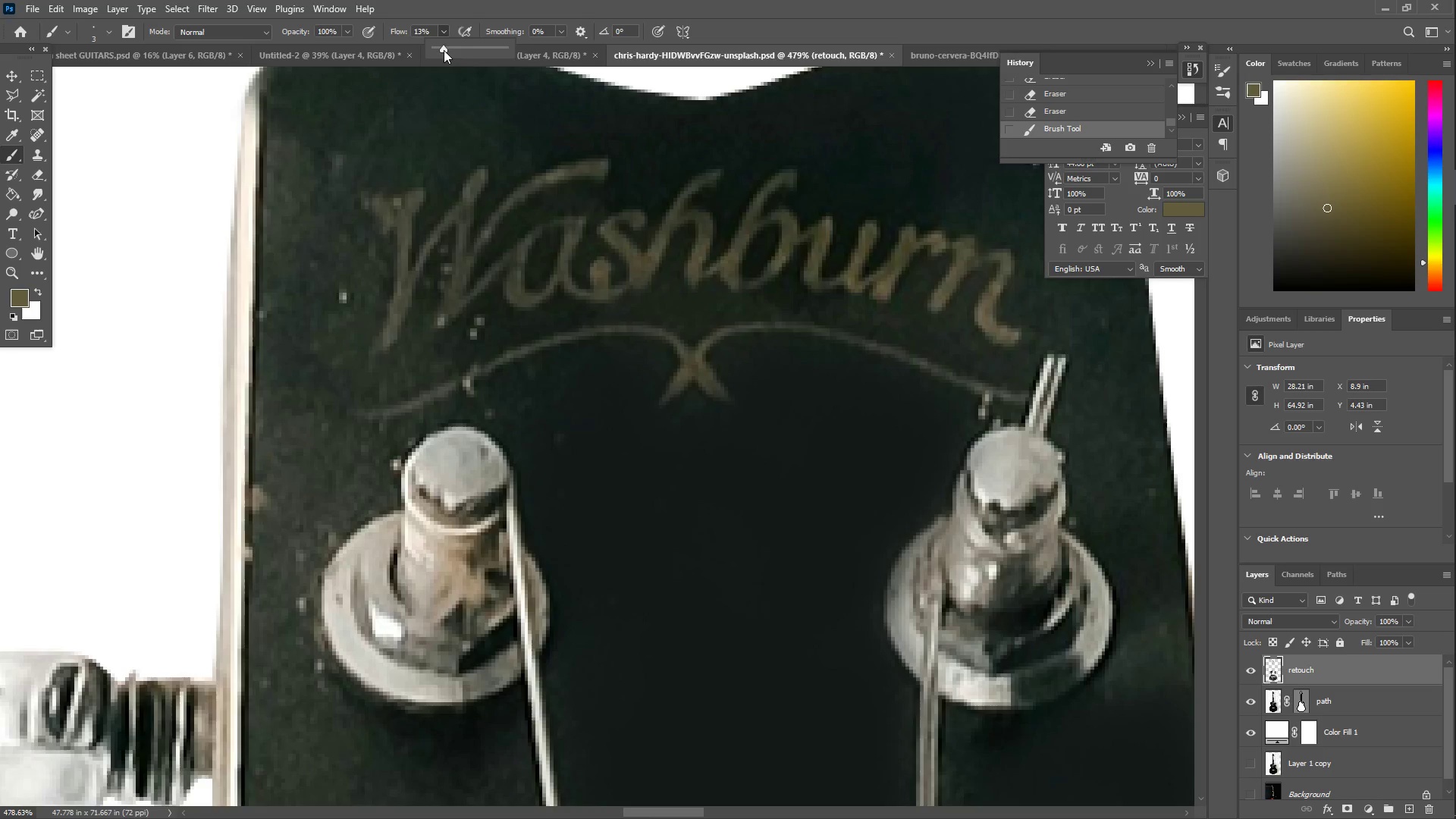 
left_click_drag(start_coordinate=[444, 50], to_coordinate=[495, 56])
 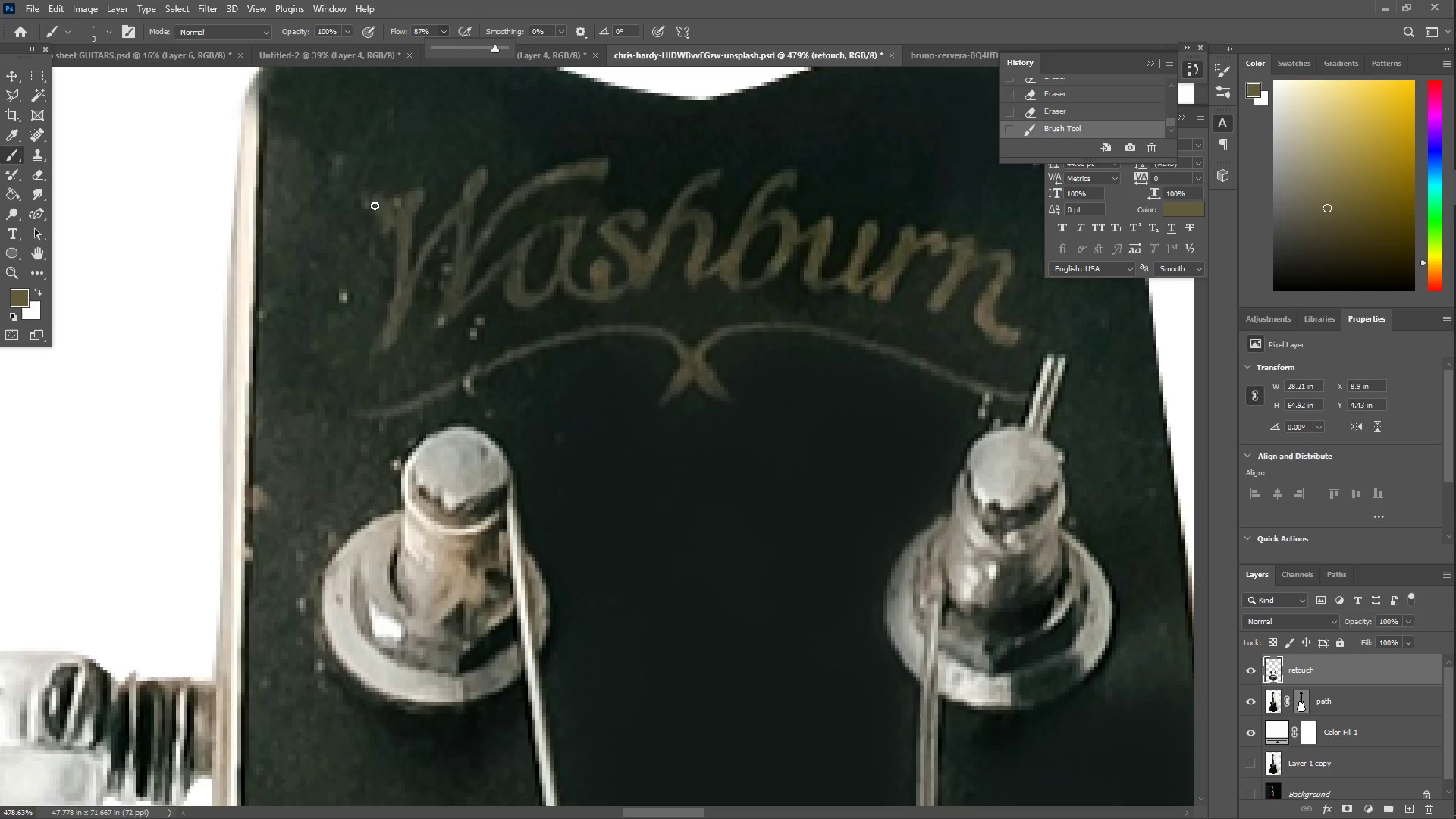 
left_click_drag(start_coordinate=[369, 200], to_coordinate=[563, 174])
 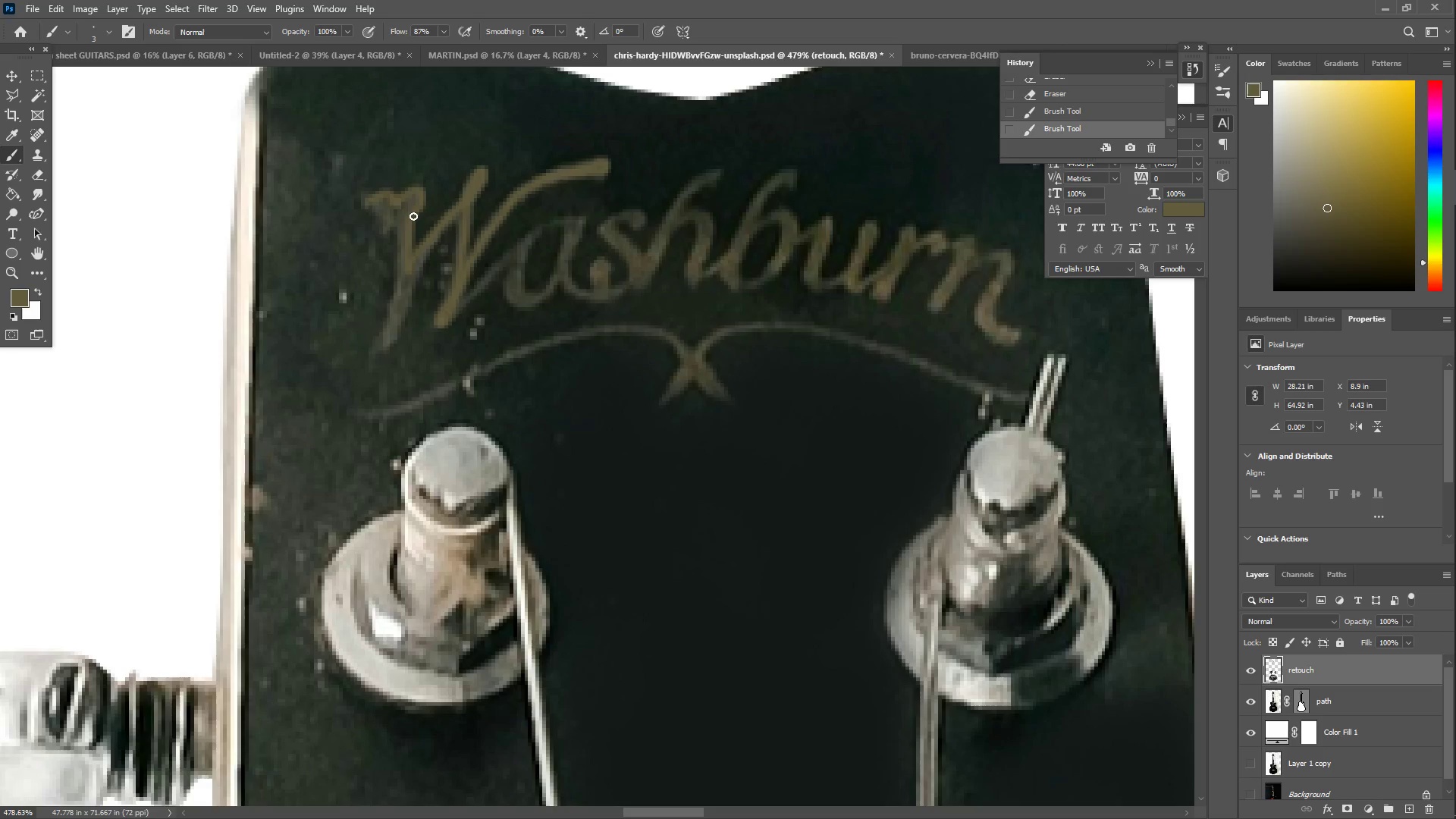 
left_click_drag(start_coordinate=[369, 202], to_coordinate=[407, 225])
 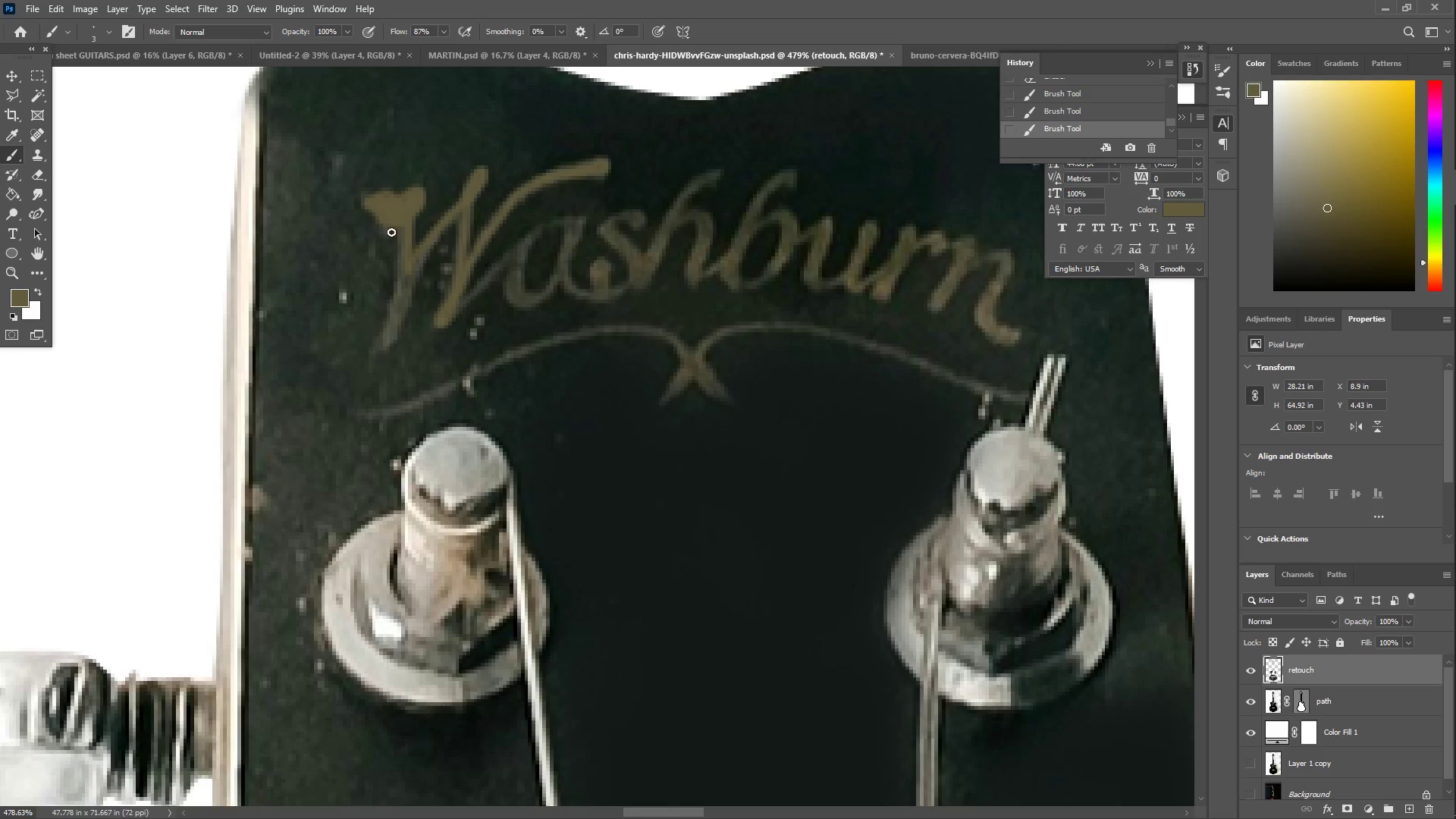 
left_click_drag(start_coordinate=[400, 224], to_coordinate=[457, 219])
 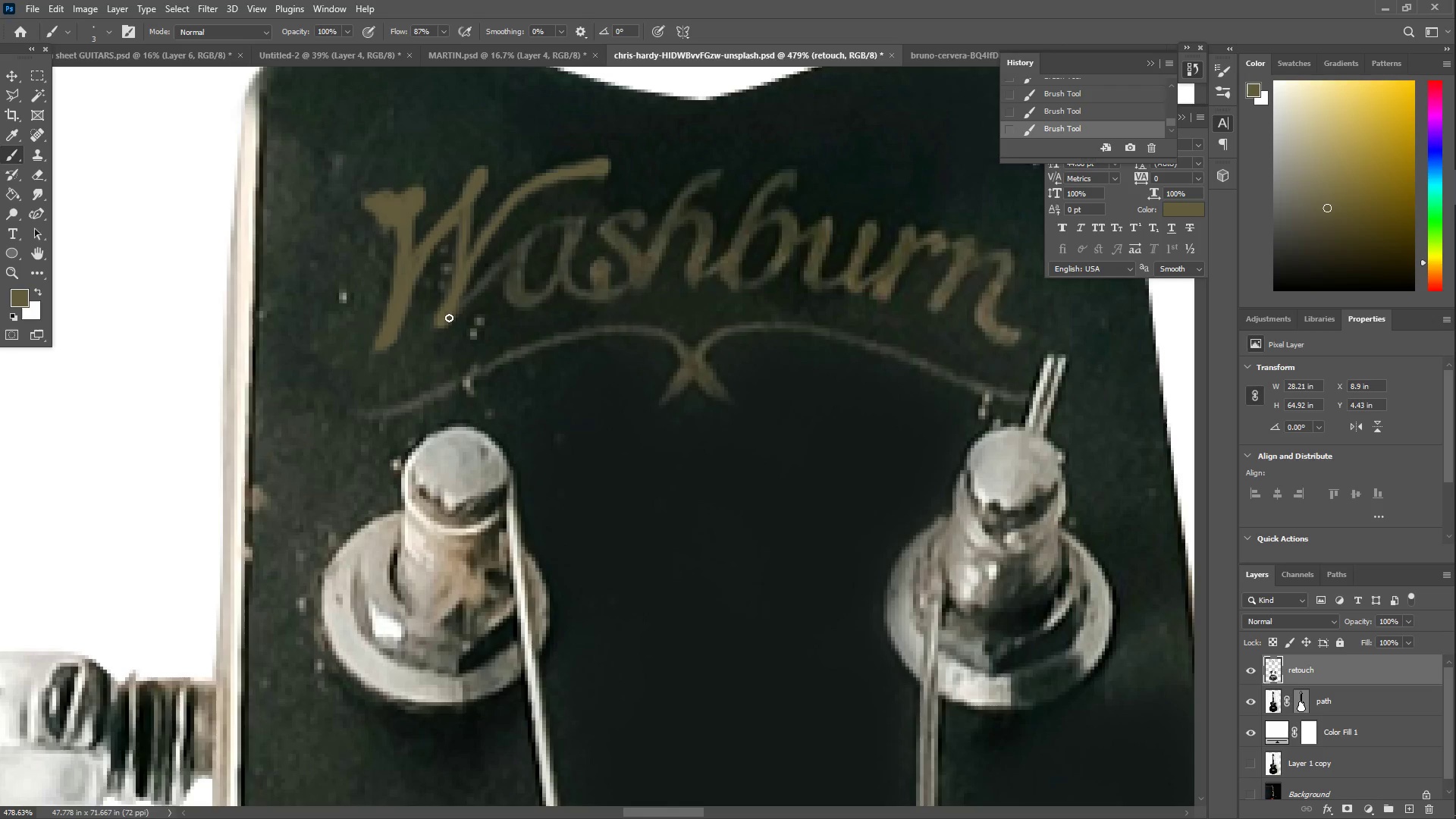 
left_click_drag(start_coordinate=[444, 317], to_coordinate=[636, 217])
 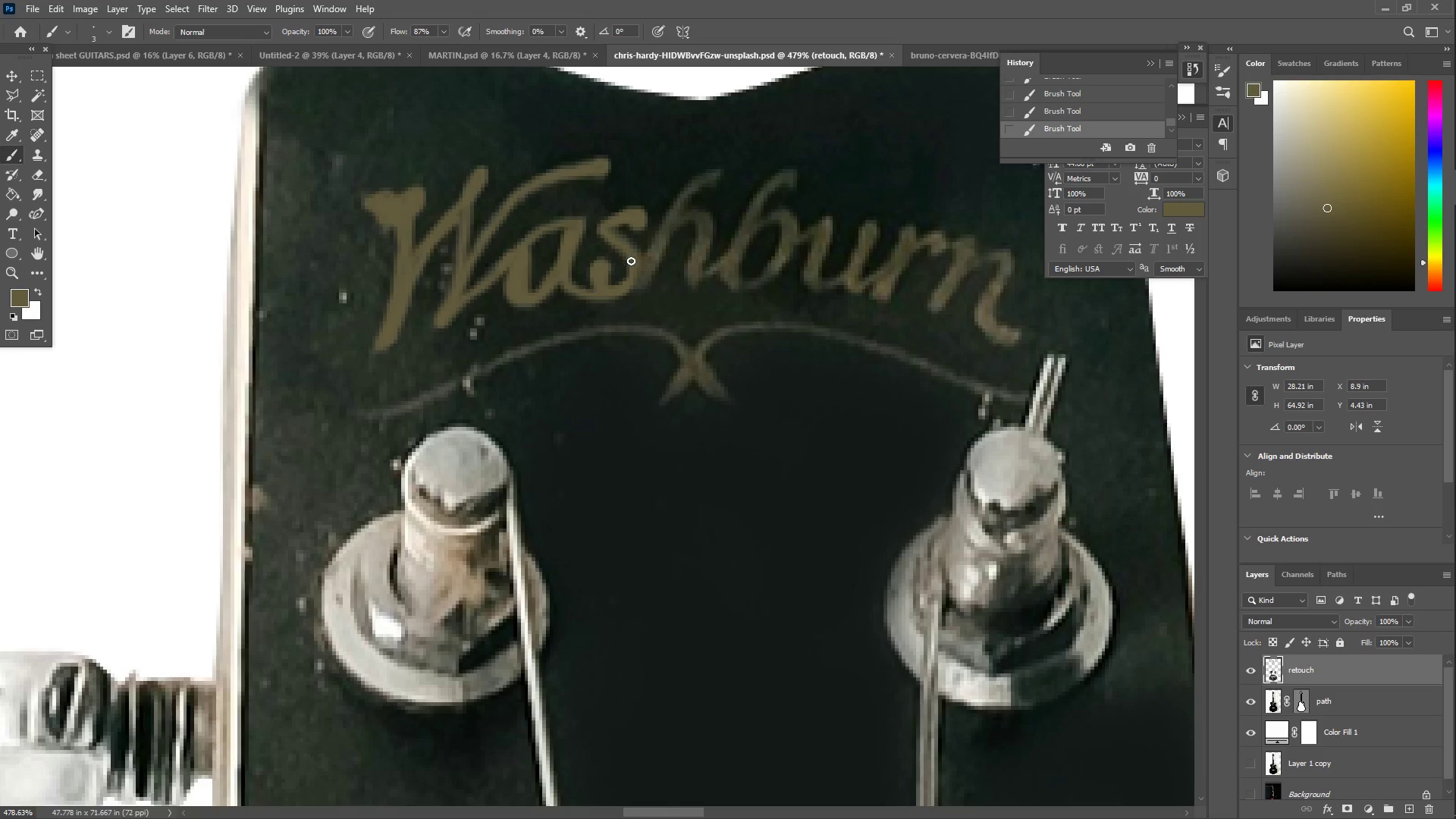 
left_click_drag(start_coordinate=[634, 263], to_coordinate=[721, 265])
 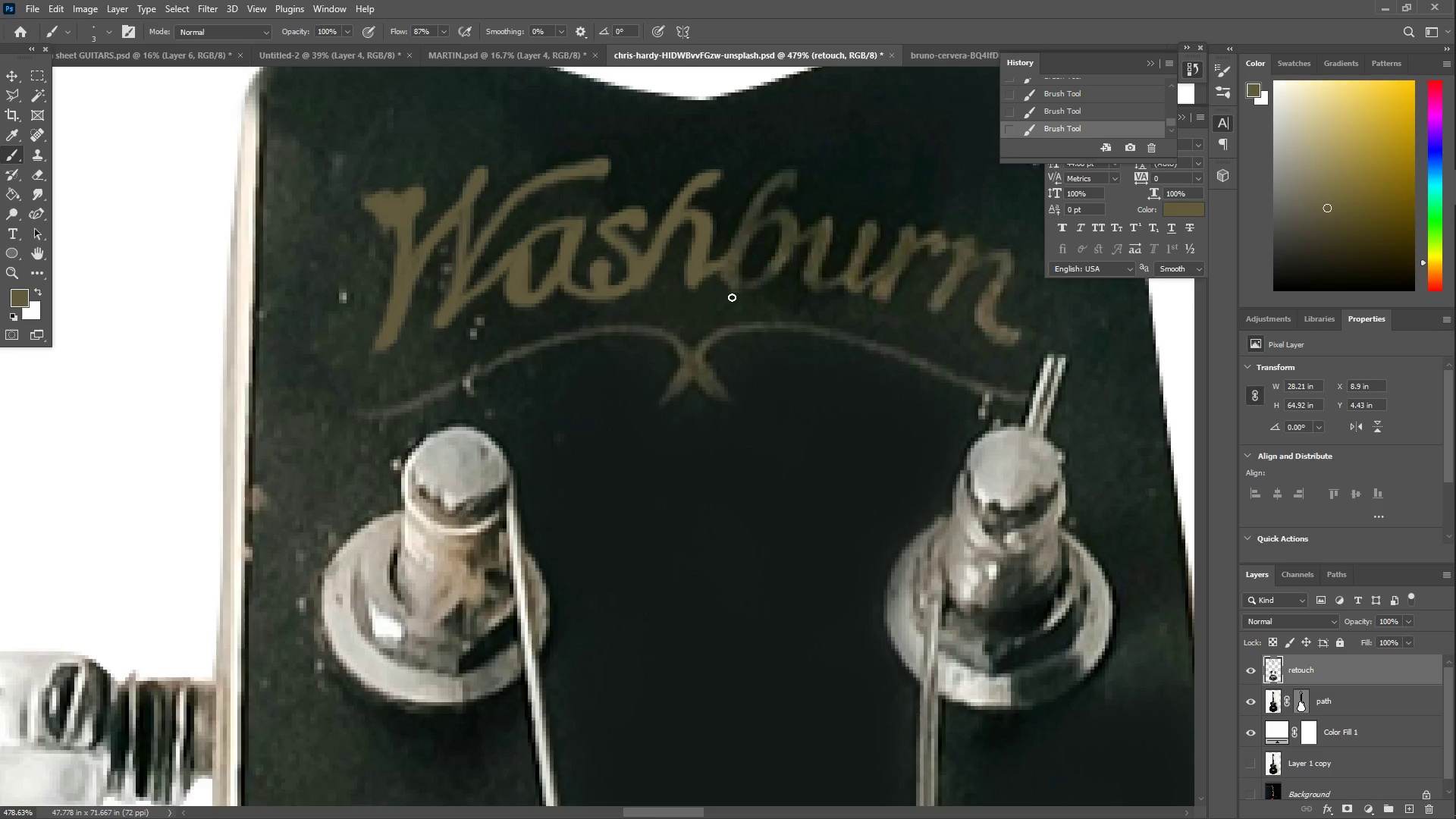 
scroll: coordinate [757, 298], scroll_direction: up, amount: 4.0
 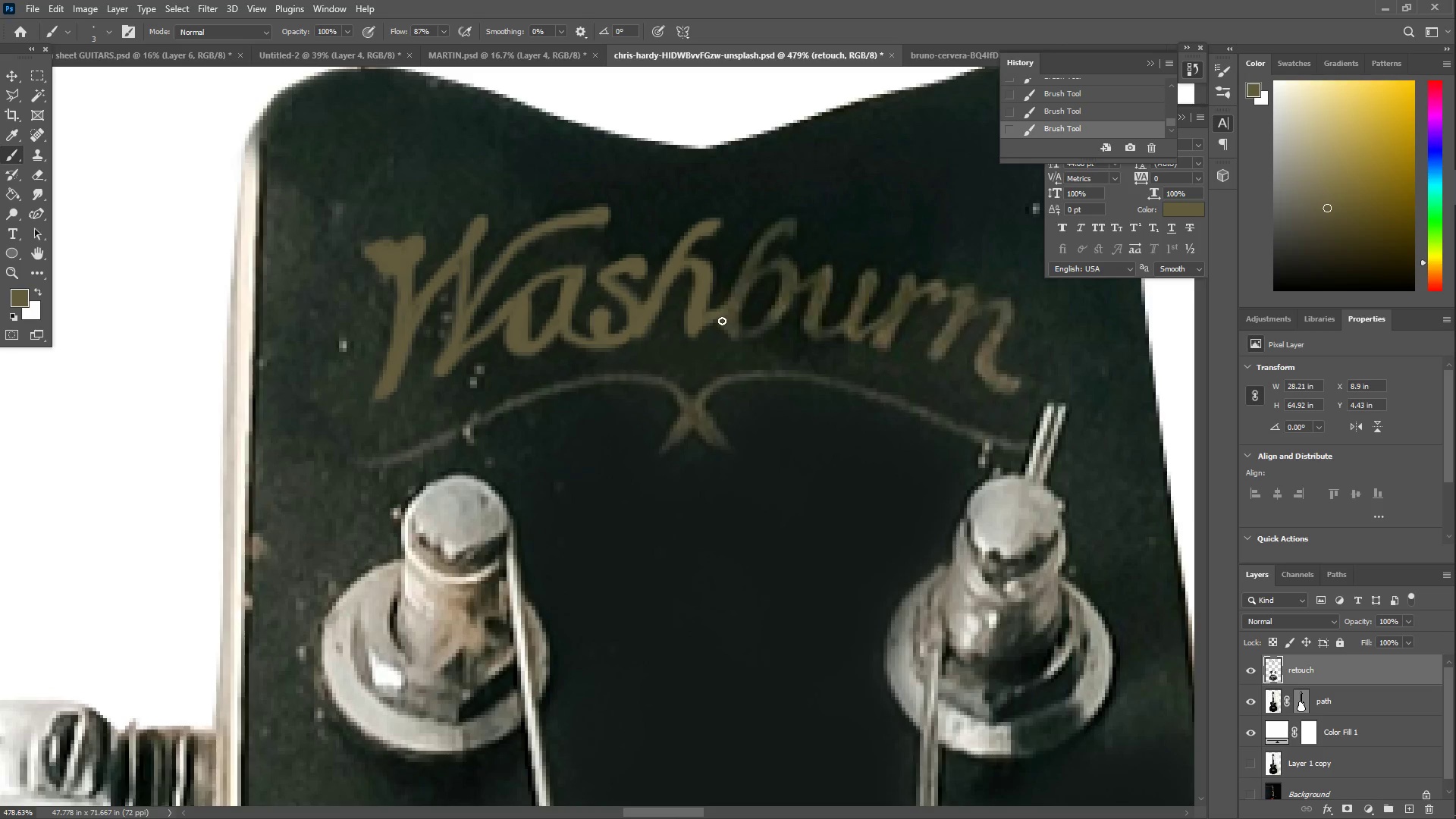 
left_click_drag(start_coordinate=[720, 320], to_coordinate=[736, 303])
 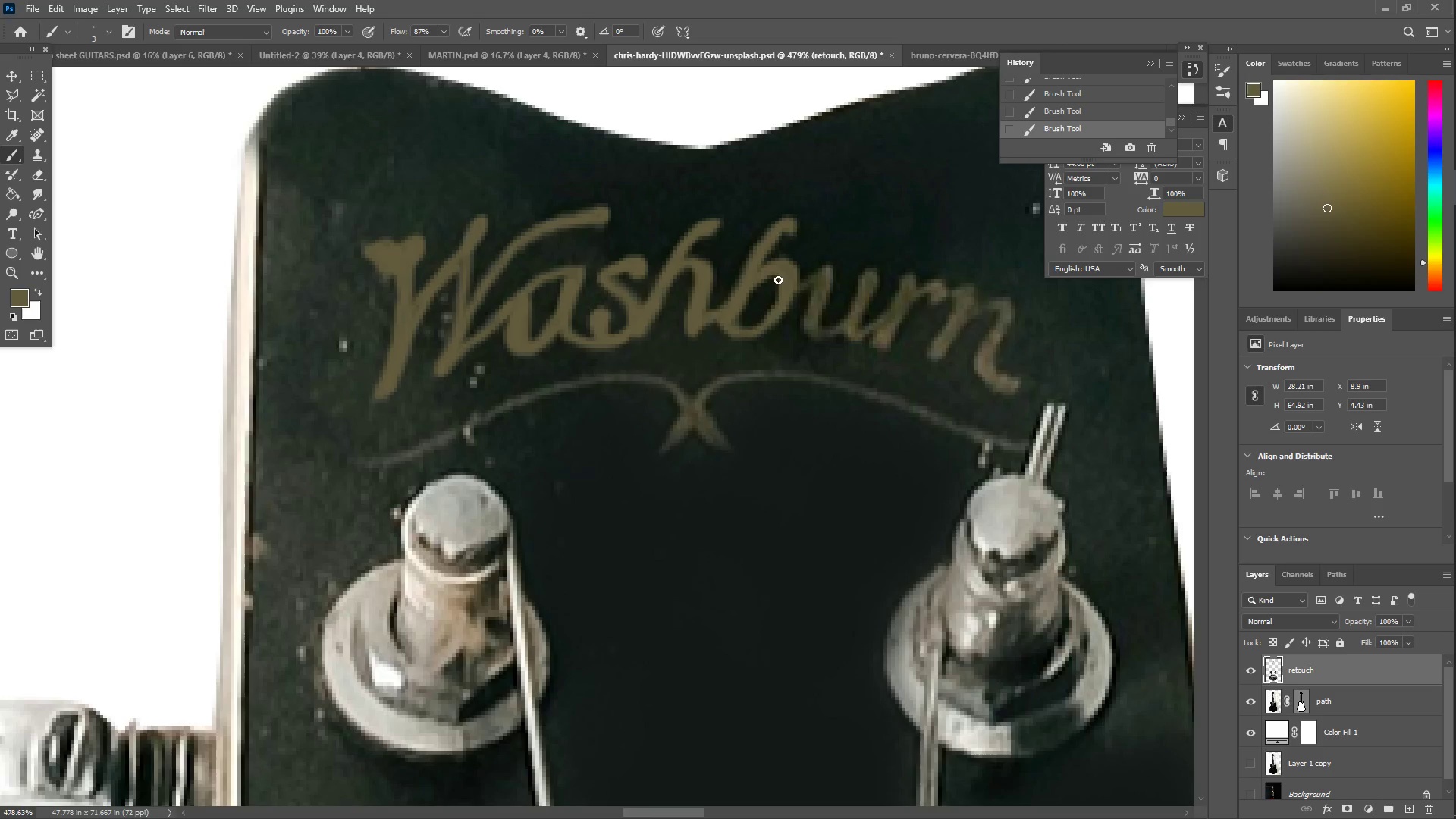 
left_click_drag(start_coordinate=[777, 268], to_coordinate=[858, 310])
 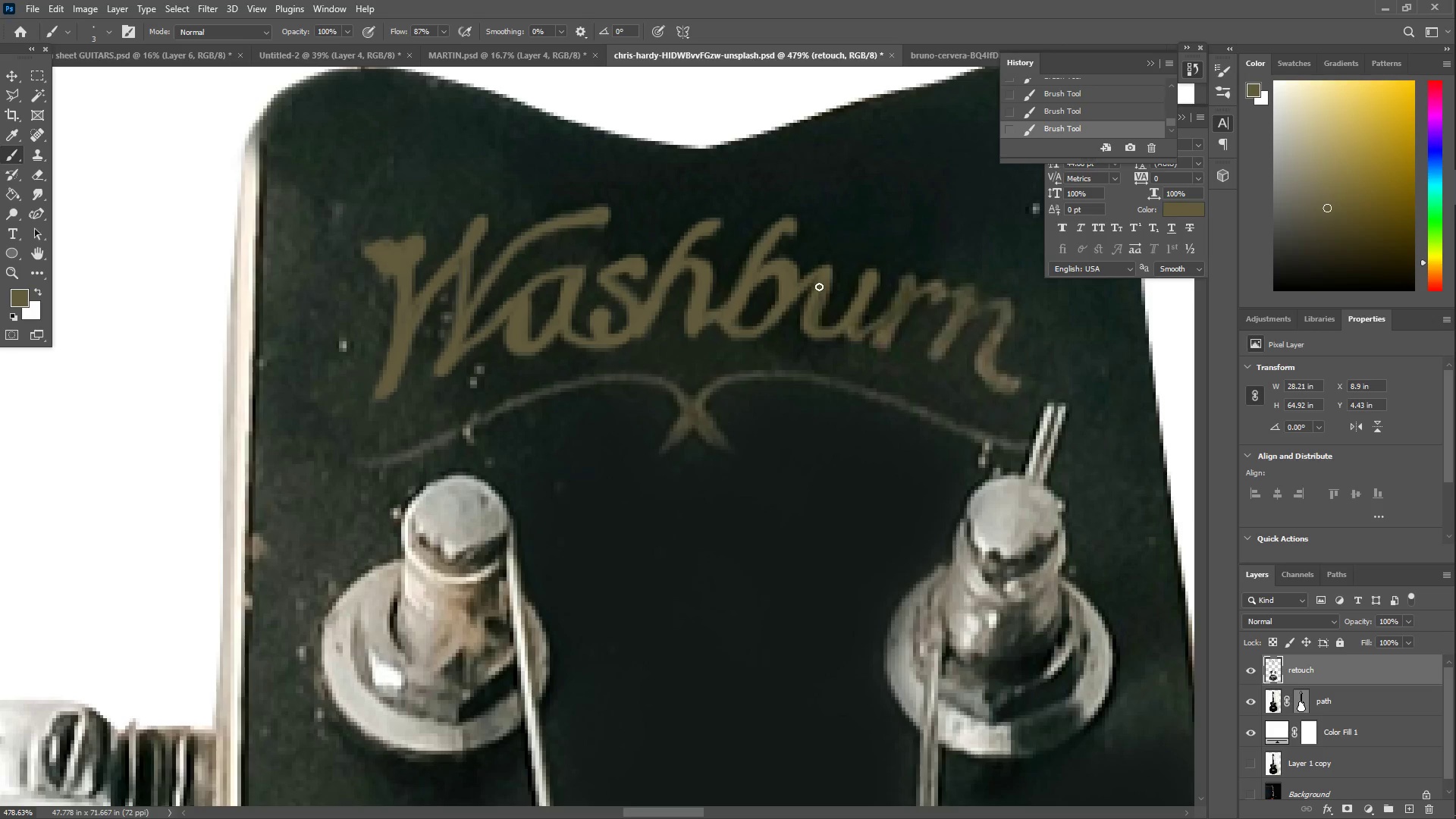 
left_click_drag(start_coordinate=[821, 275], to_coordinate=[1002, 389])
 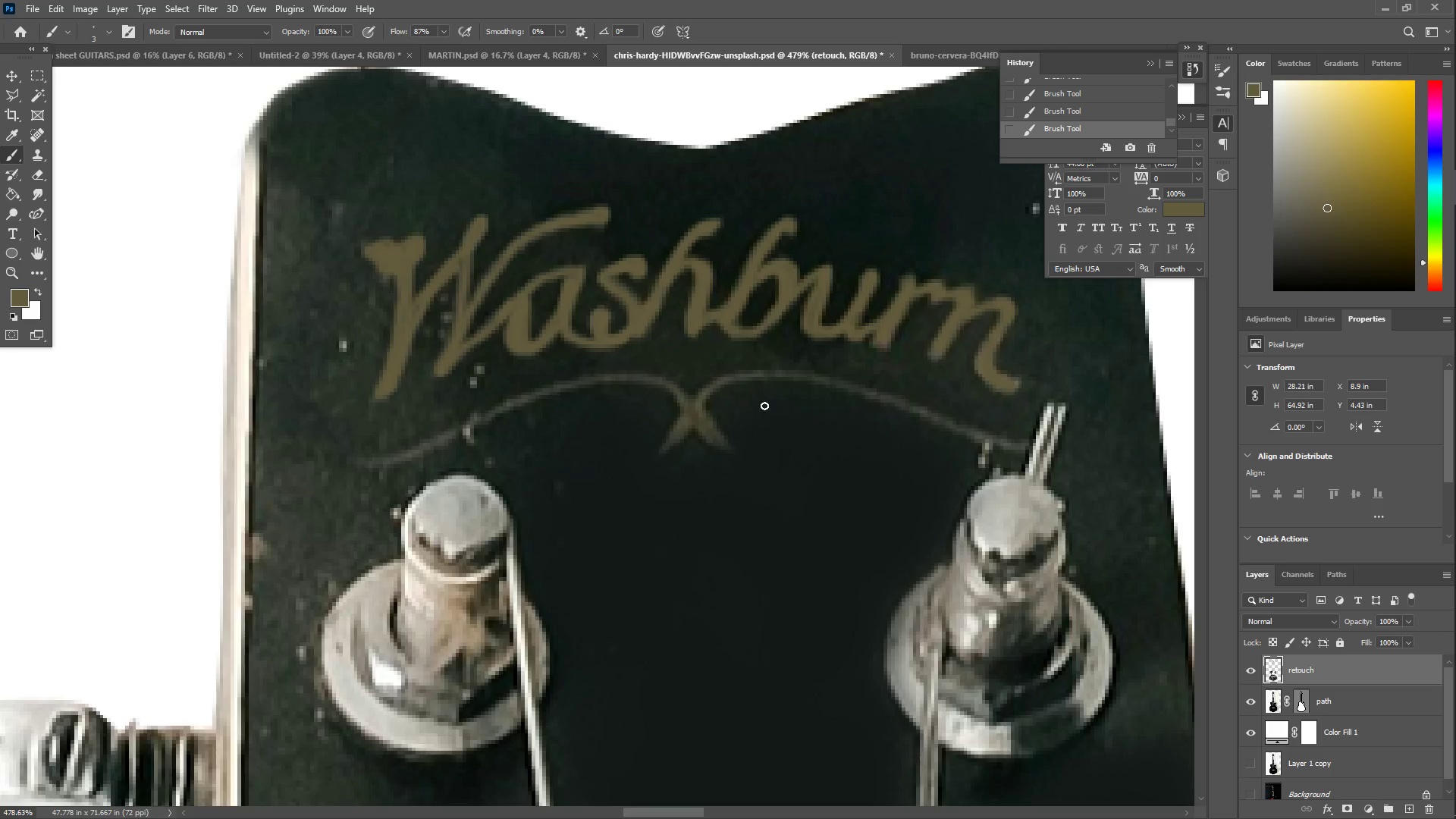 
scroll: coordinate [677, 404], scroll_direction: down, amount: 1.0
 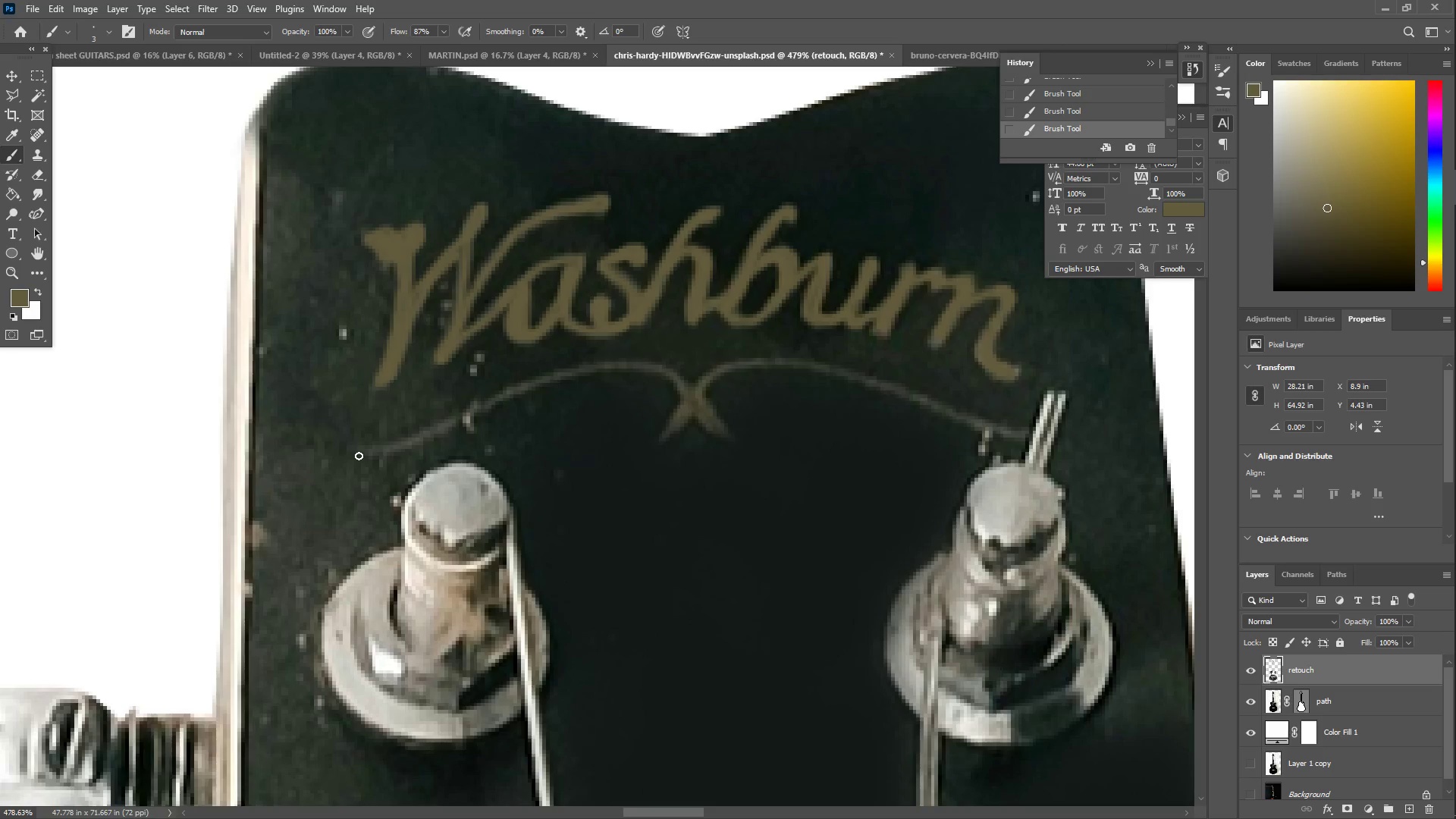 
left_click_drag(start_coordinate=[362, 452], to_coordinate=[430, 453])
 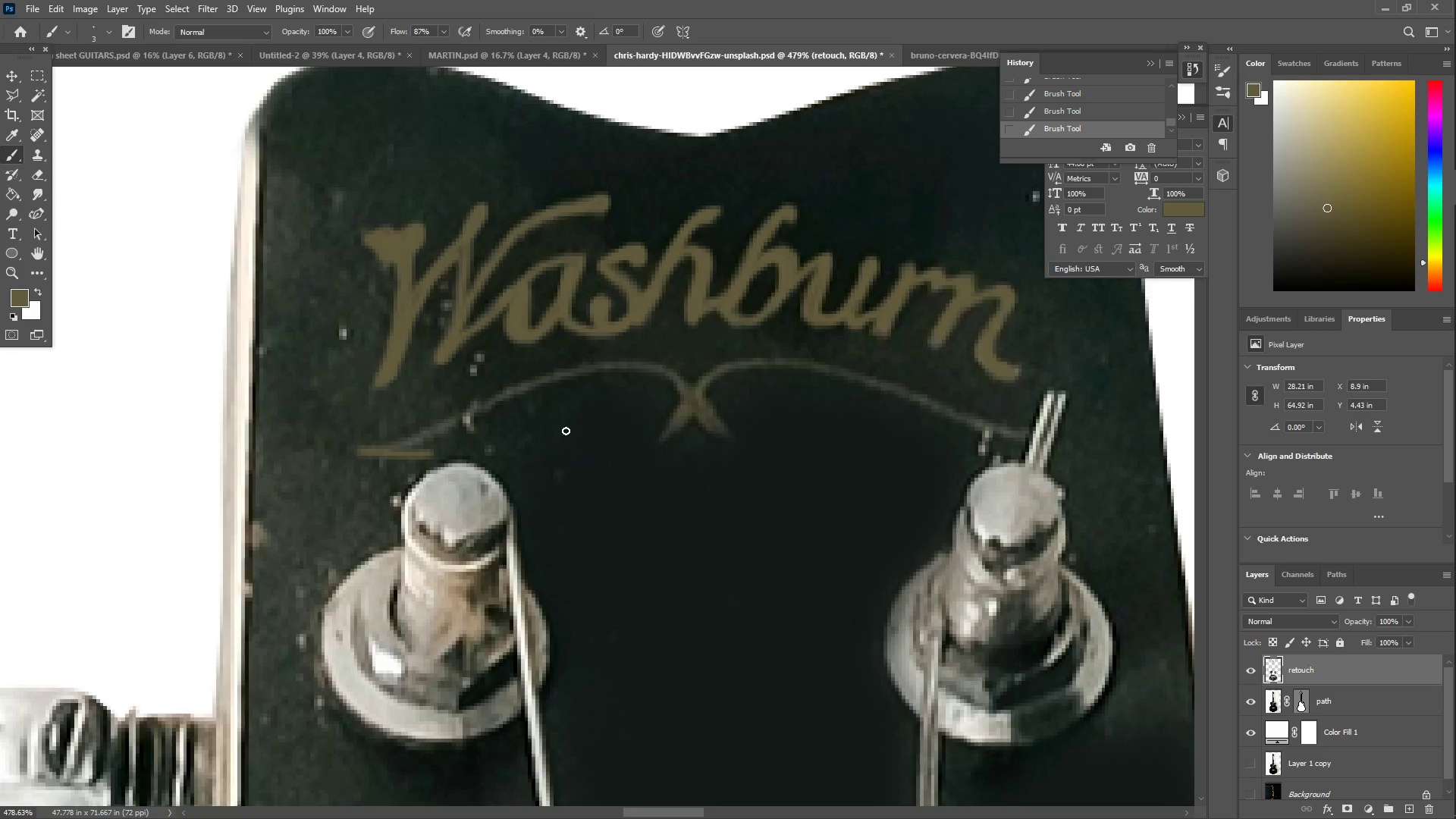 
key(Control+Z)
 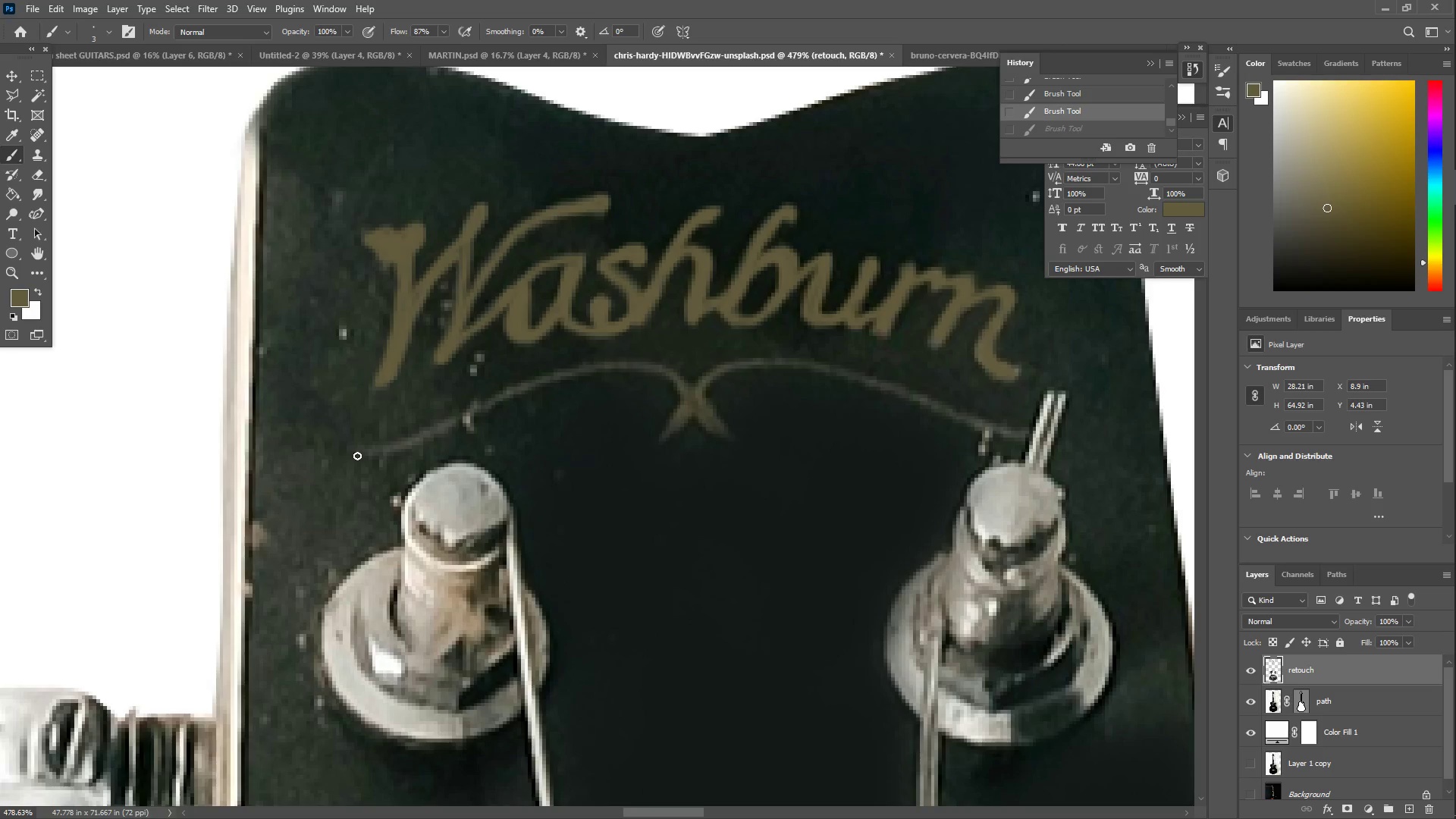 
left_click_drag(start_coordinate=[355, 455], to_coordinate=[720, 435])
 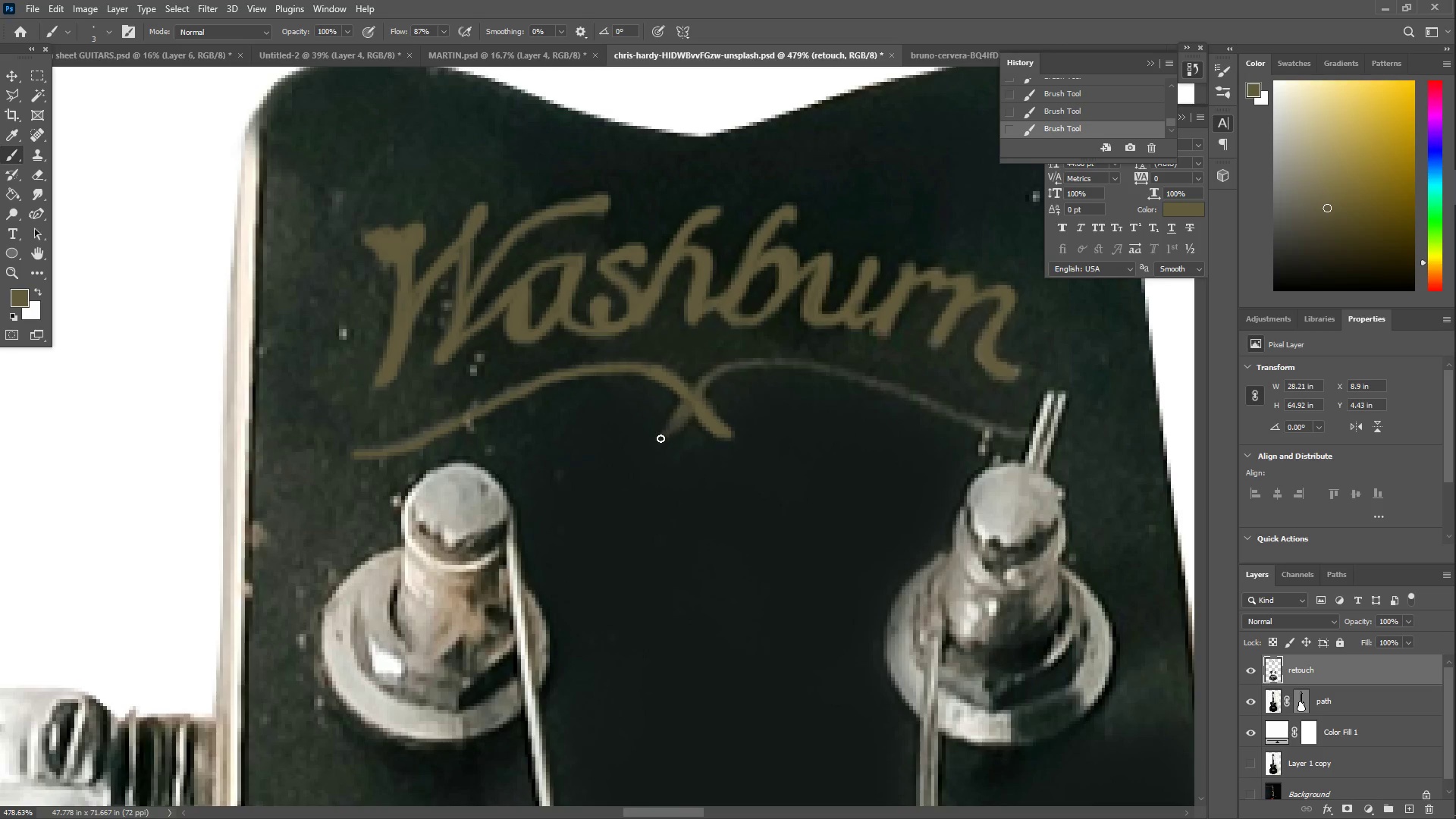 
left_click_drag(start_coordinate=[661, 438], to_coordinate=[686, 405])
 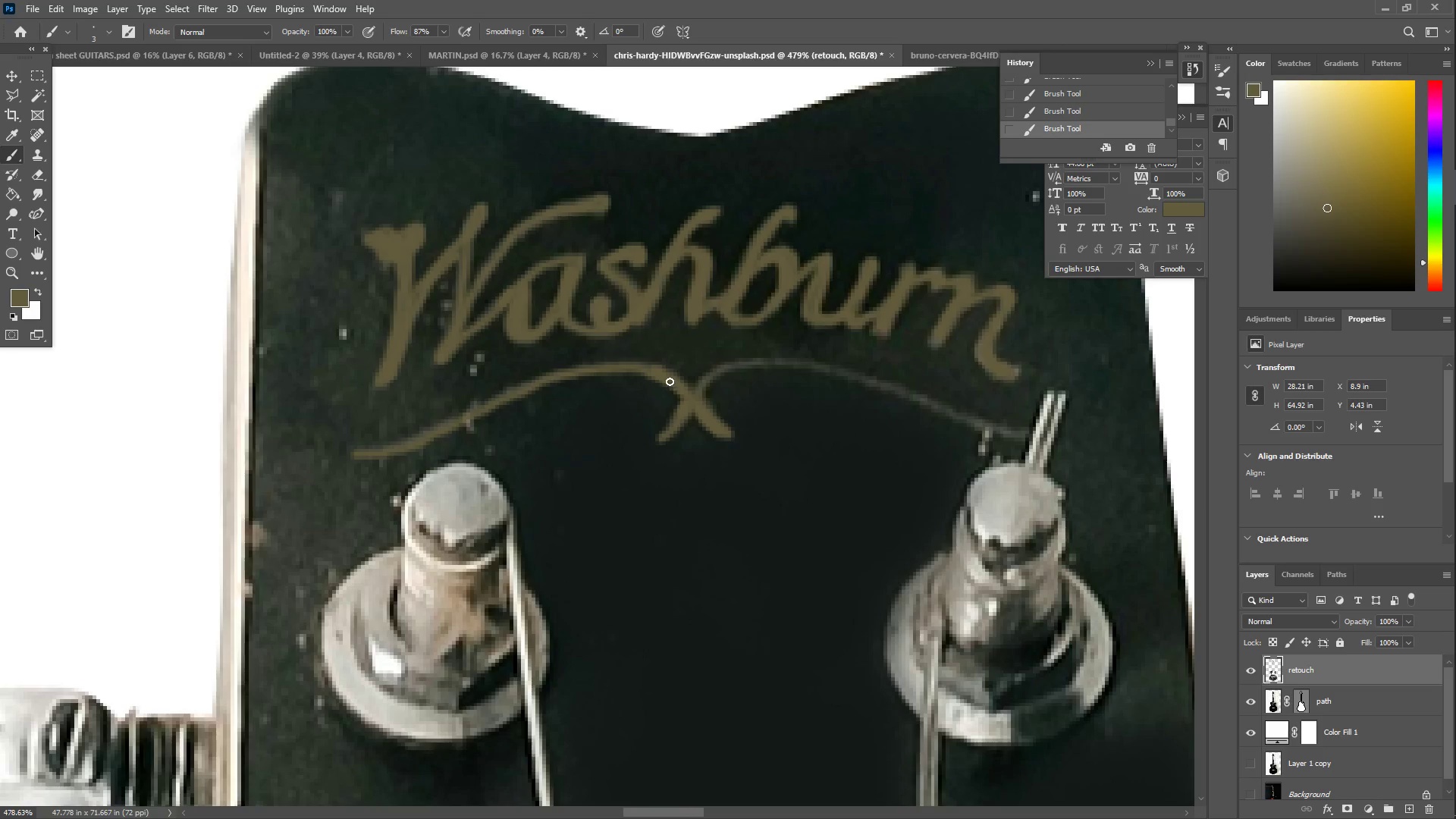 
left_click_drag(start_coordinate=[666, 375], to_coordinate=[639, 366])
 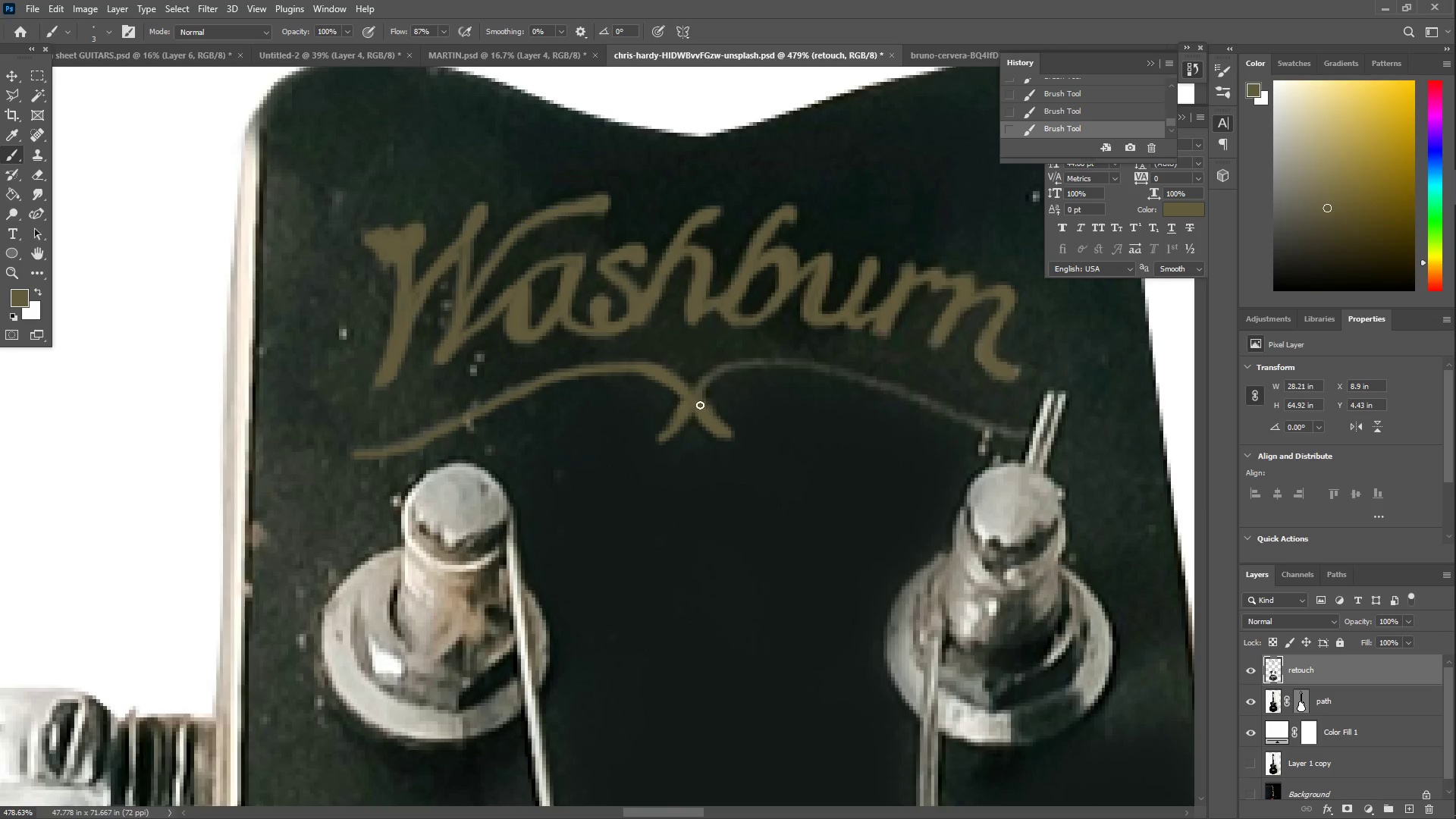 
left_click_drag(start_coordinate=[695, 403], to_coordinate=[1021, 434])
 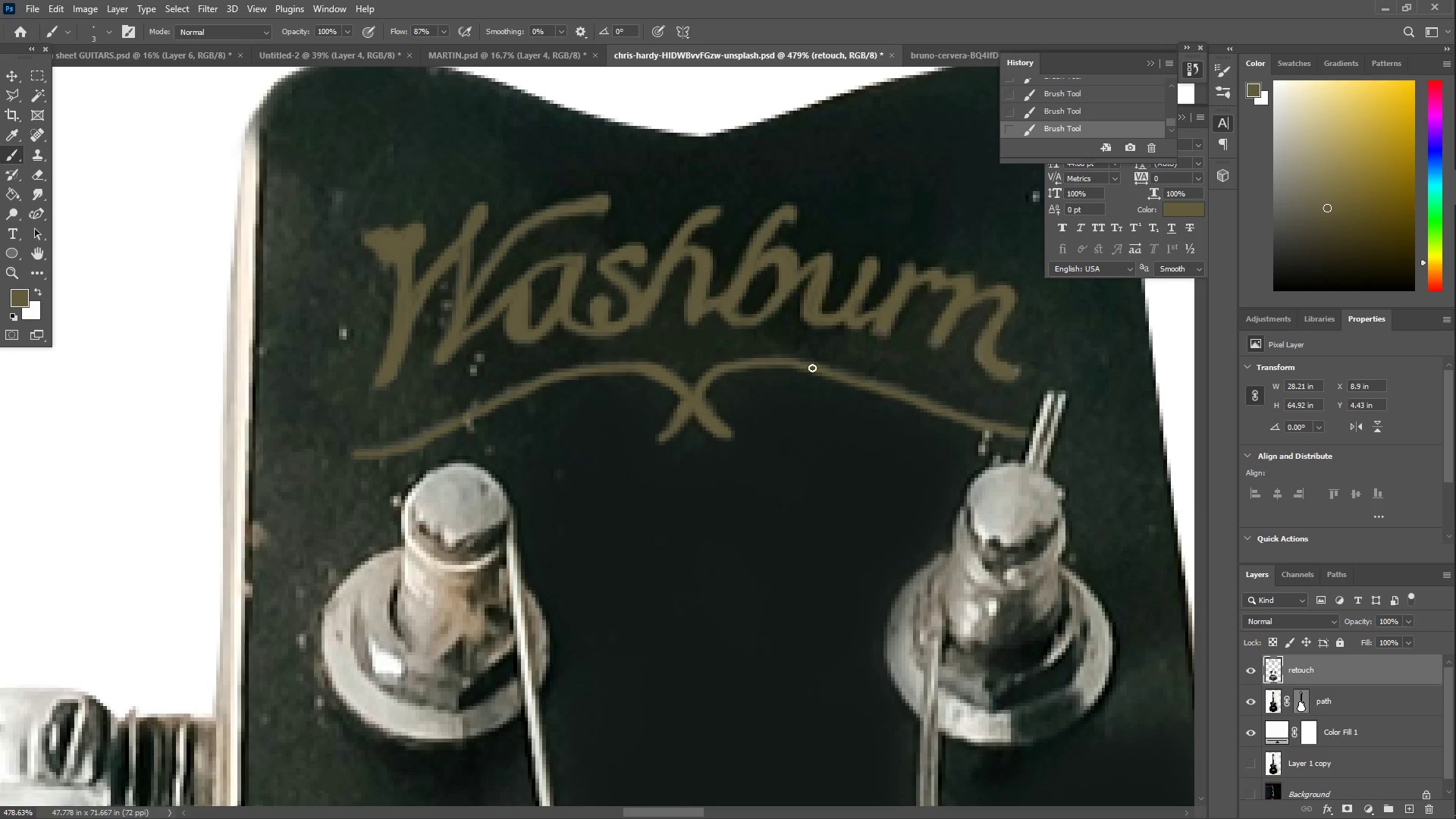 
left_click_drag(start_coordinate=[814, 364], to_coordinate=[1034, 435])
 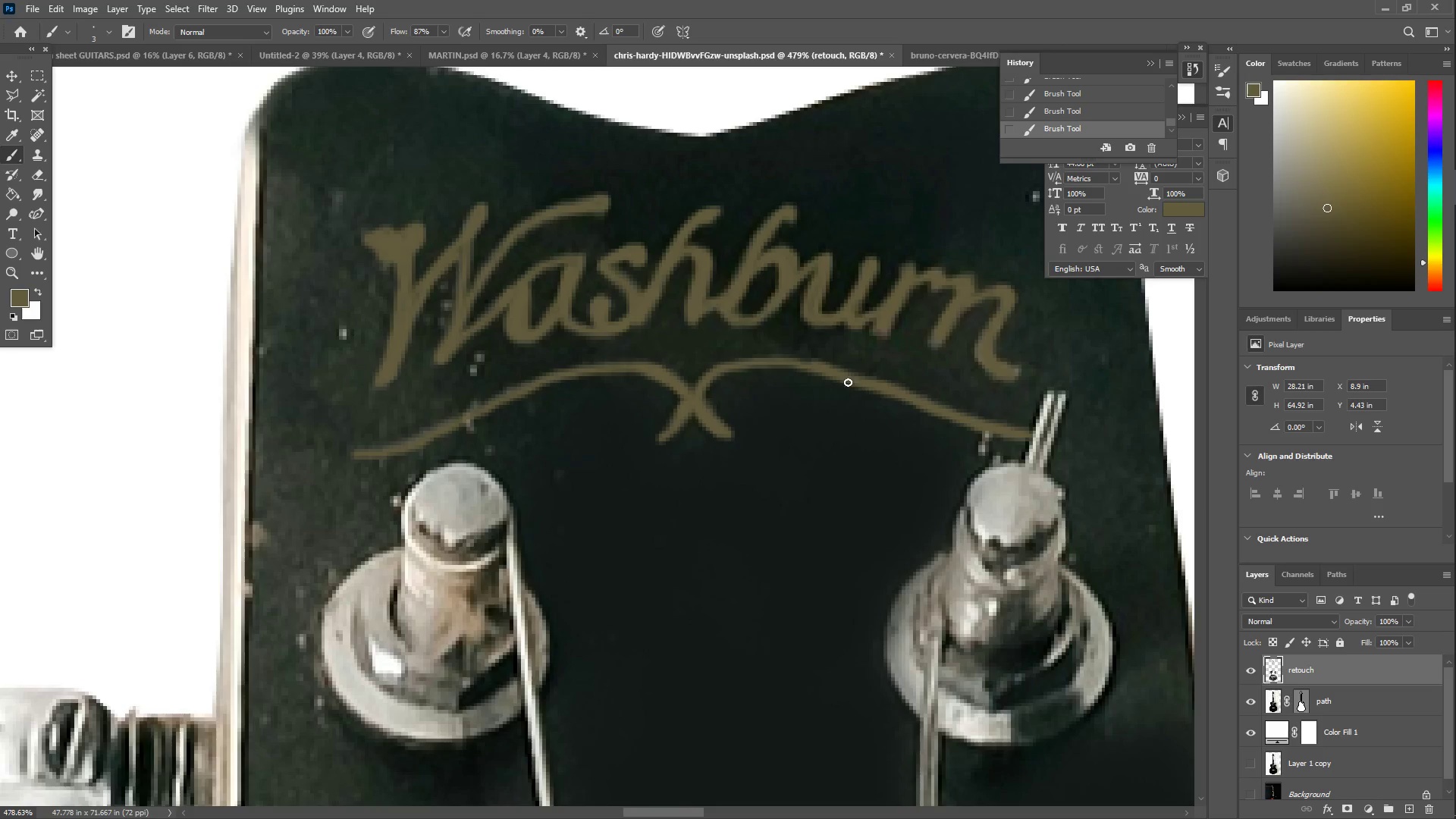 
left_click_drag(start_coordinate=[846, 375], to_coordinate=[869, 384])
 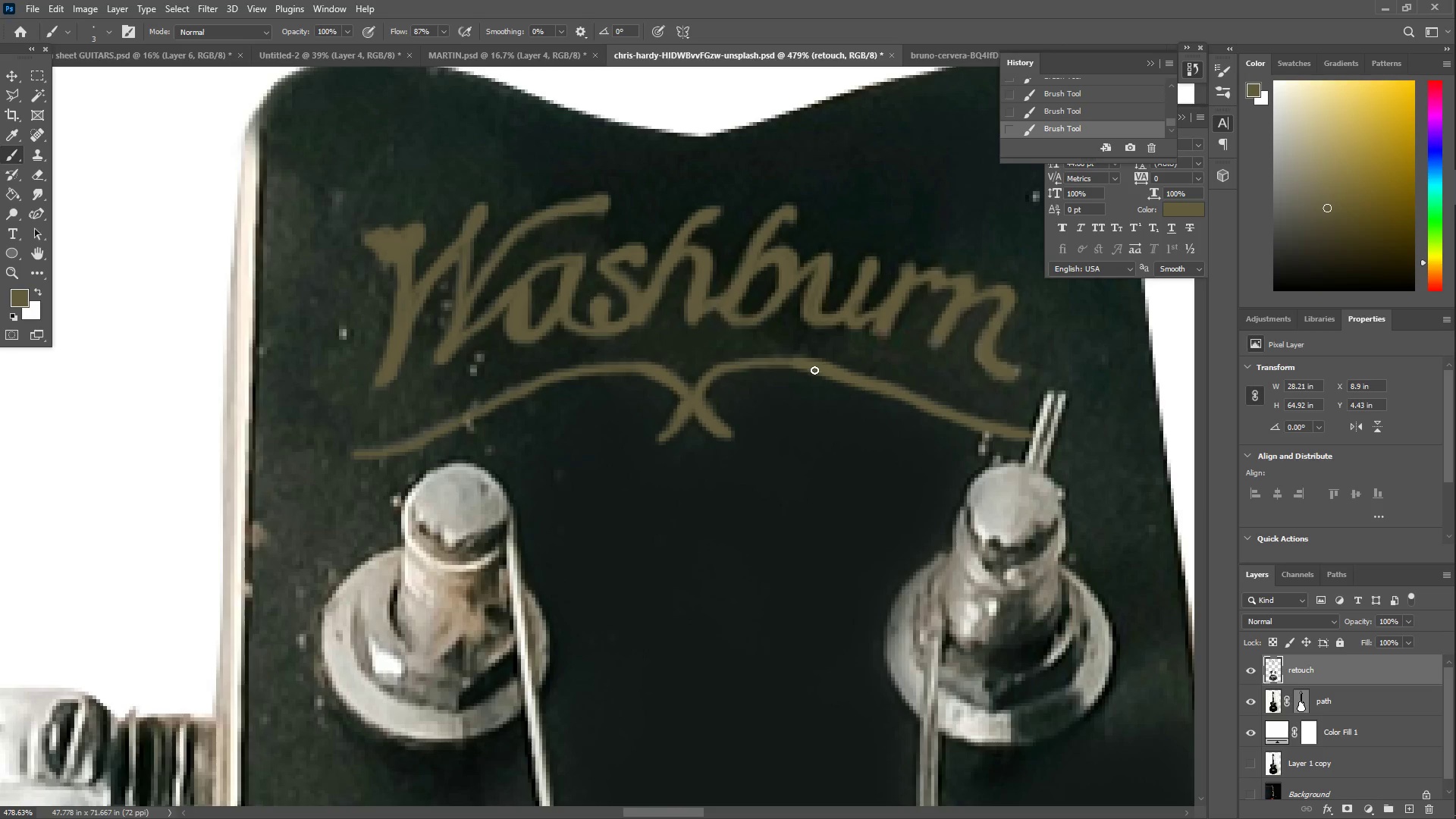 
left_click_drag(start_coordinate=[811, 367], to_coordinate=[740, 361])
 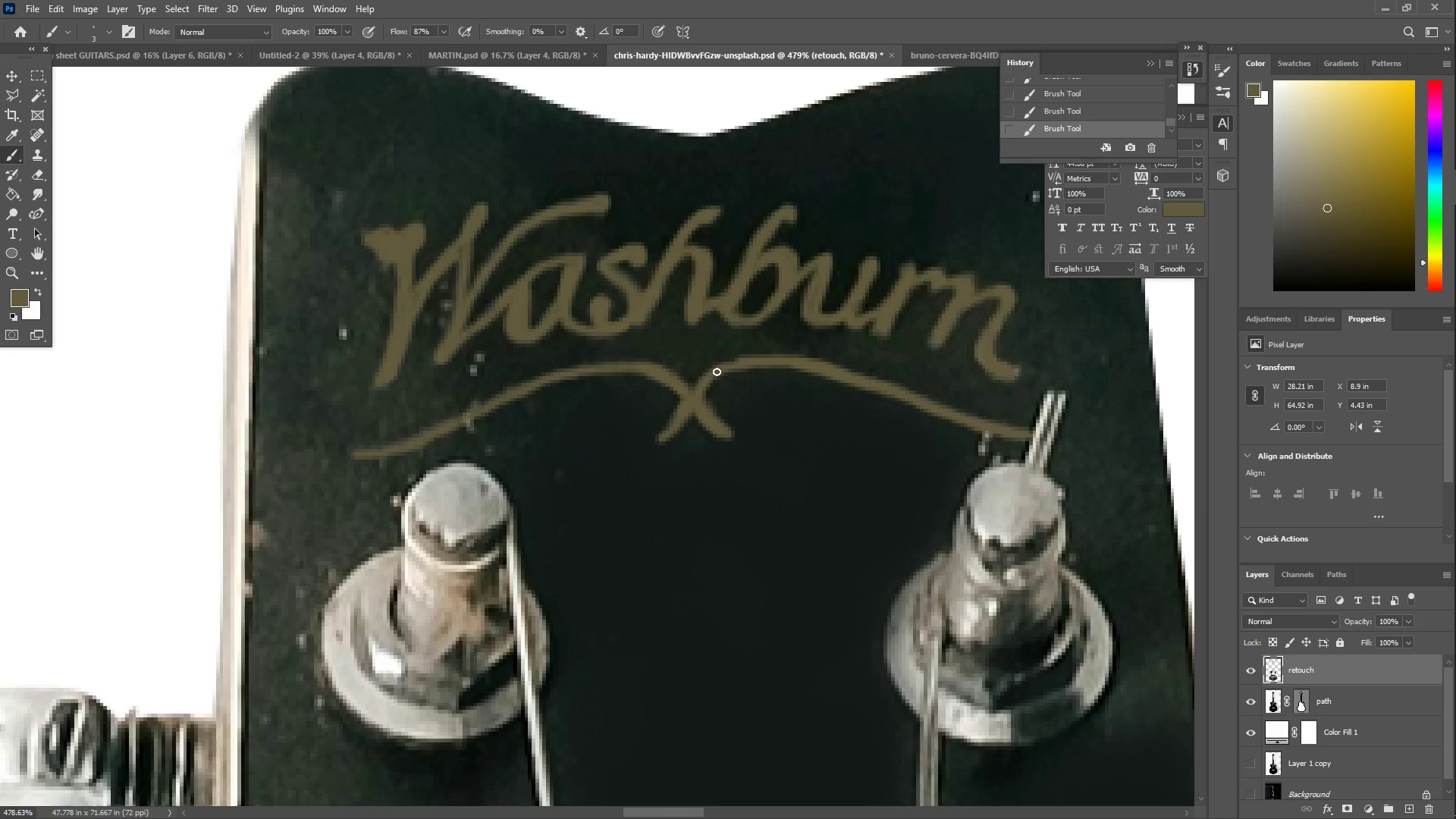 
left_click_drag(start_coordinate=[718, 371], to_coordinate=[742, 362])
 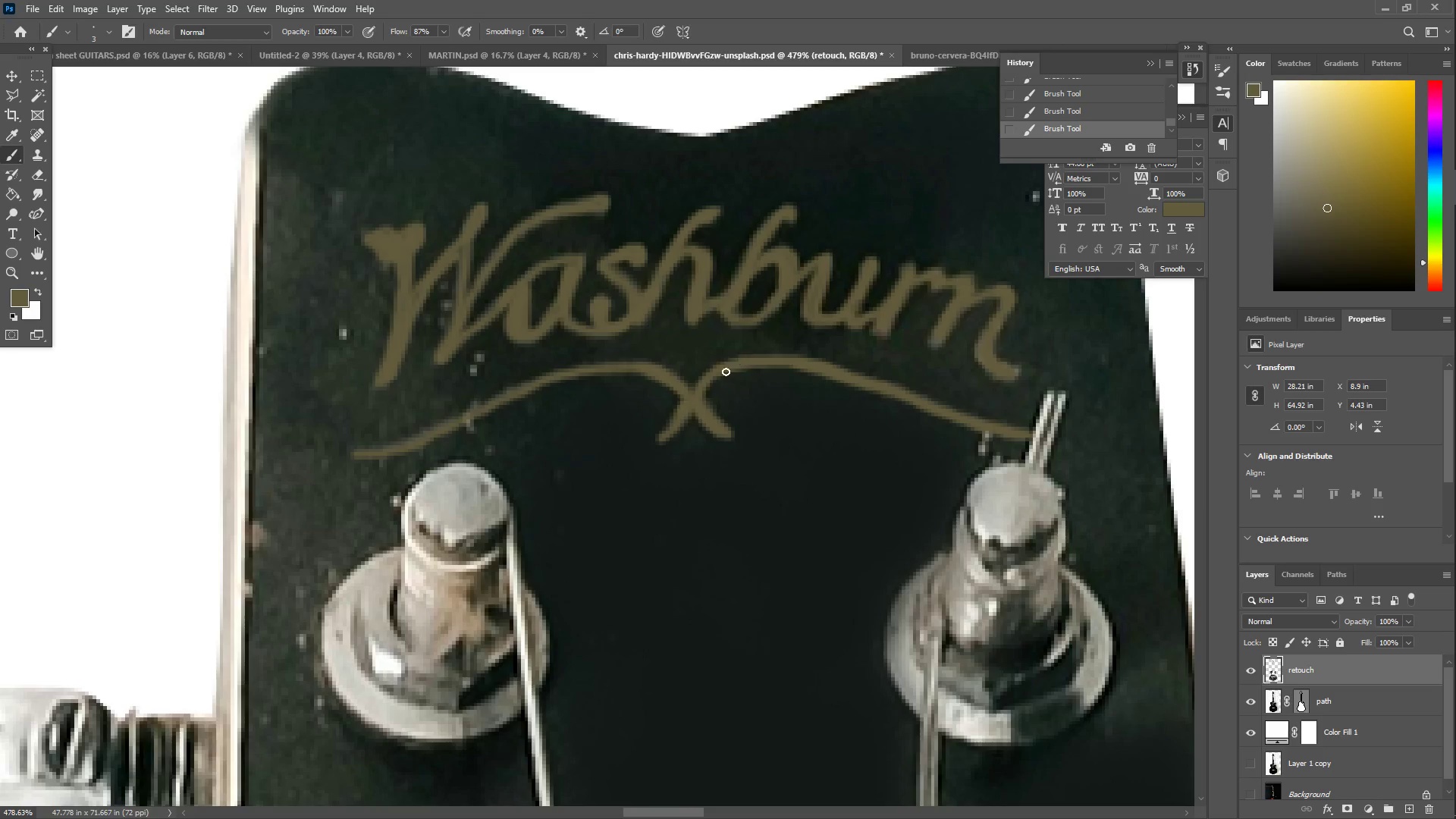 
key(Z)
 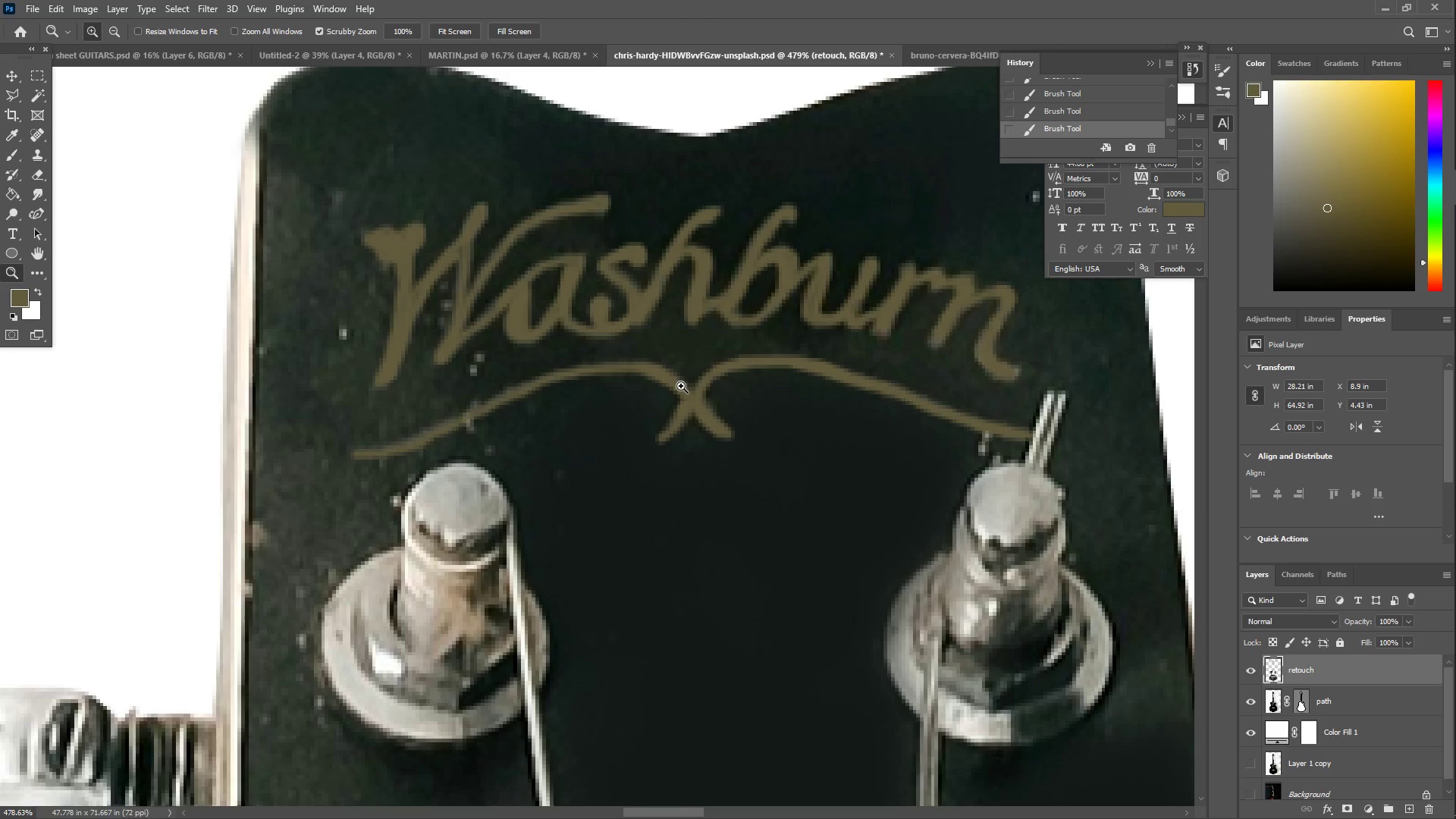 
left_click_drag(start_coordinate=[646, 394], to_coordinate=[547, 432])
 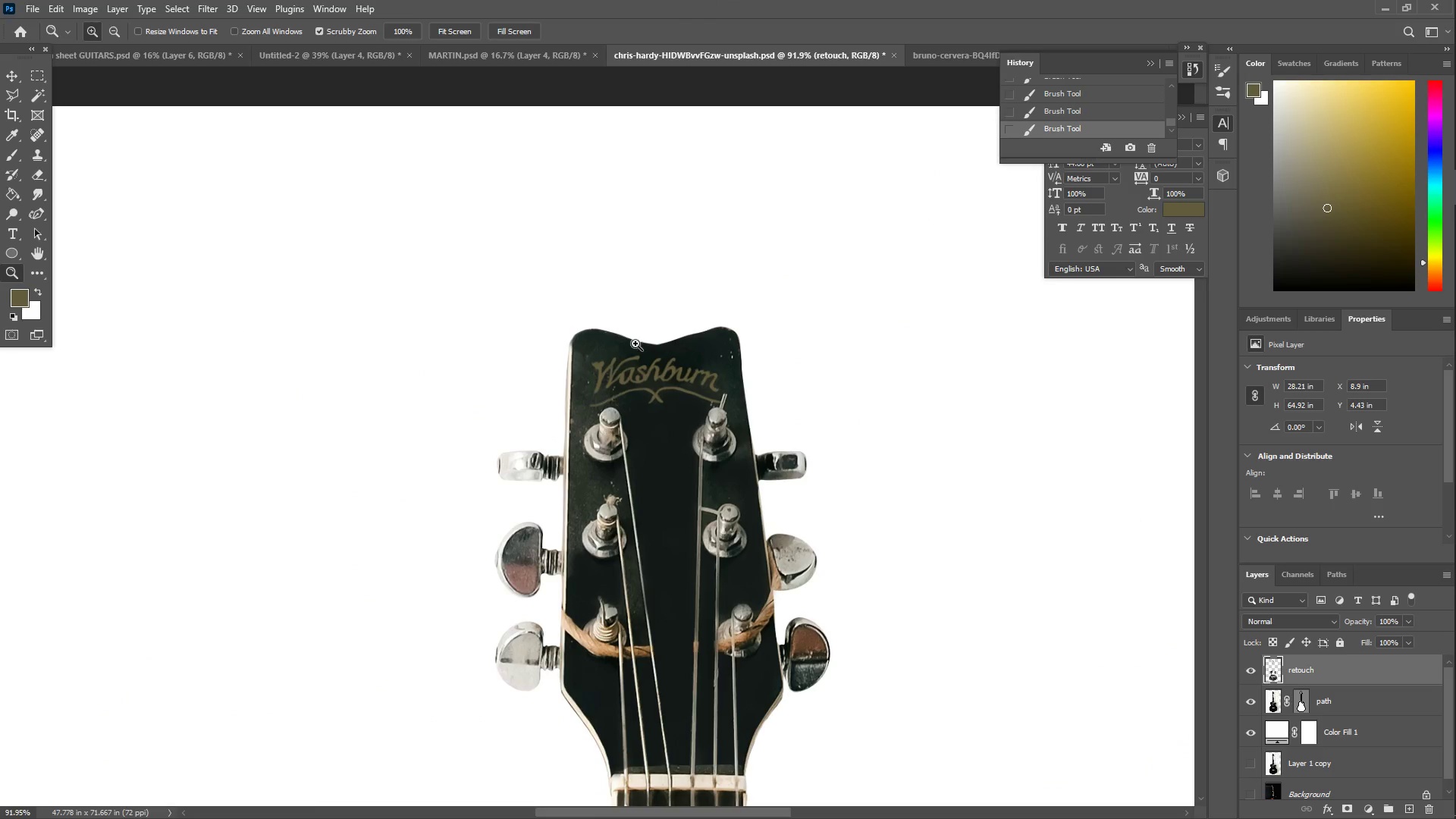 
left_click_drag(start_coordinate=[648, 305], to_coordinate=[618, 306])
 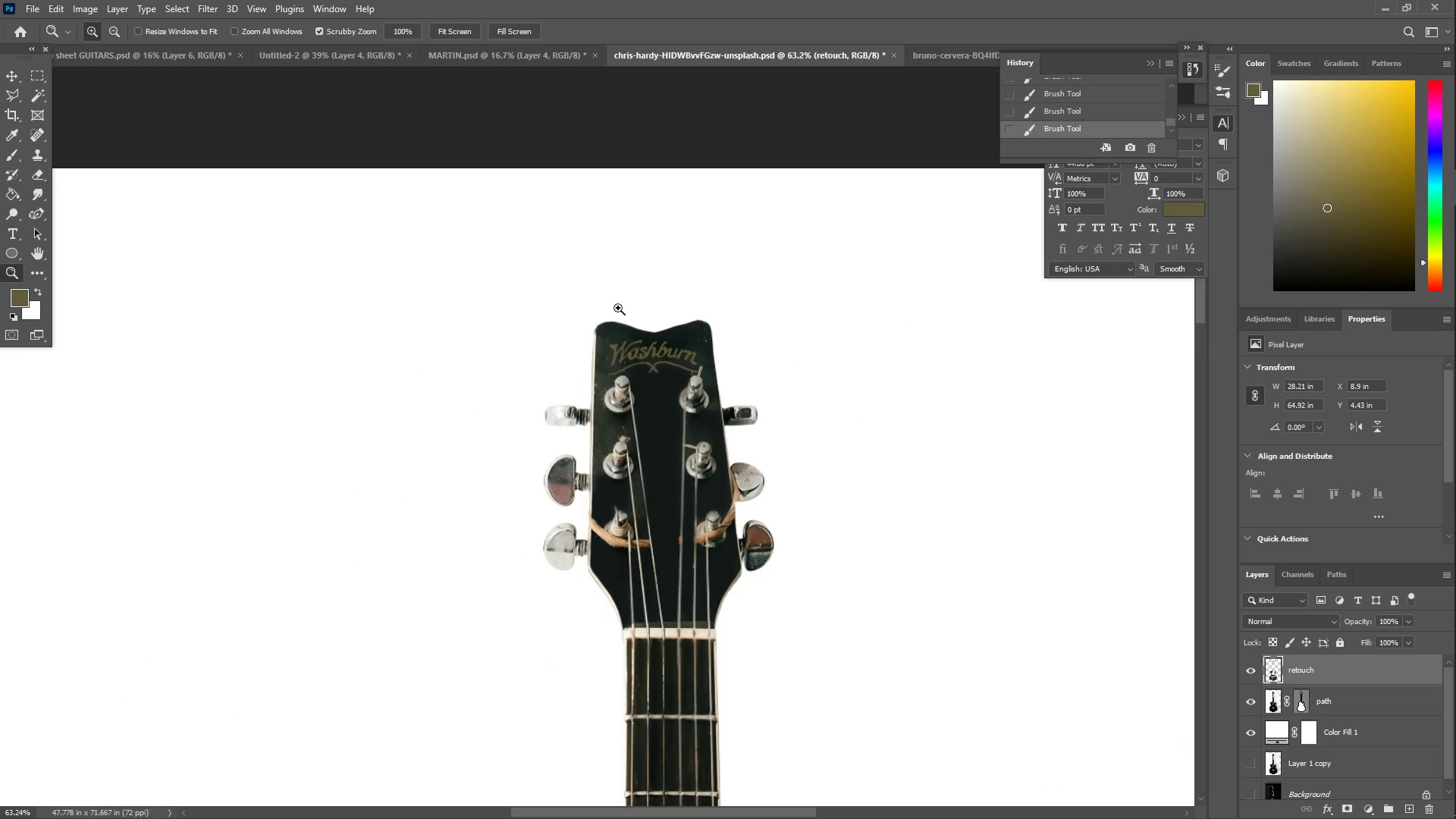 
left_click_drag(start_coordinate=[611, 315], to_coordinate=[712, 337])
 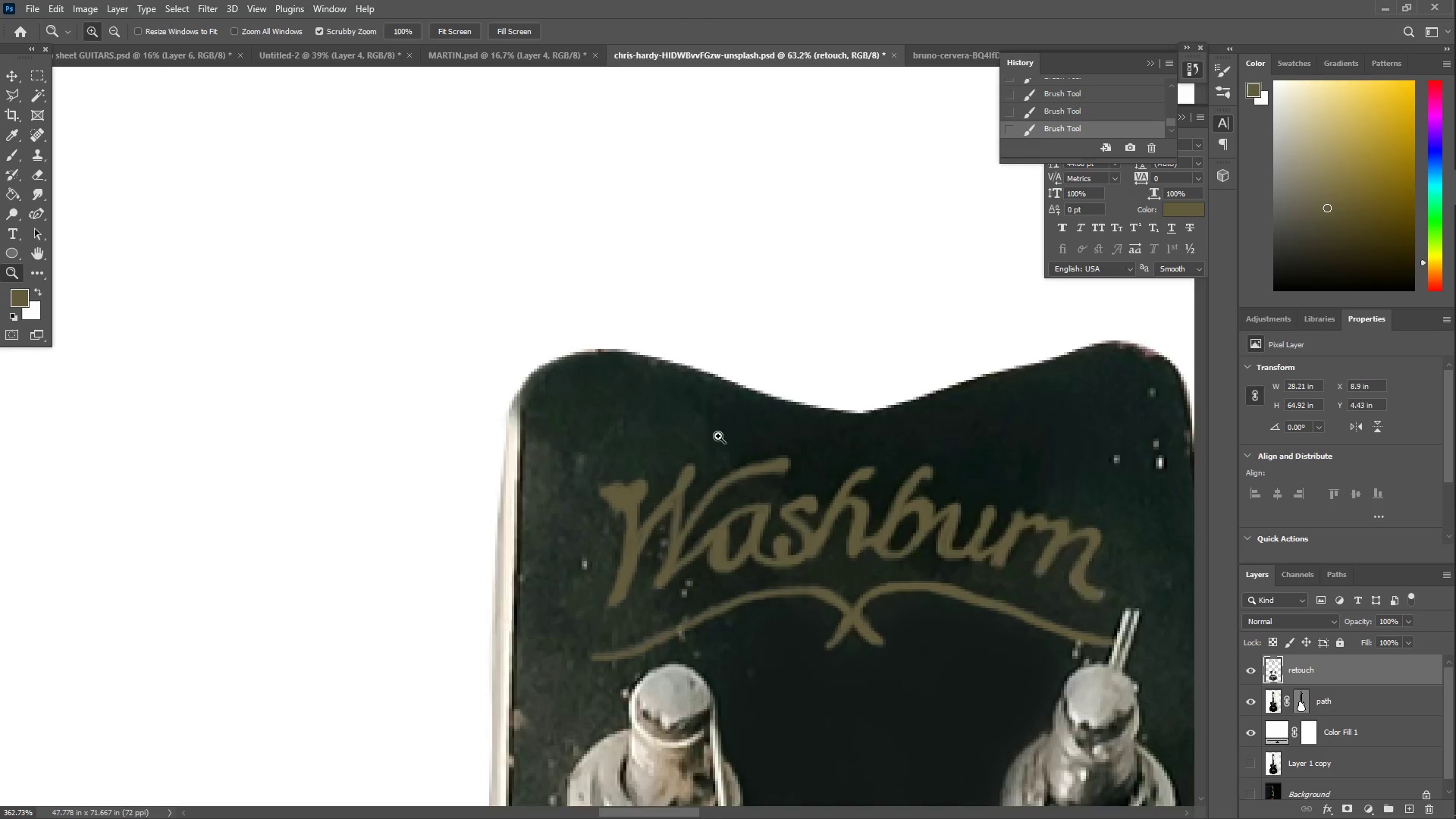 
hold_key(key=Space, duration=1.06)
 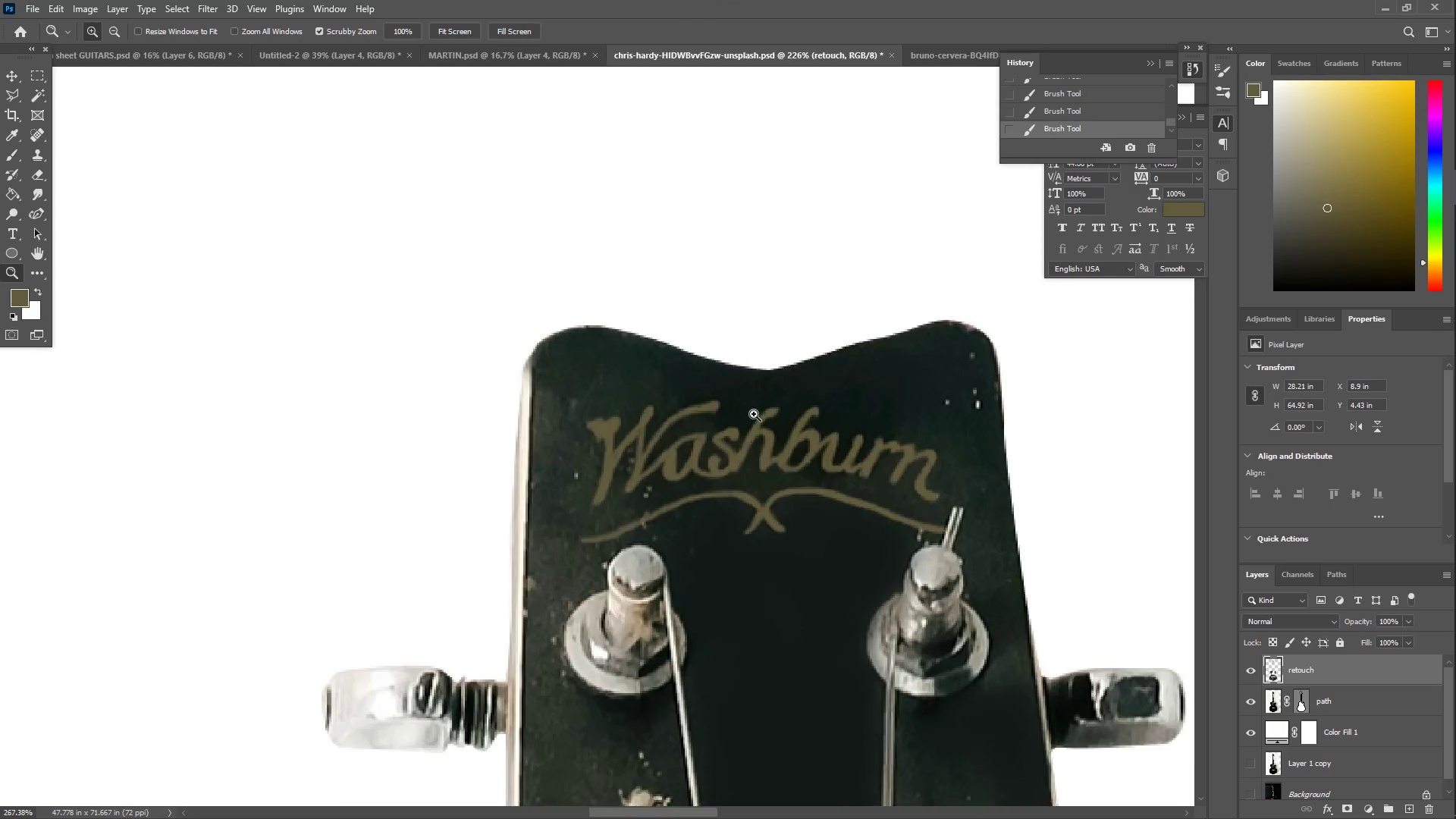 
left_click_drag(start_coordinate=[736, 485], to_coordinate=[691, 454])
 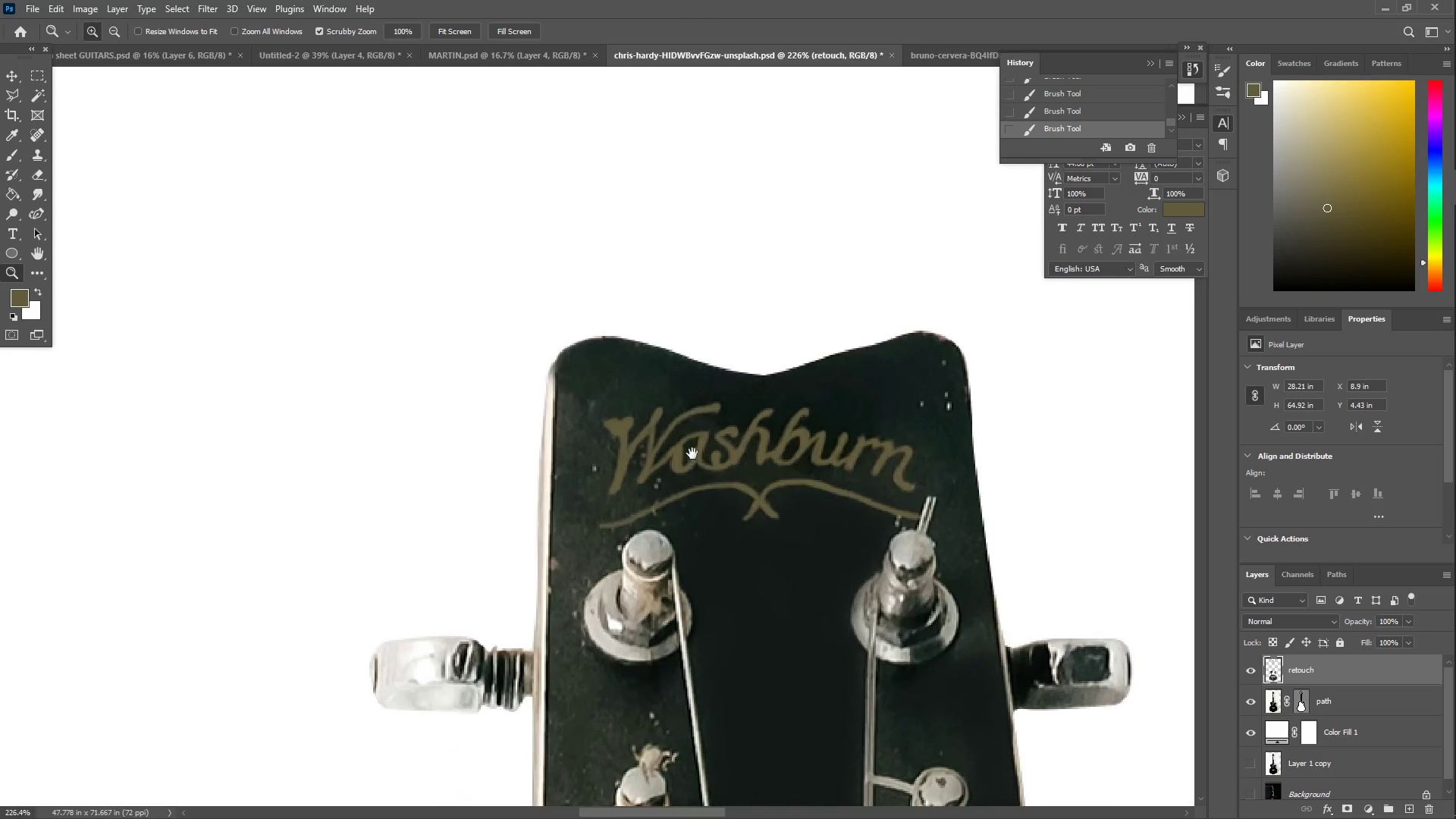 
hold_key(key=Space, duration=1.5)
 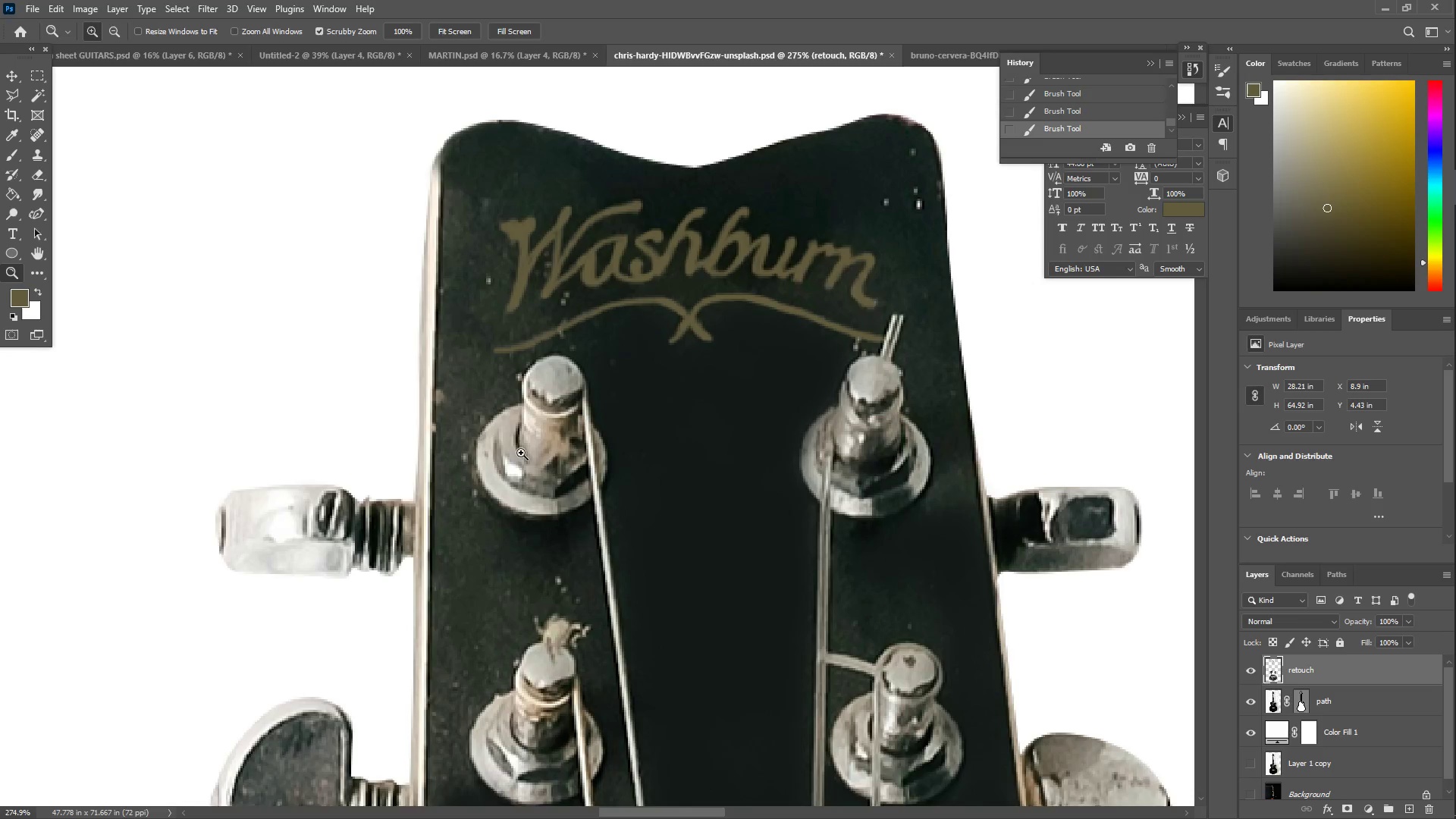 
left_click_drag(start_coordinate=[735, 414], to_coordinate=[755, 414])
 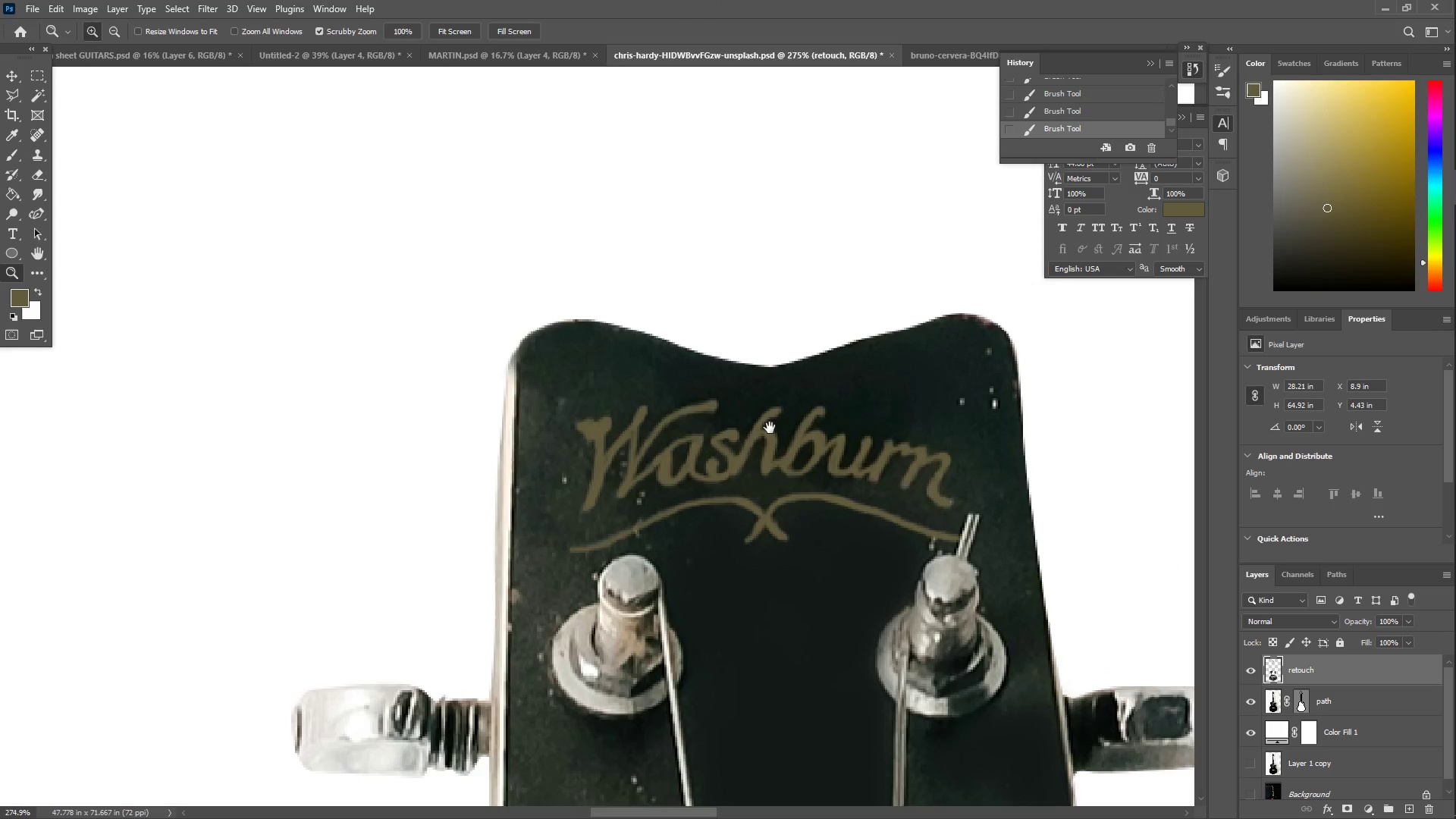 
left_click_drag(start_coordinate=[708, 397], to_coordinate=[632, 283])
 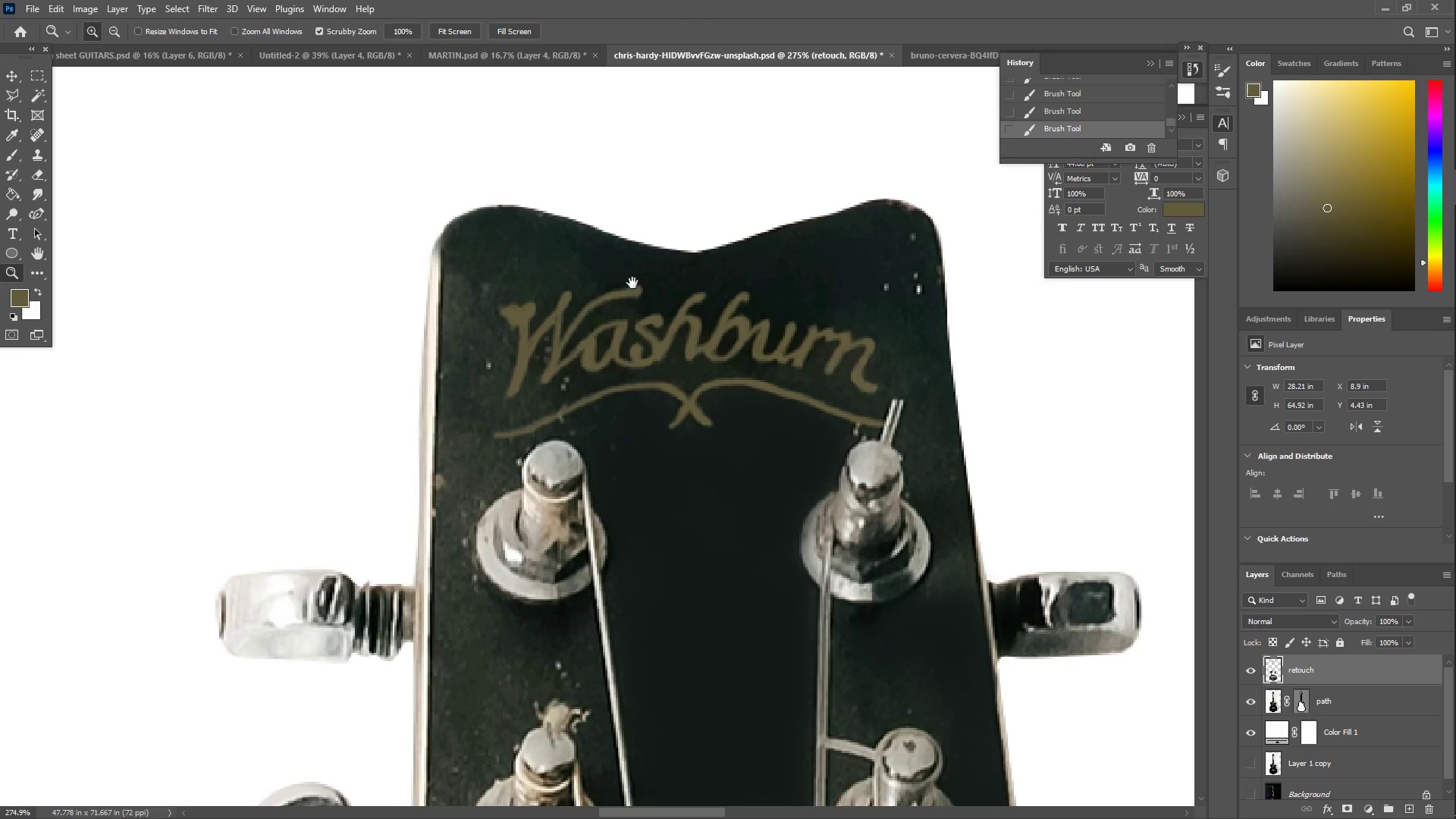 
key(Space)
 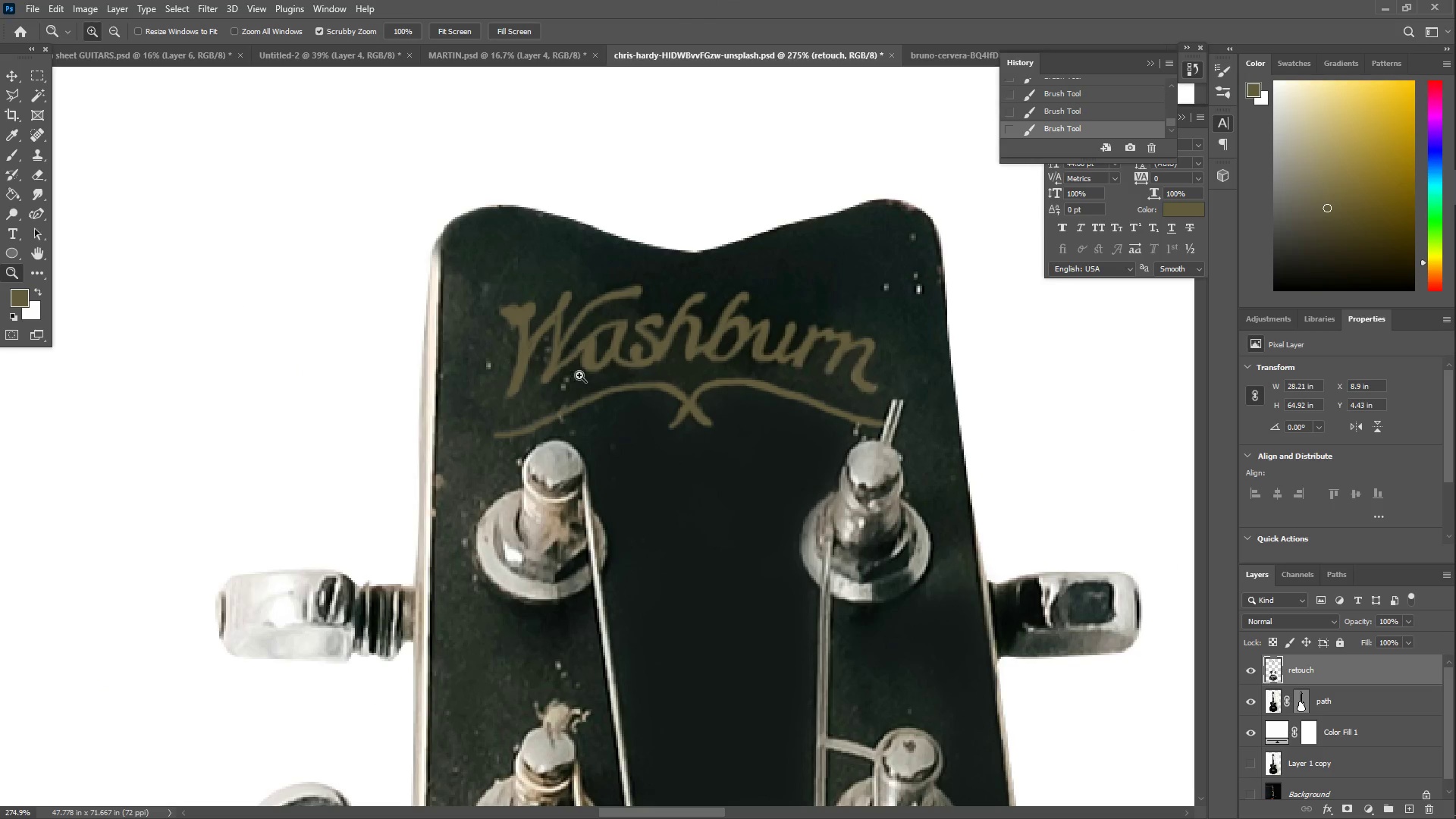 
key(Space)
 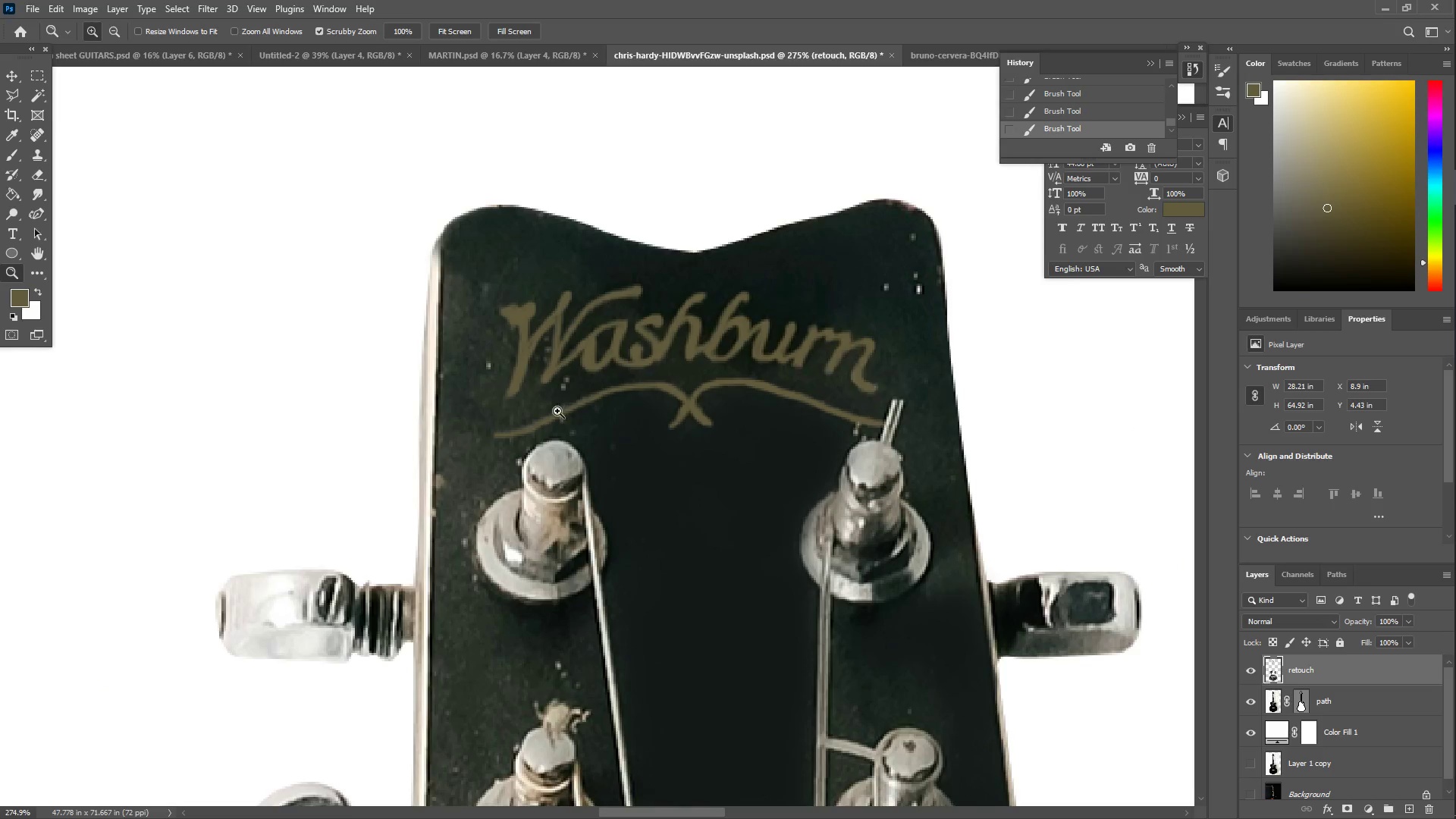 
scroll: coordinate [507, 490], scroll_direction: down, amount: 13.0
 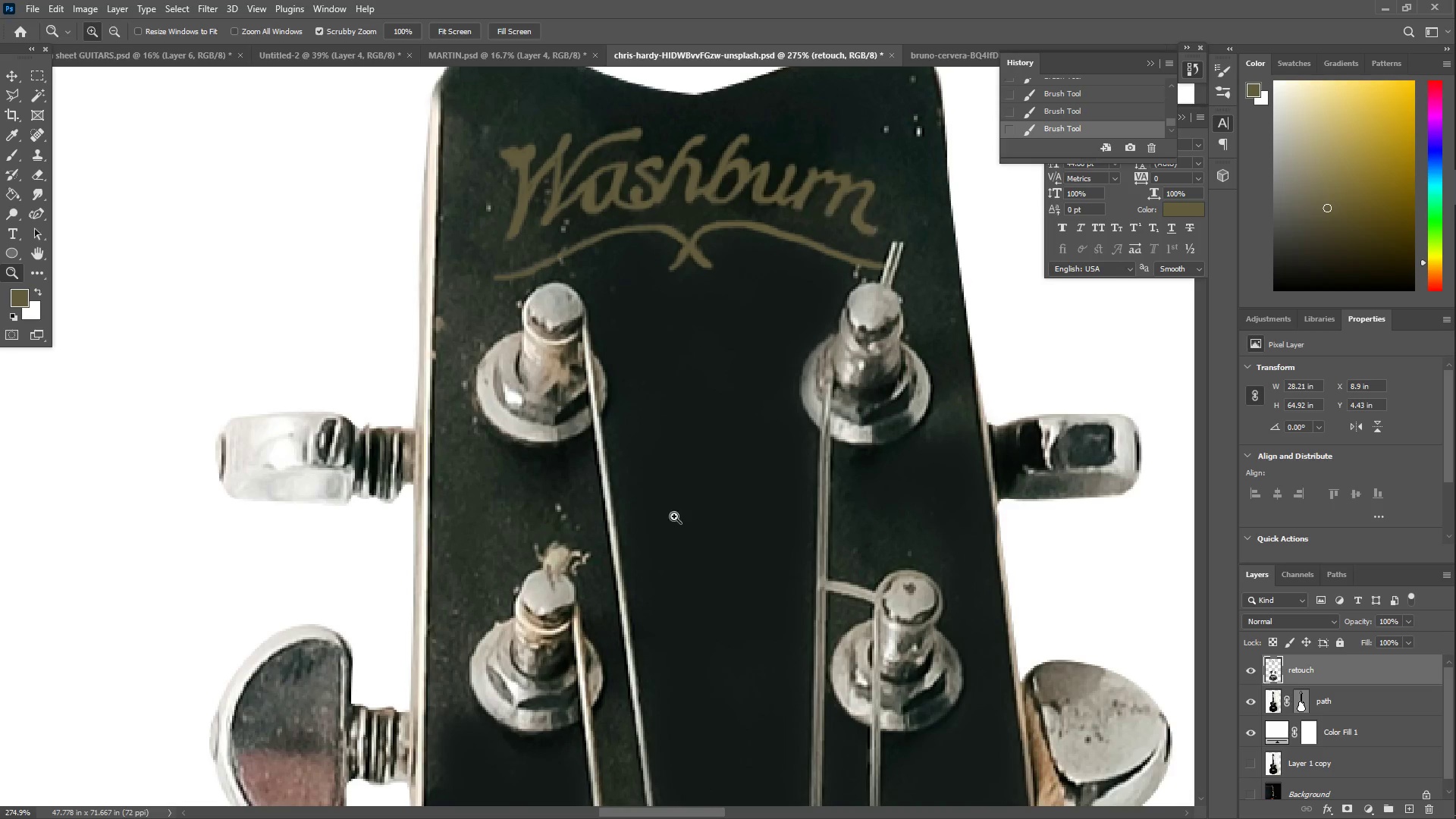 
type(I BB)
 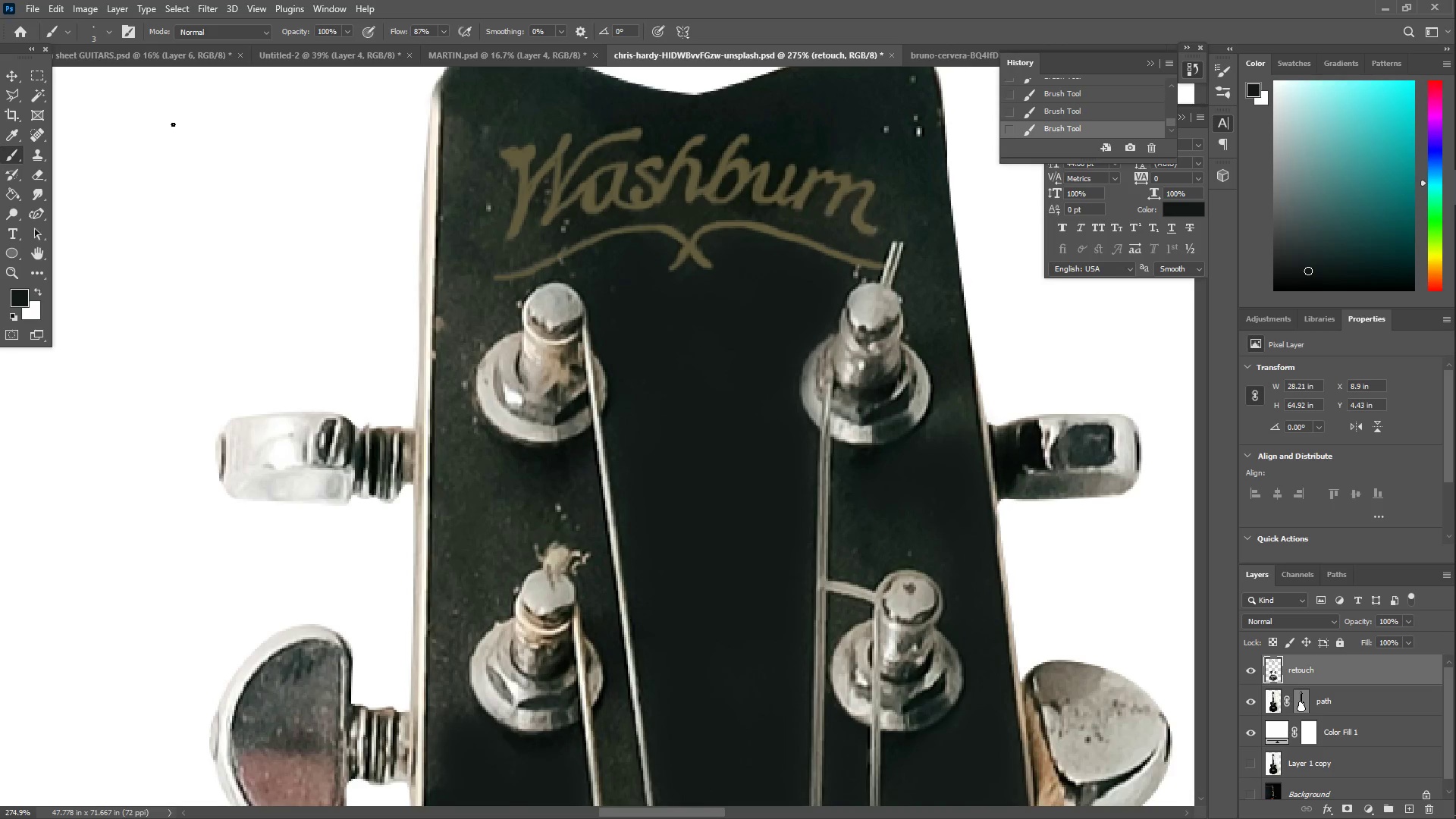 
left_click_drag(start_coordinate=[660, 444], to_coordinate=[679, 450])
 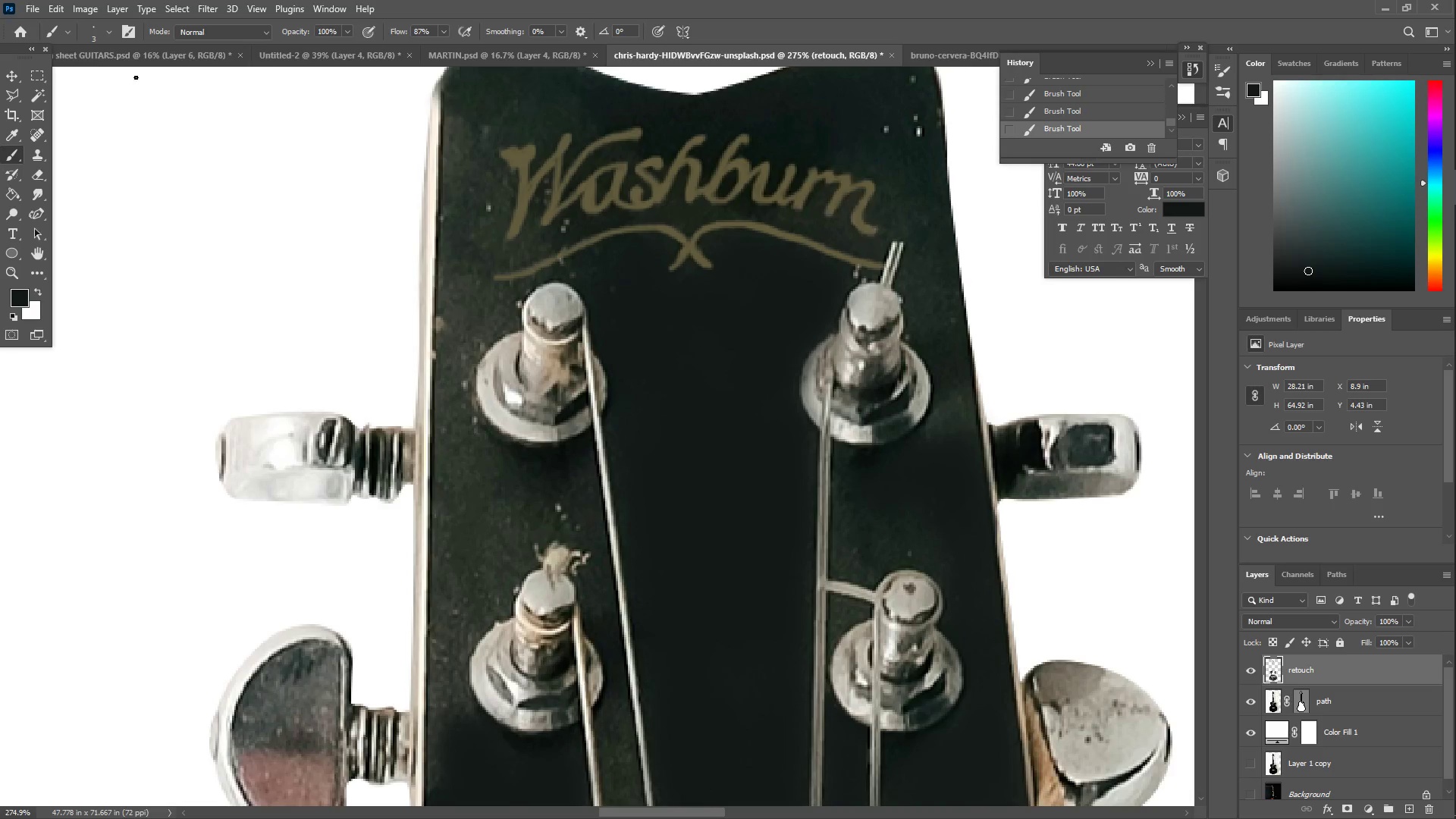 
left_click([94, 31])
 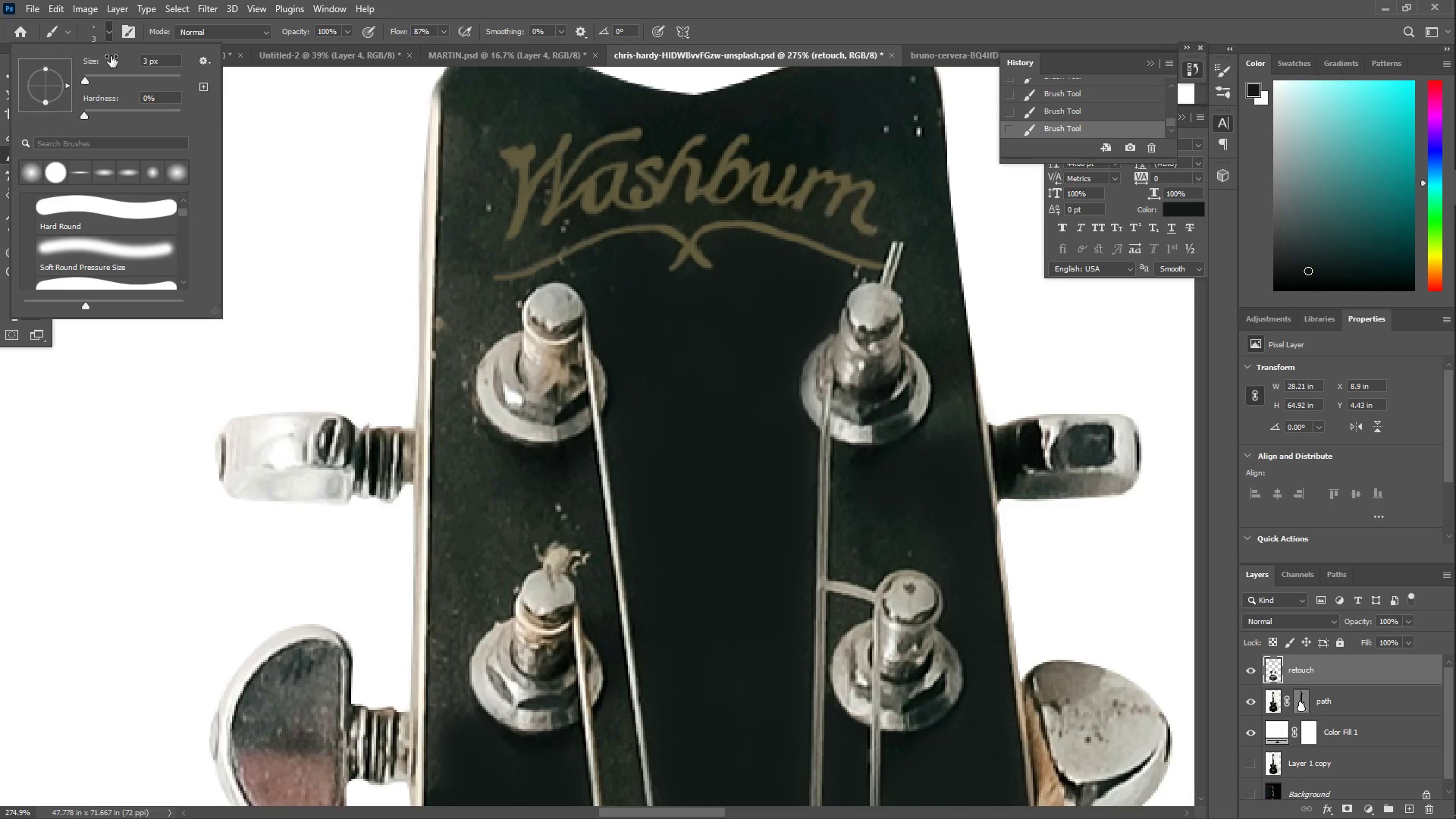 
left_click_drag(start_coordinate=[104, 68], to_coordinate=[105, 74])
 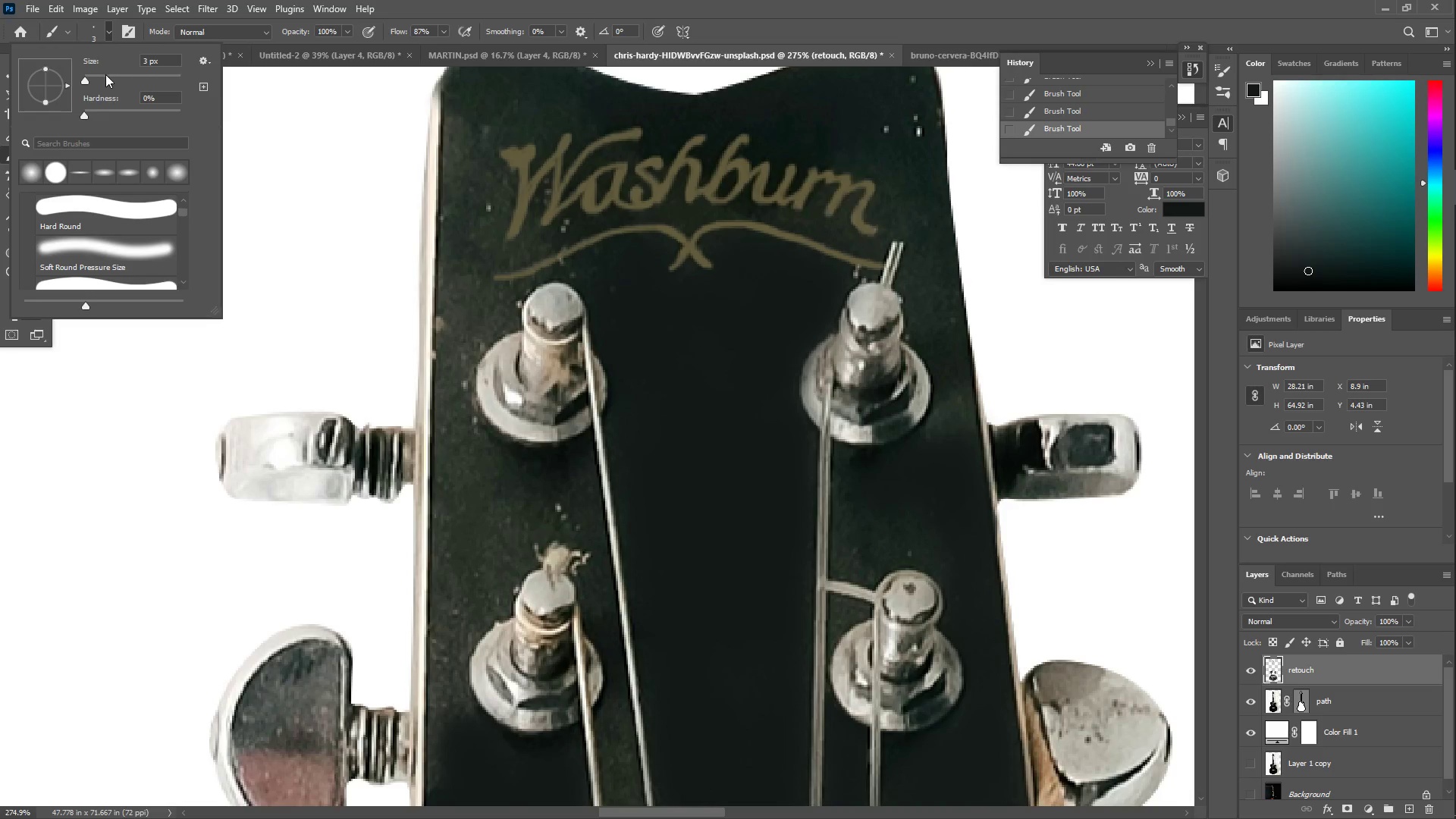 
triple_click([105, 74])
 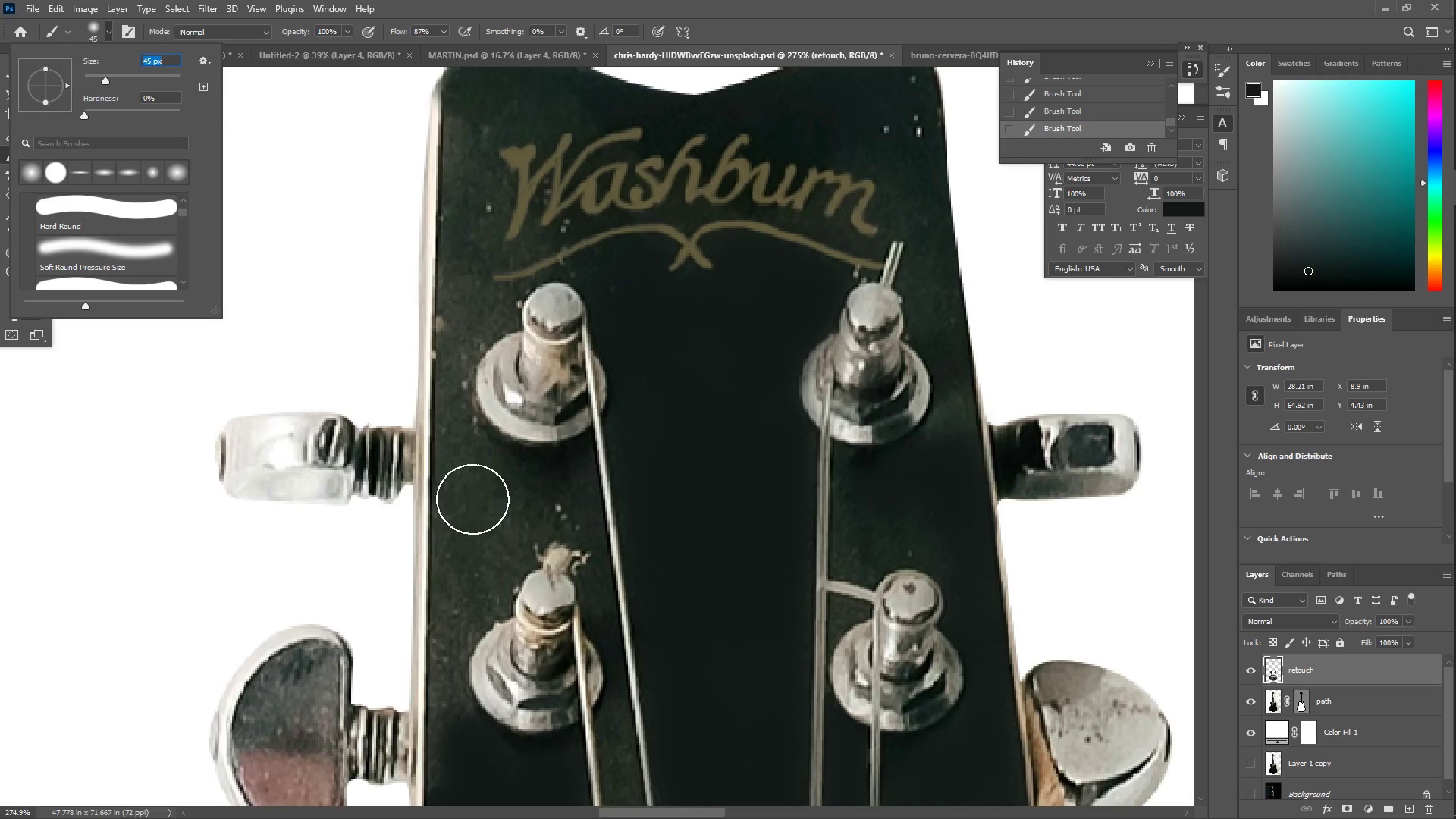 
left_click_drag(start_coordinate=[509, 500], to_coordinate=[450, 290])
 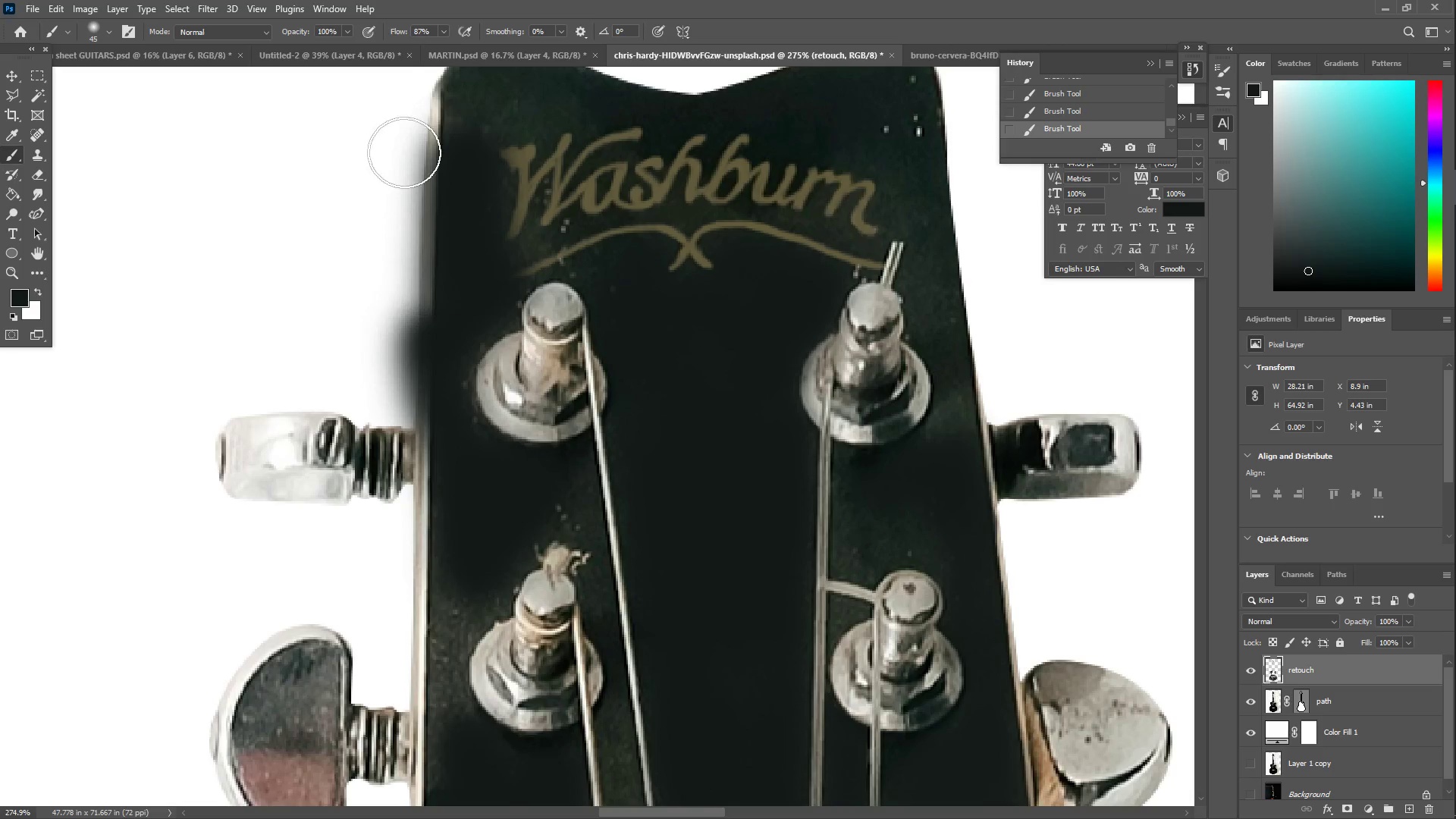 
key(E)
 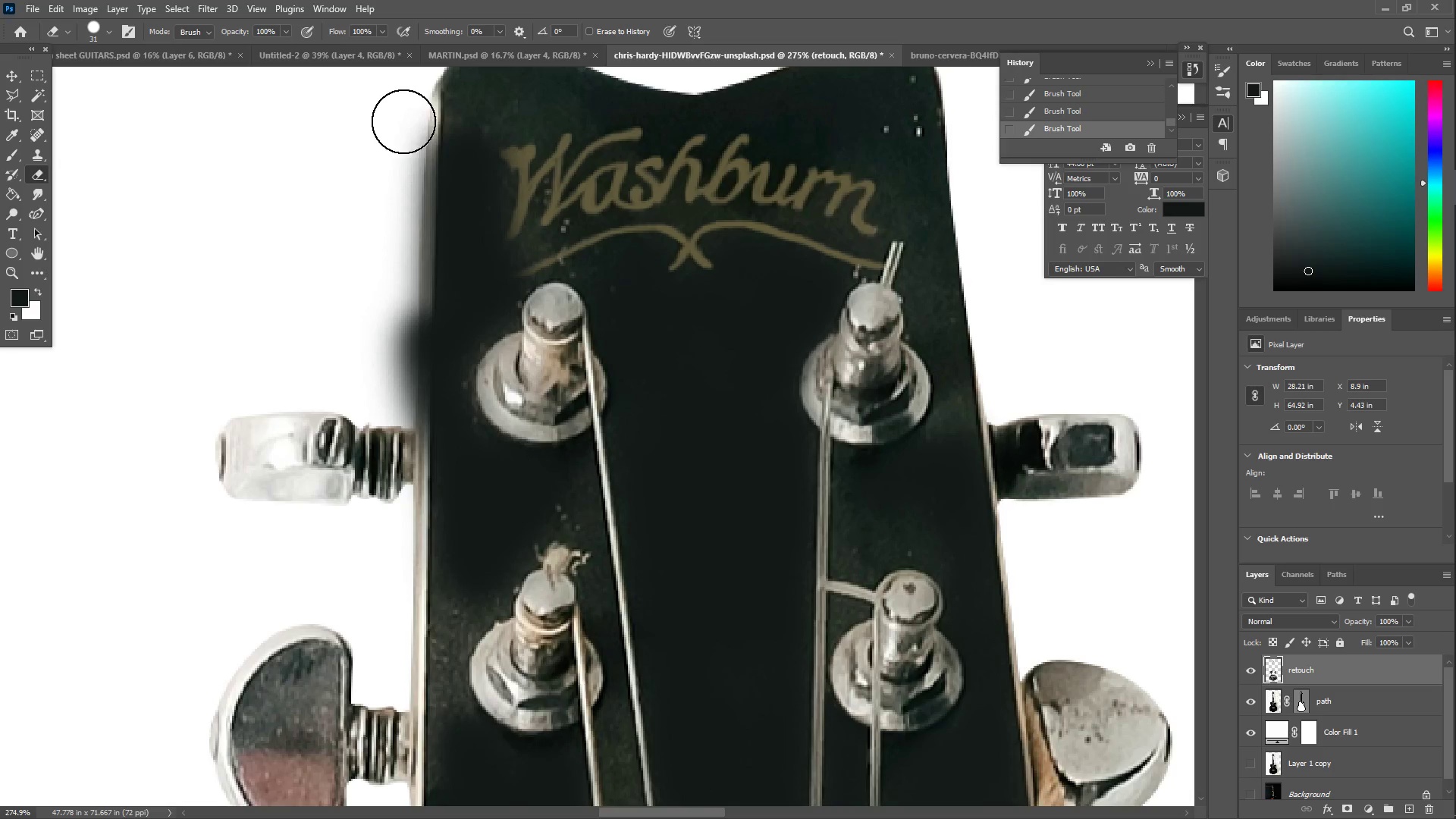 
left_click_drag(start_coordinate=[406, 127], to_coordinate=[390, 651])
 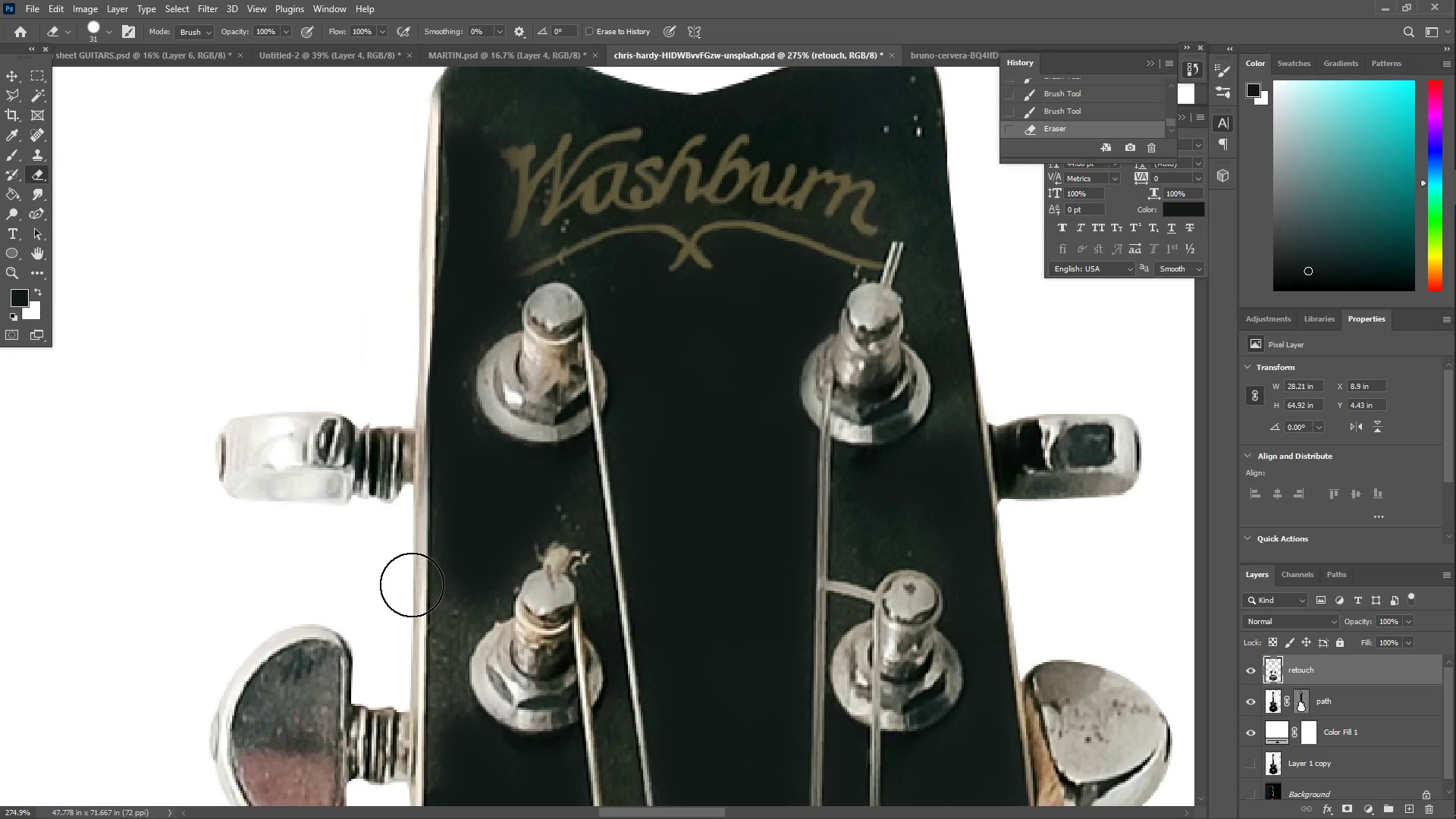 
scroll: coordinate [435, 525], scroll_direction: up, amount: 7.0
 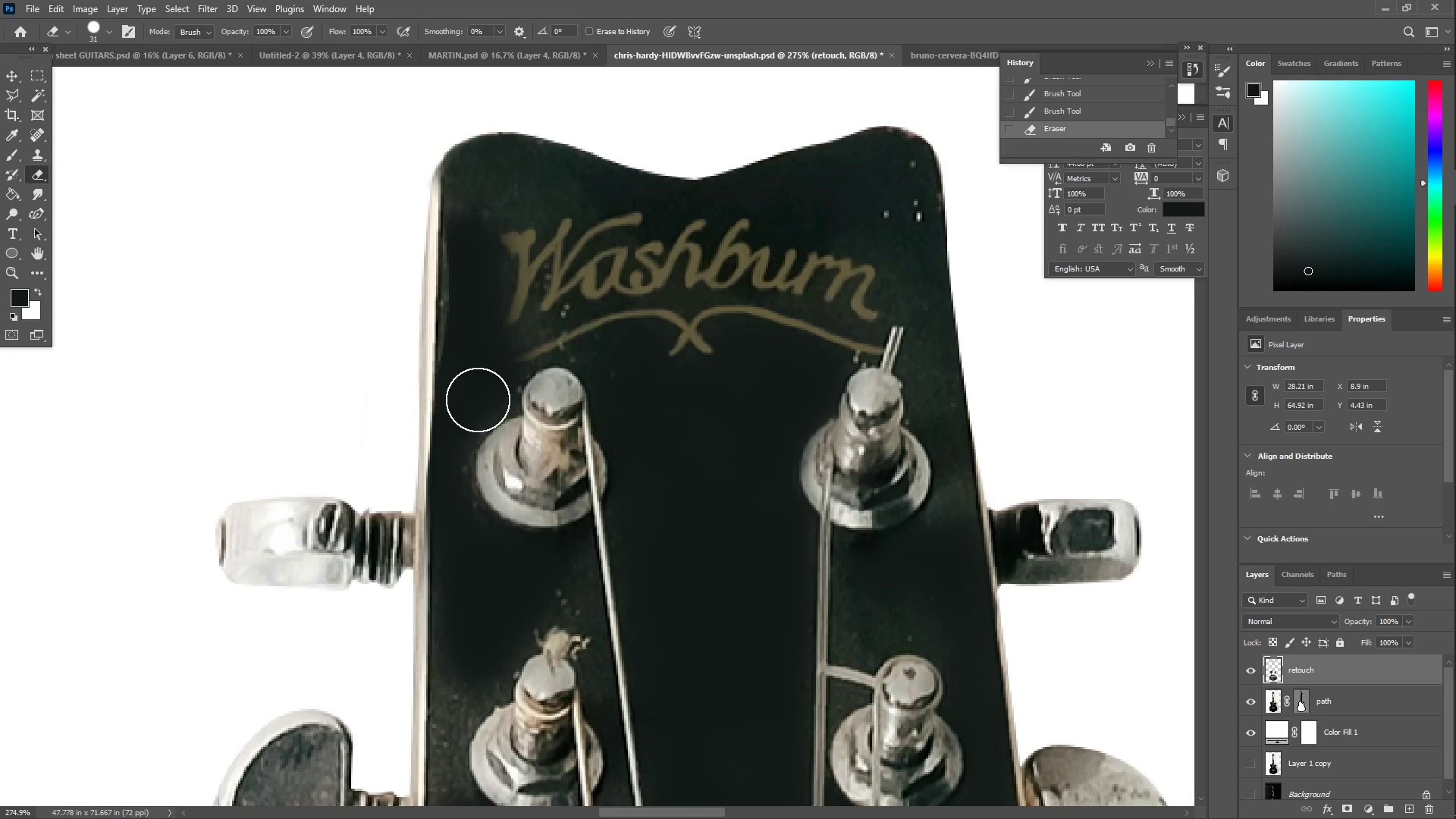 
key(Control+Z)
 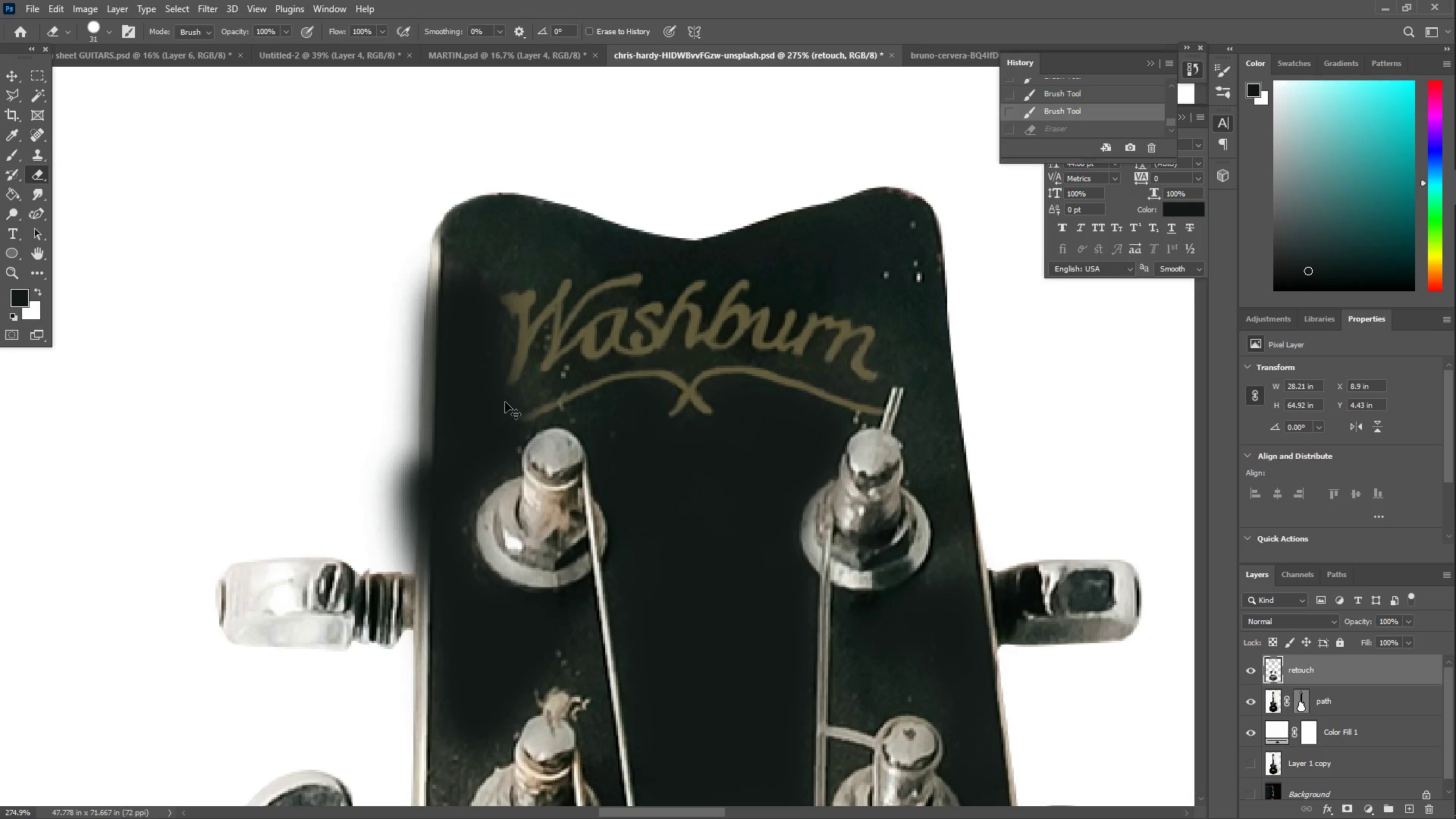 
scroll: coordinate [485, 388], scroll_direction: up, amount: 5.0
 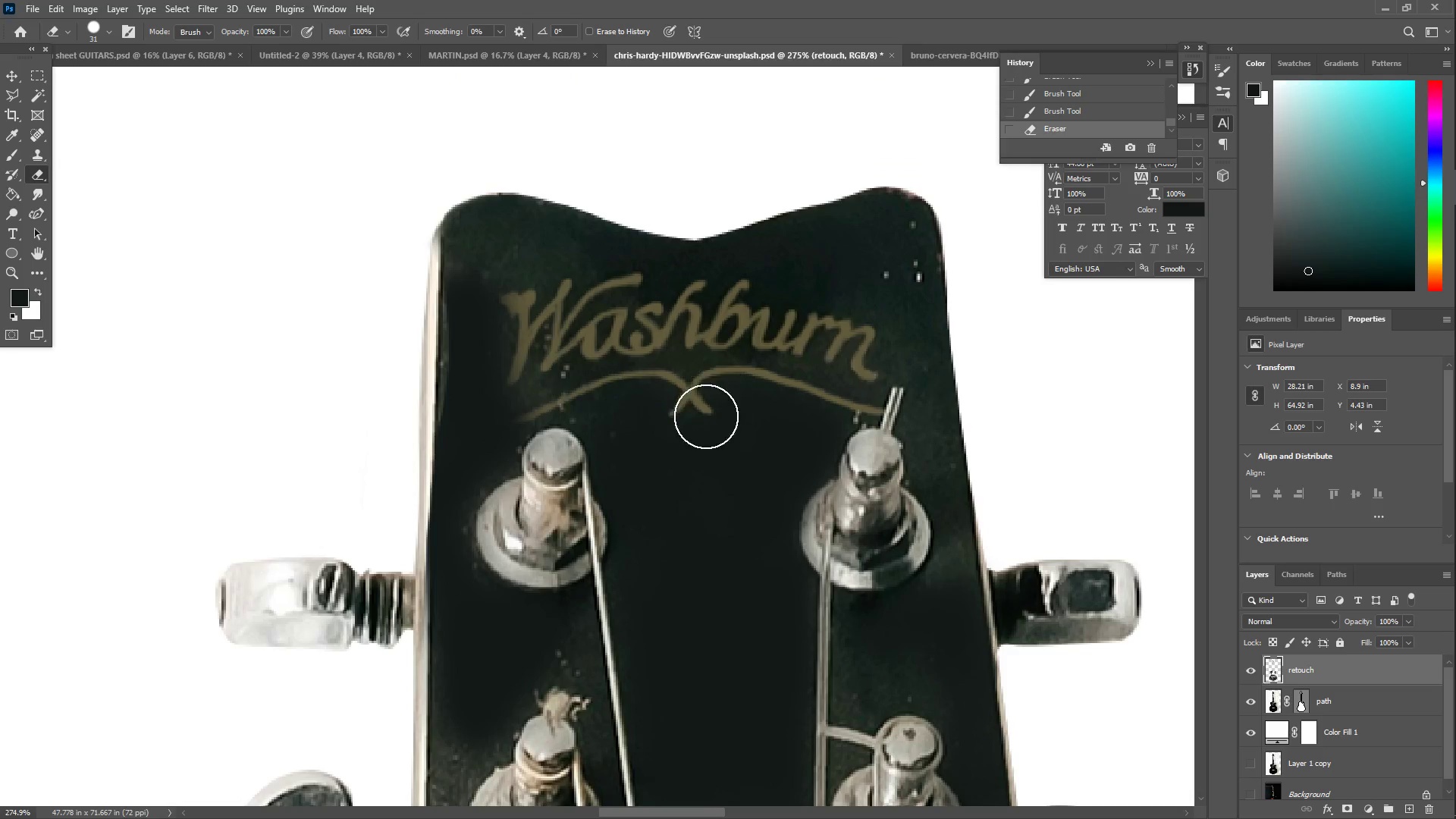 
key(Control+Z)
 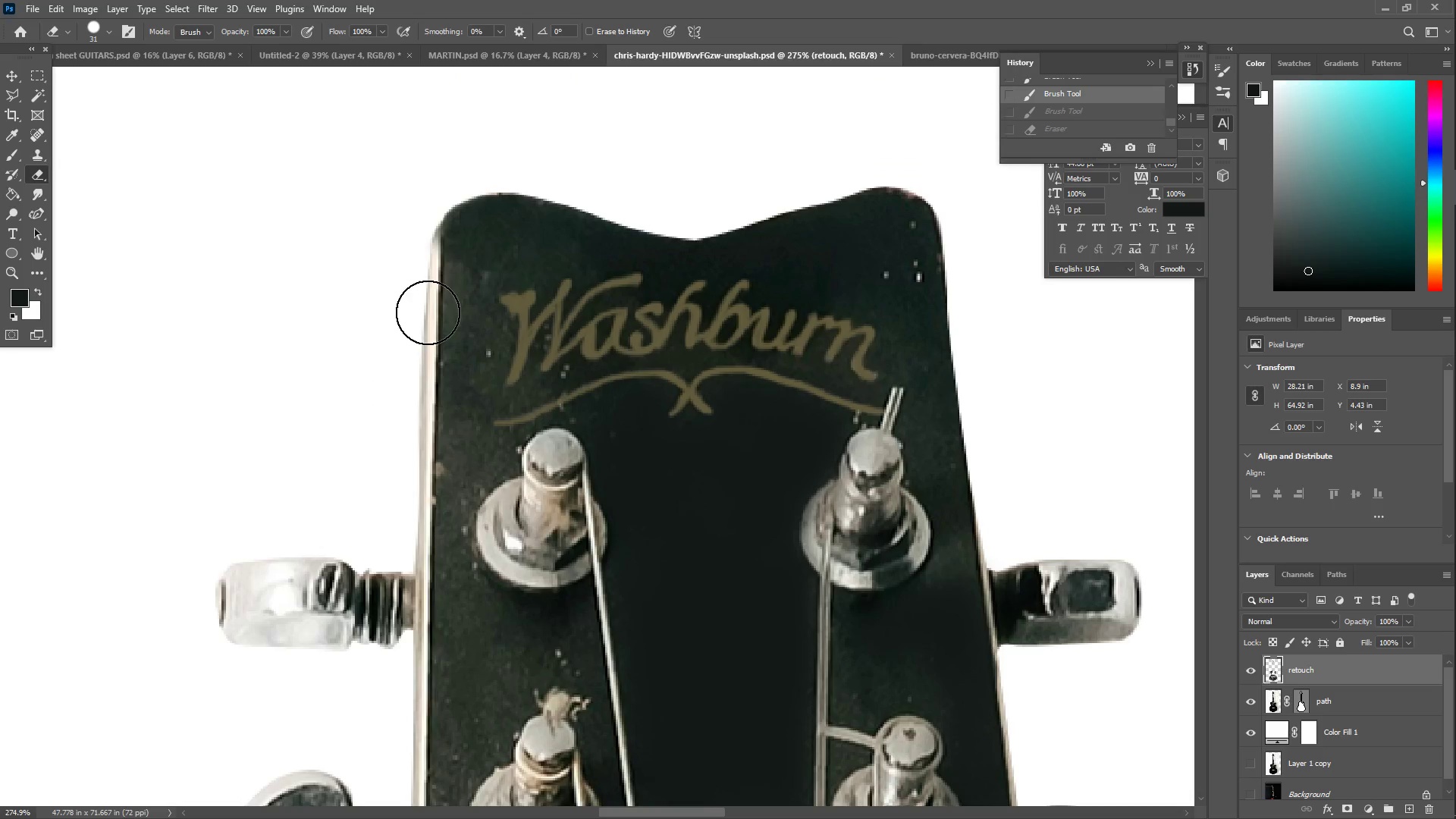 
scroll: coordinate [752, 541], scroll_direction: down, amount: 14.0
 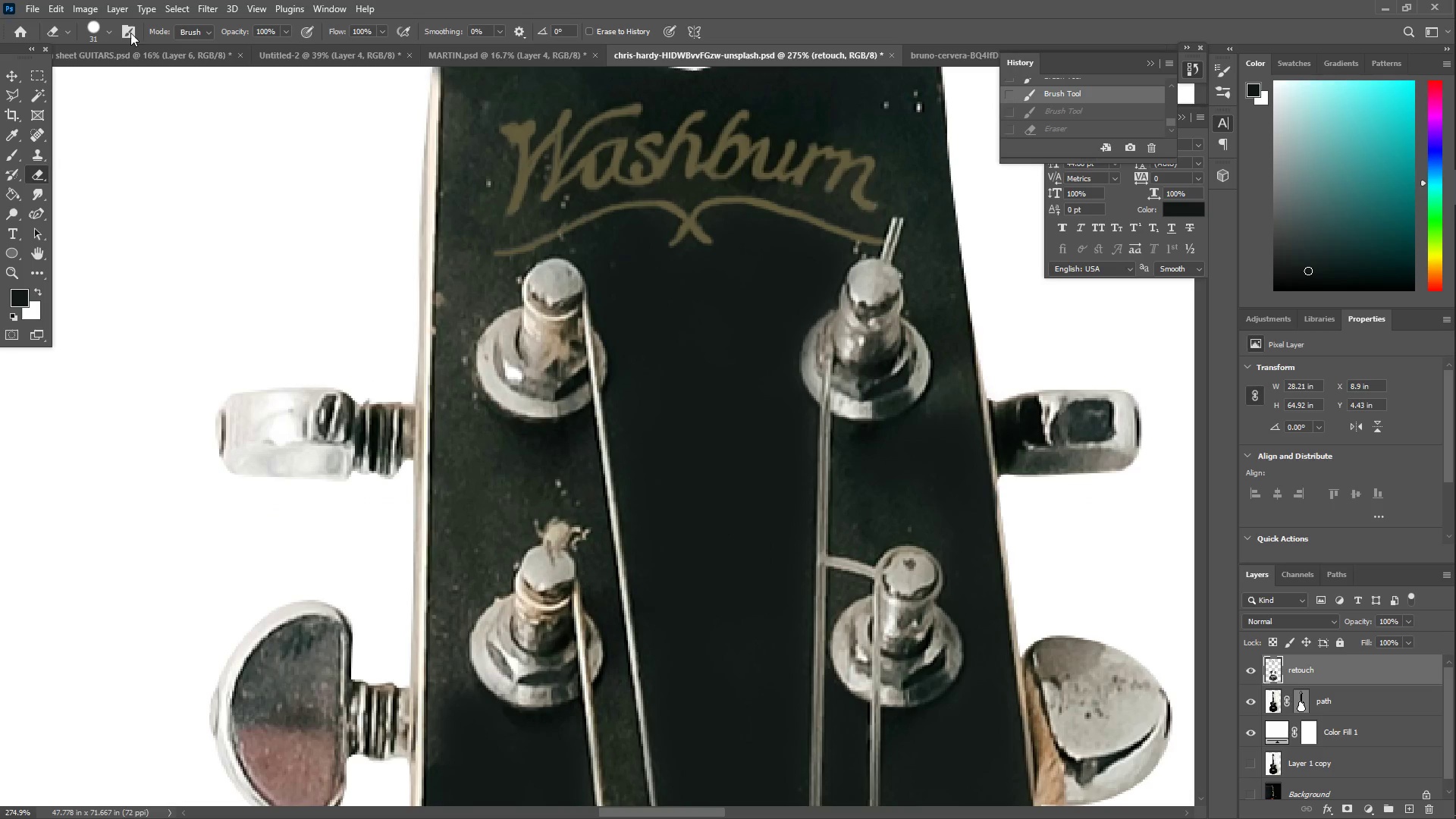 
left_click_drag(start_coordinate=[86, 29], to_coordinate=[89, 30])
 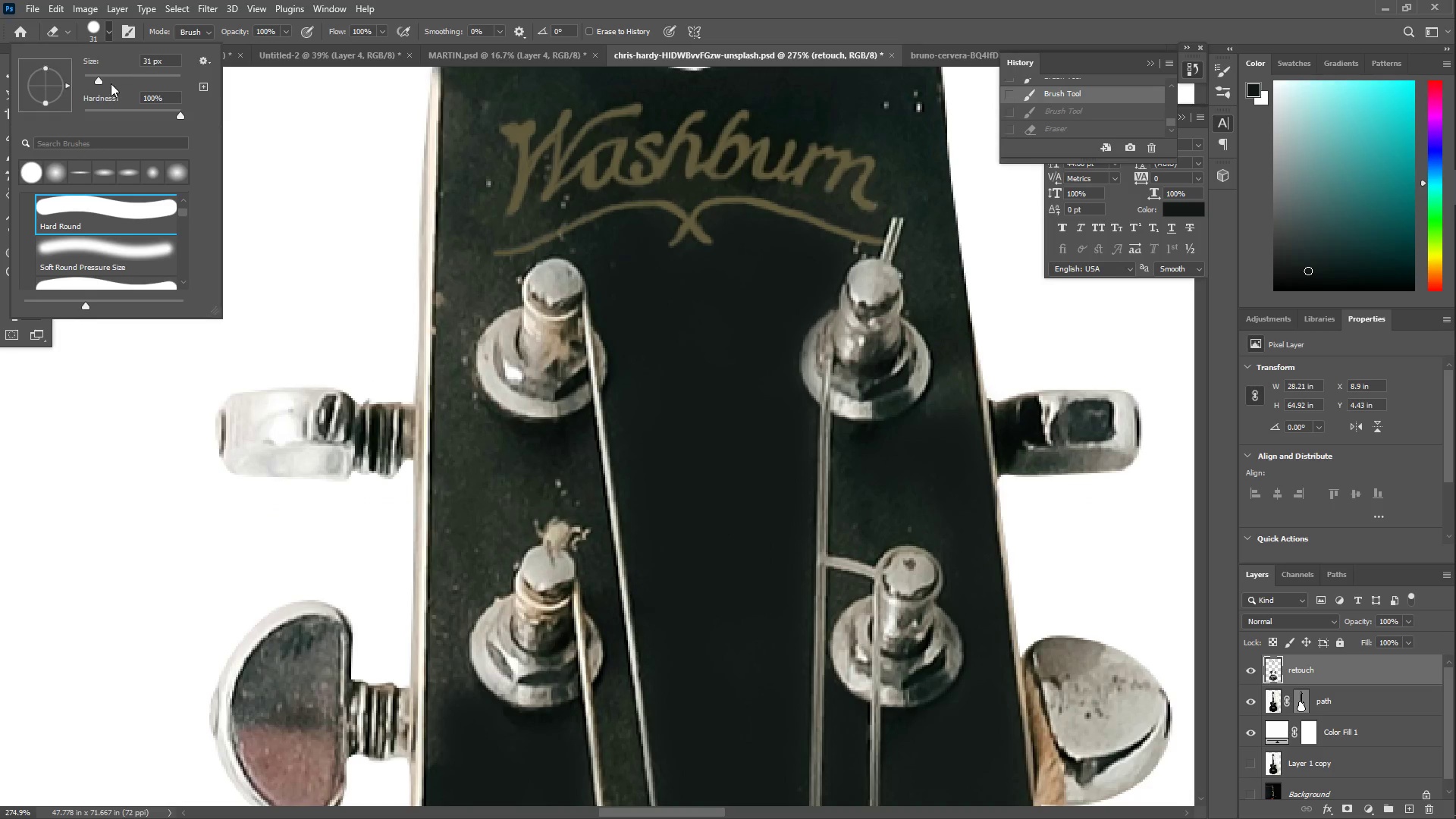 
left_click_drag(start_coordinate=[98, 71], to_coordinate=[92, 78])
 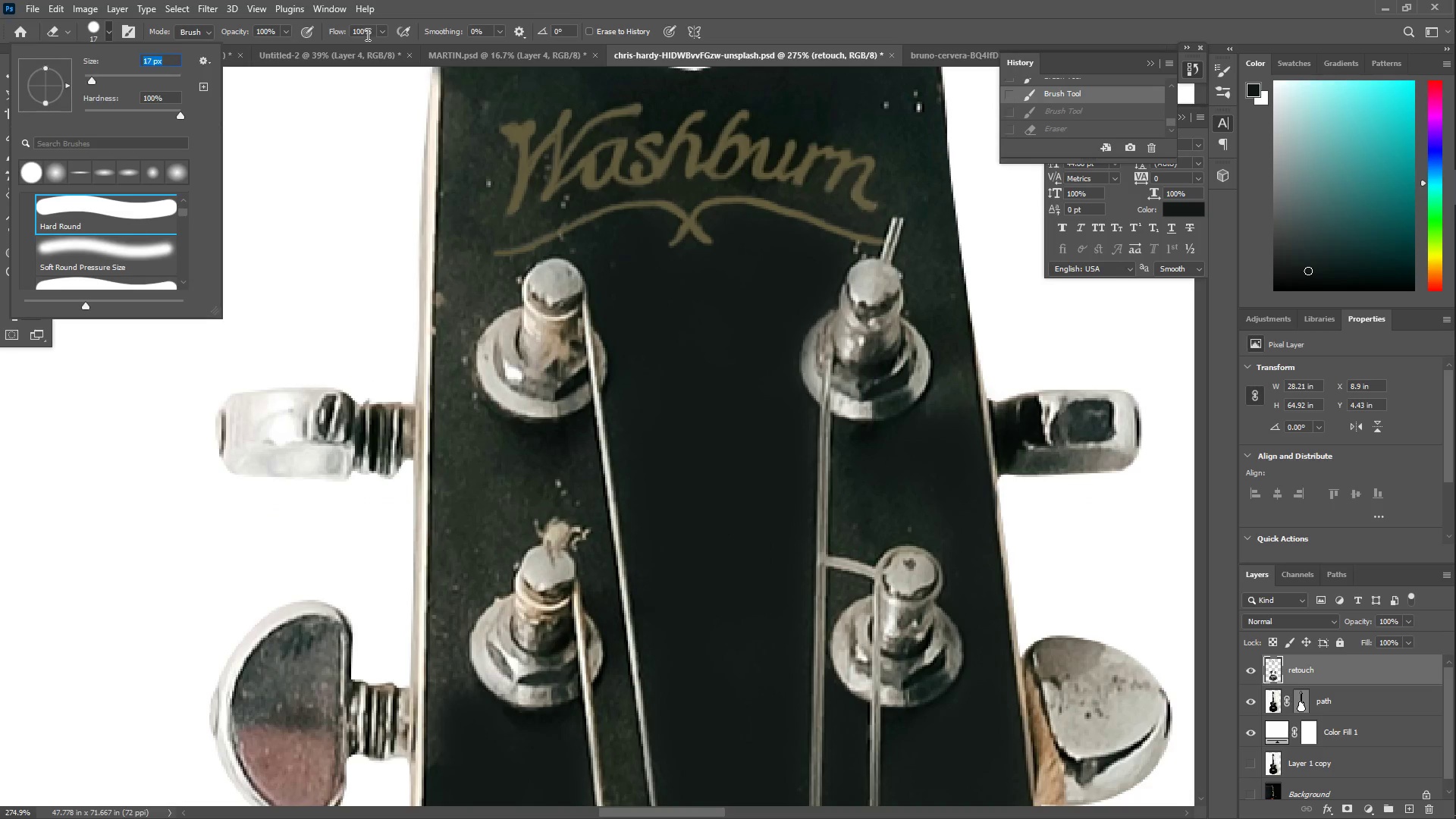 
double_click([380, 28])
 